 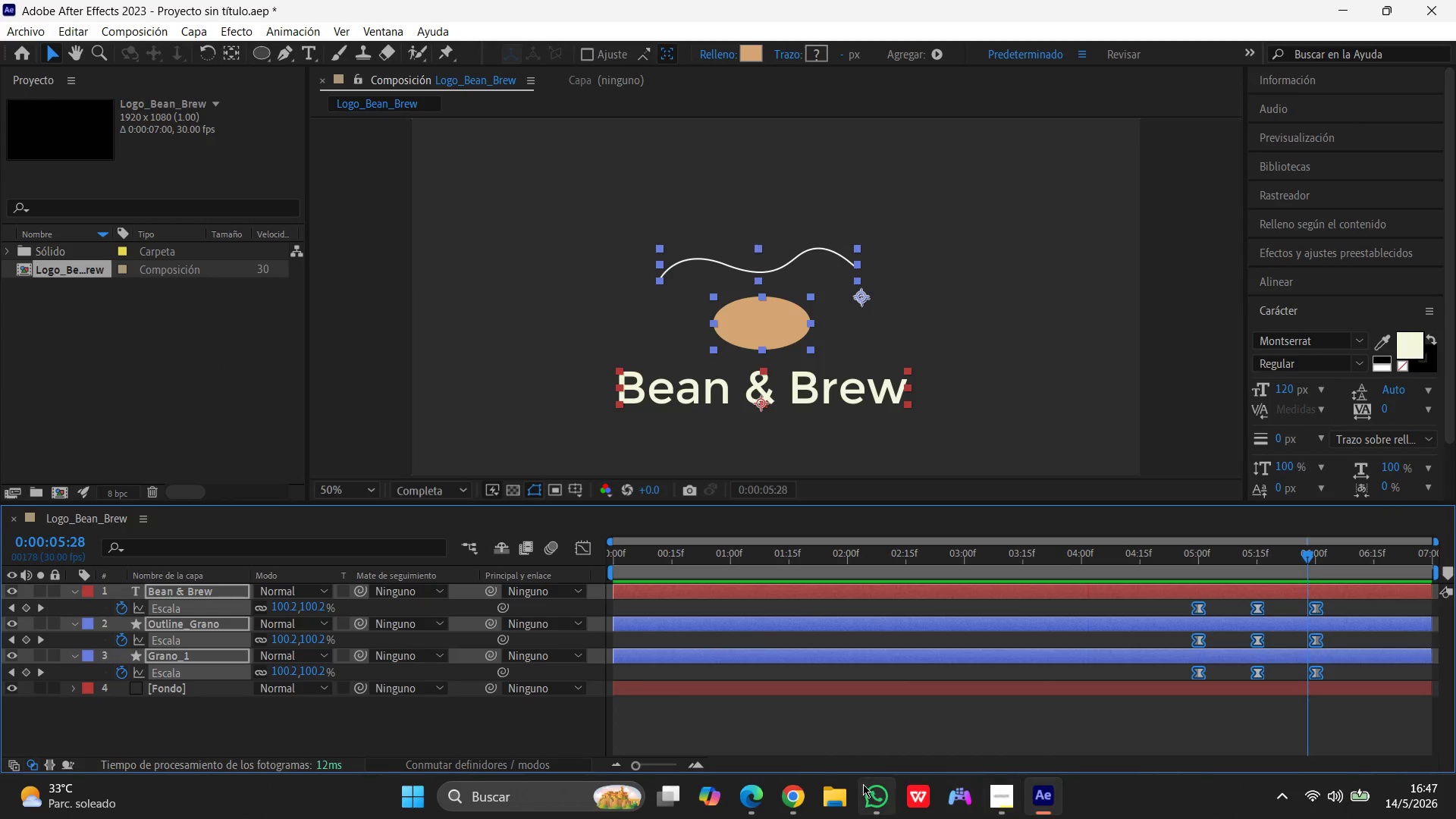 
left_click([40, 36])
 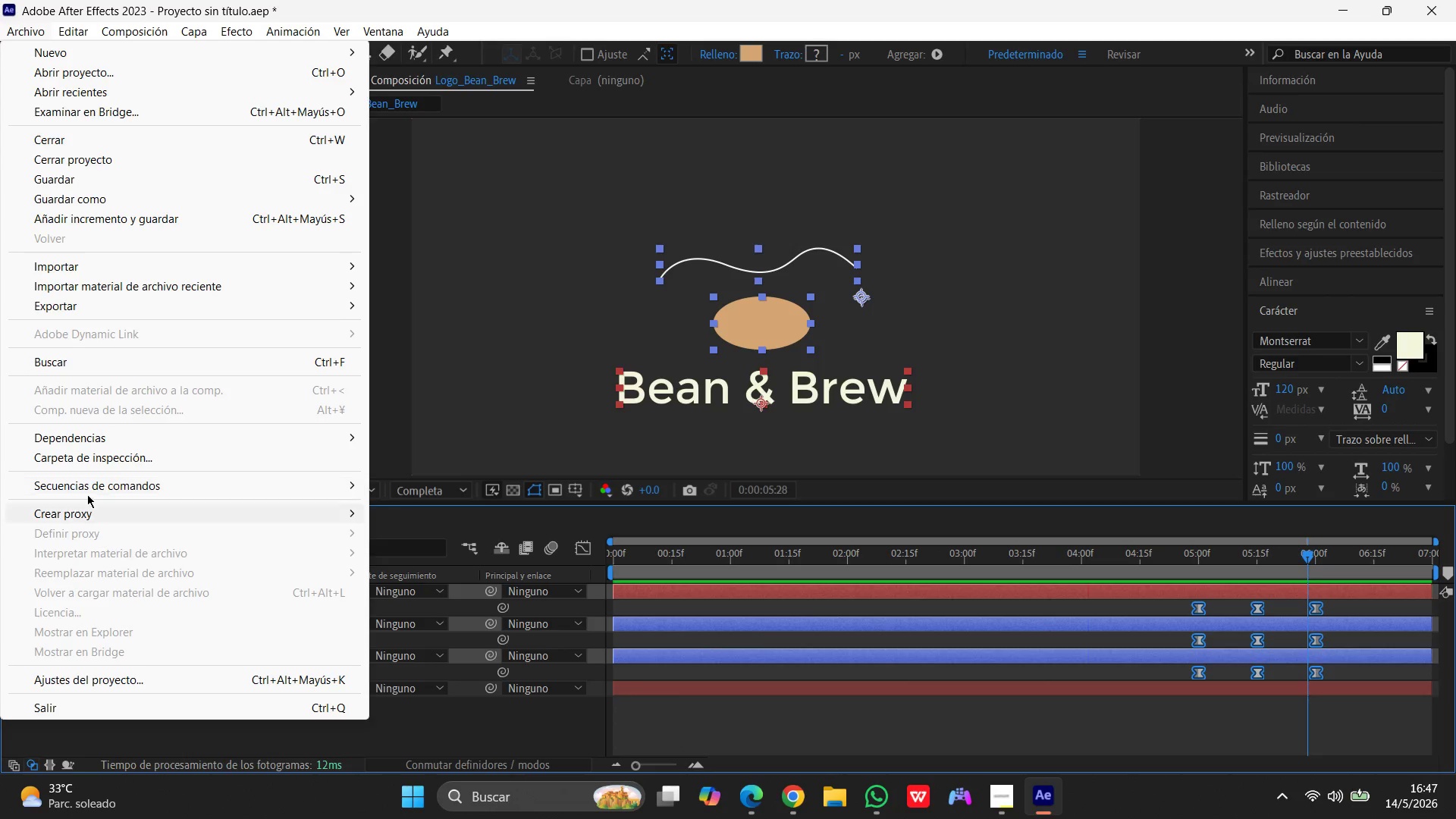 
left_click([84, 266])
 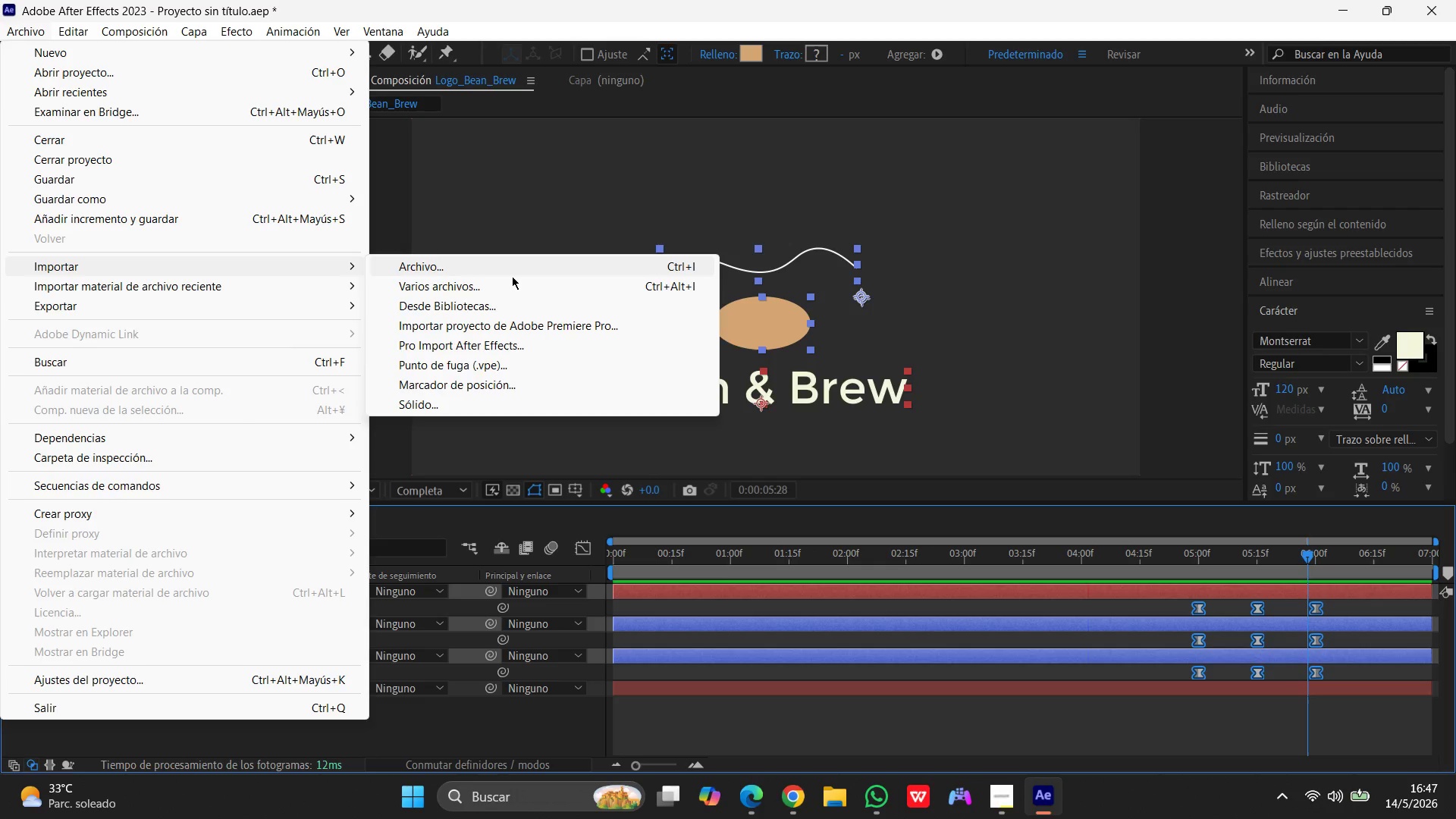 
wait(6.0)
 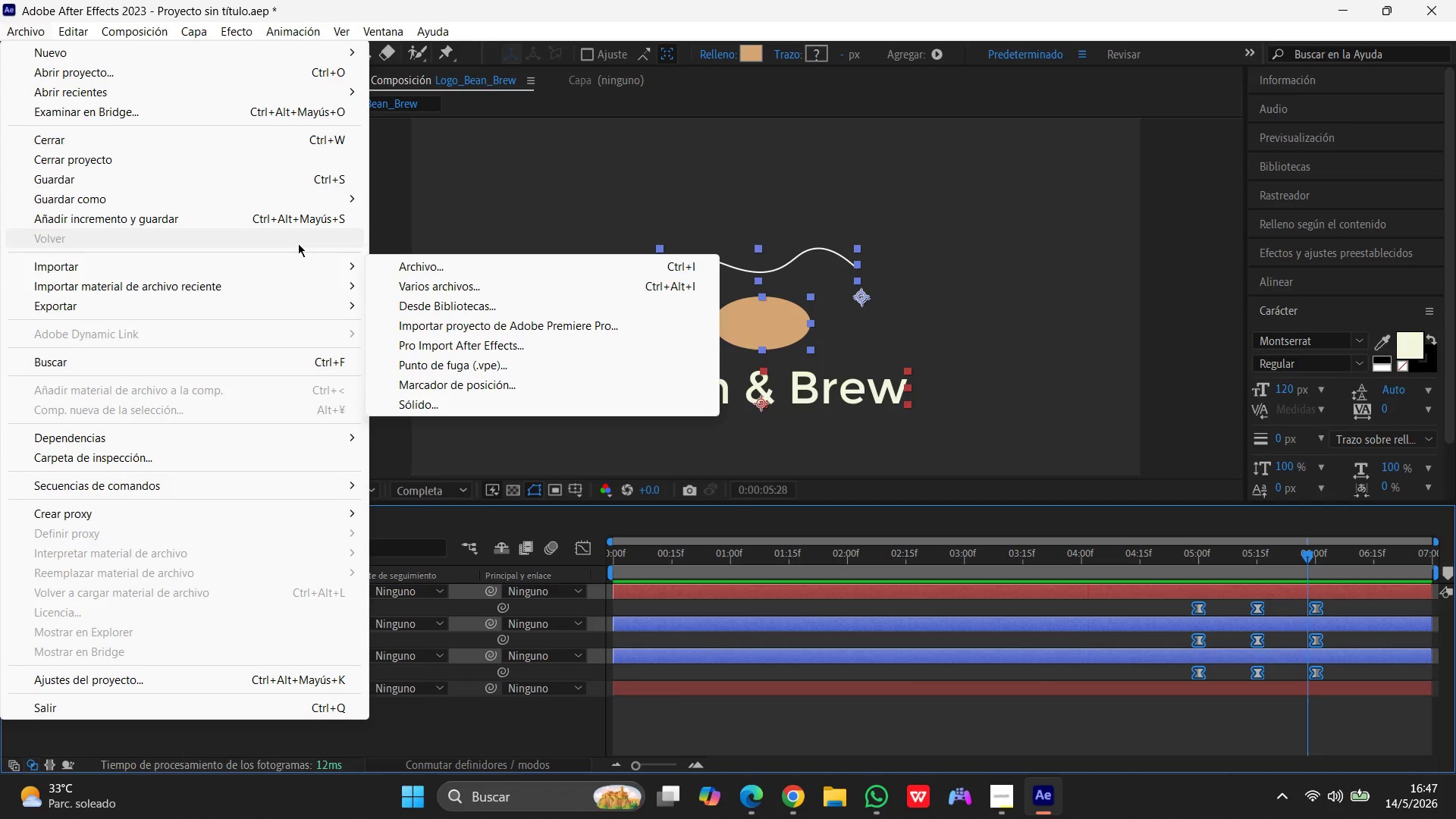 
left_click([342, 263])
 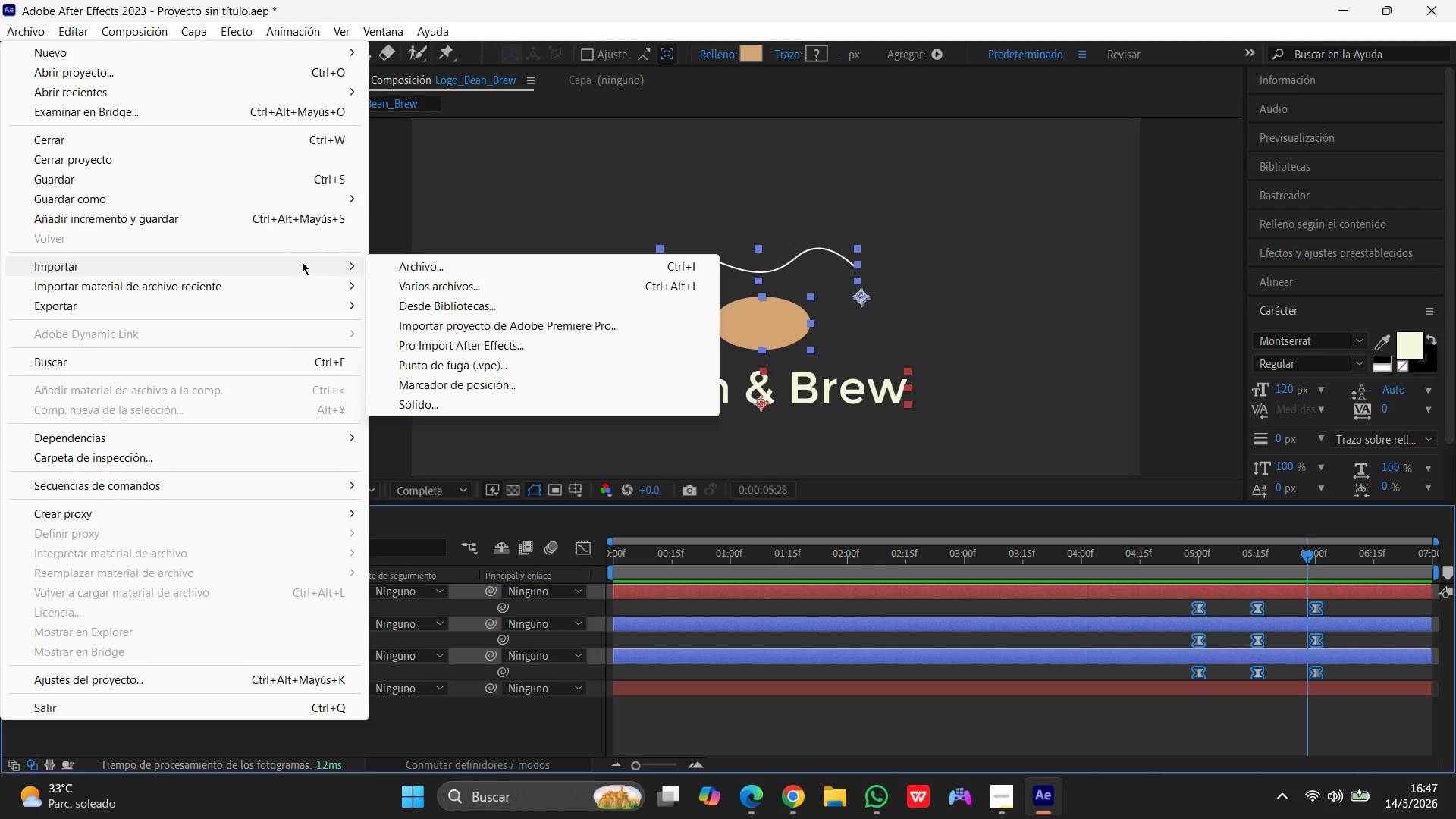 
left_click([433, 261])
 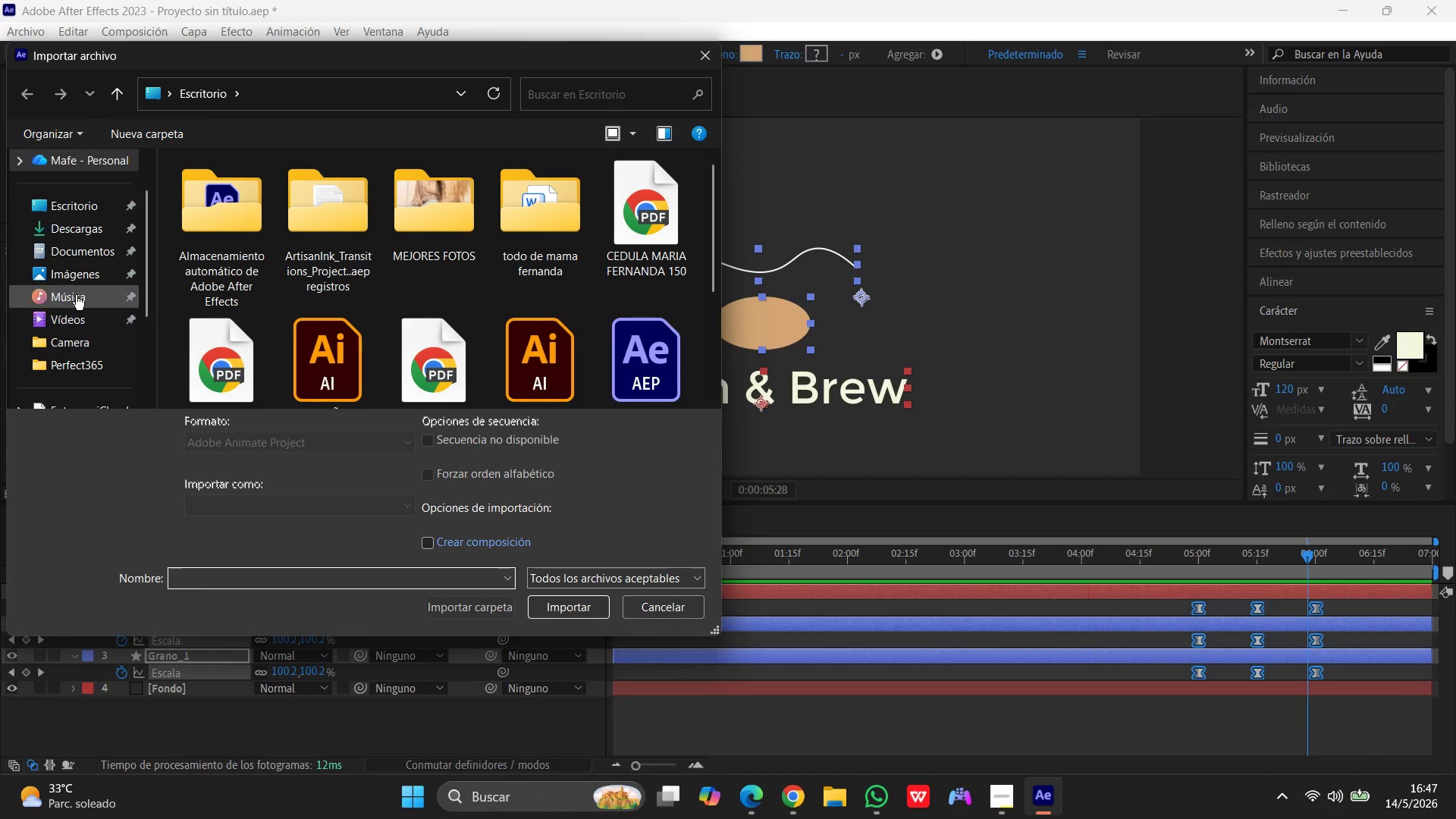 
scroll: coordinate [81, 309], scroll_direction: up, amount: 1.0
 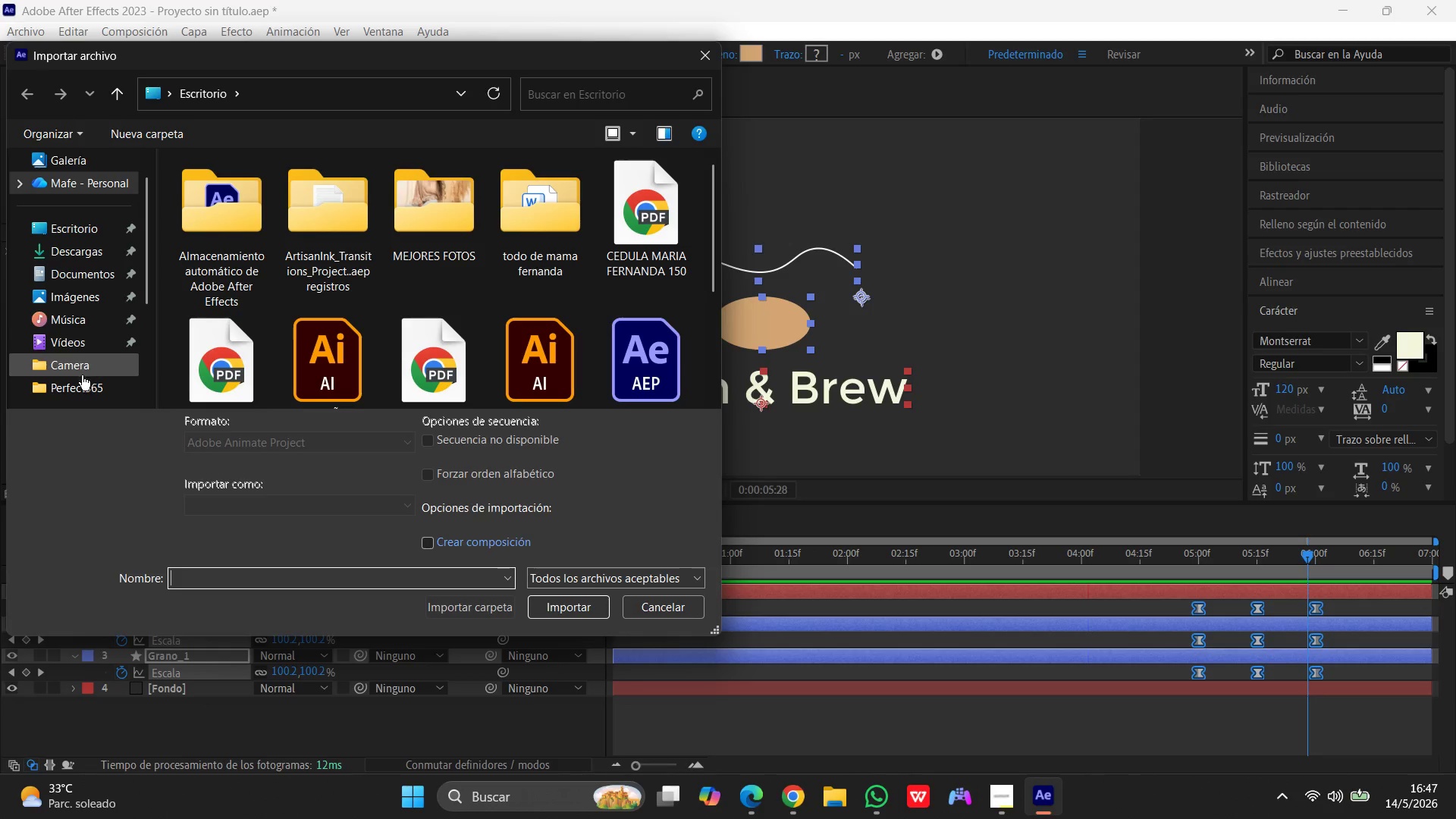 
left_click([73, 319])
 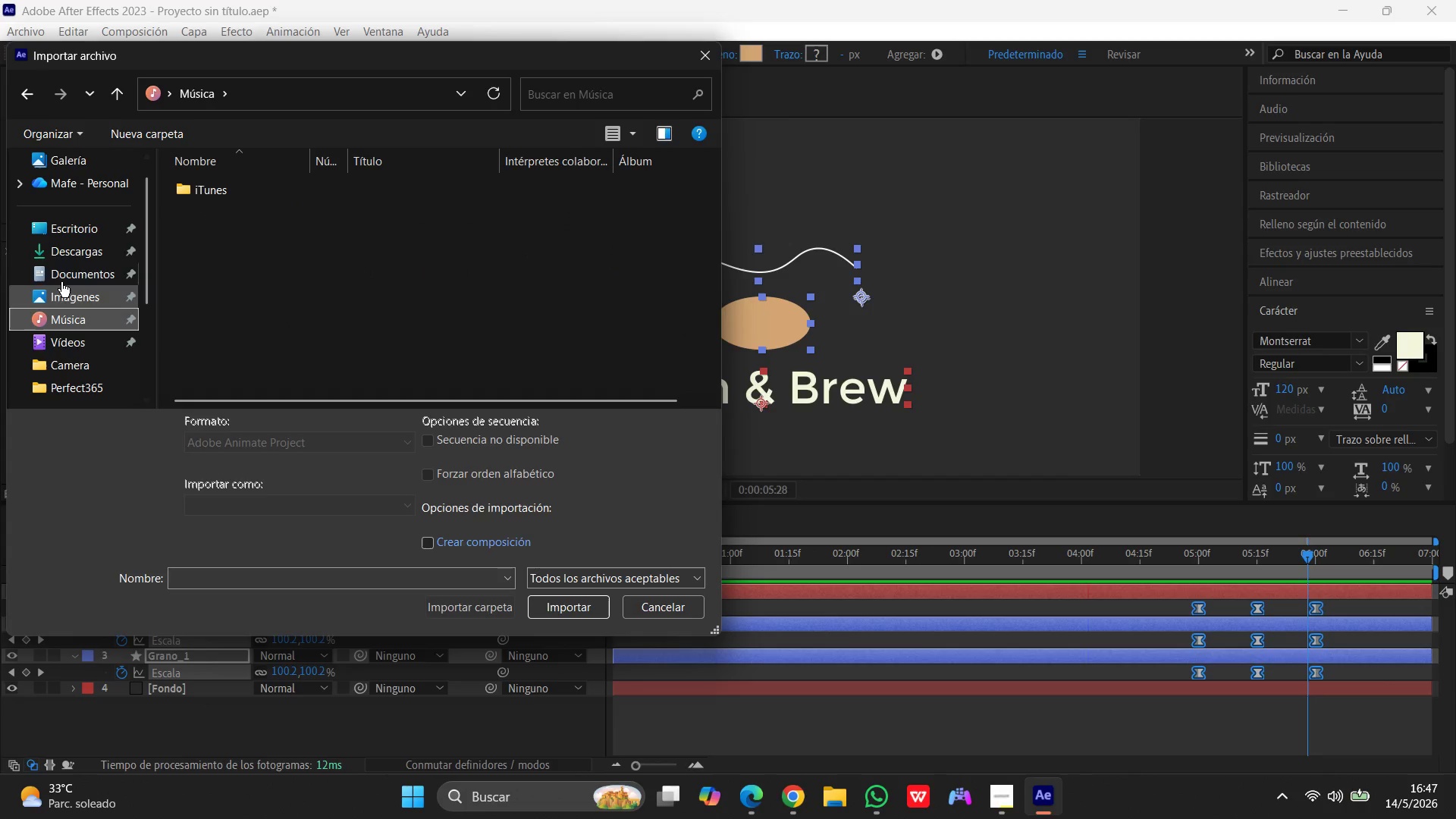 
left_click([65, 255])
 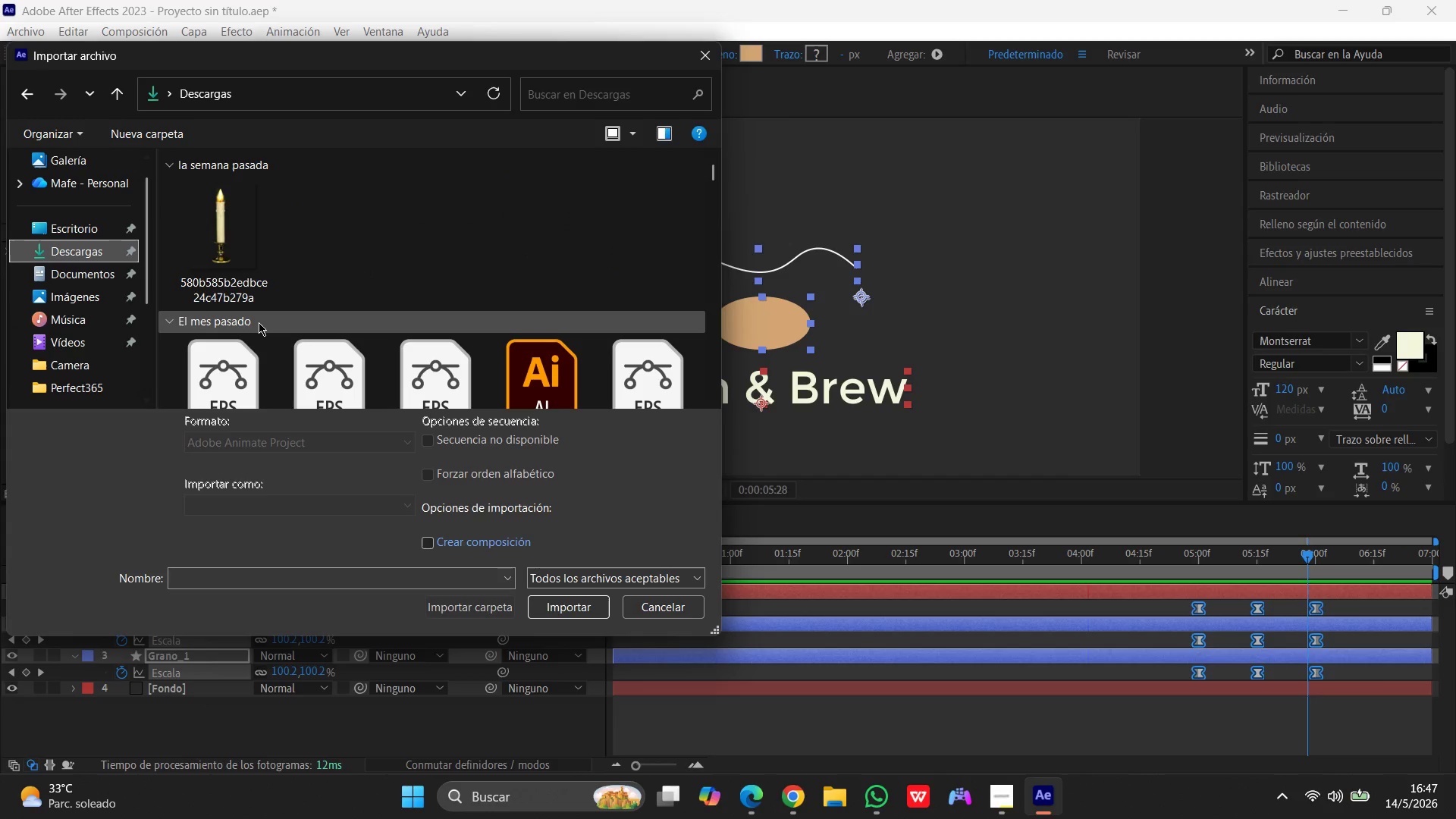 
mouse_move([274, 358])
 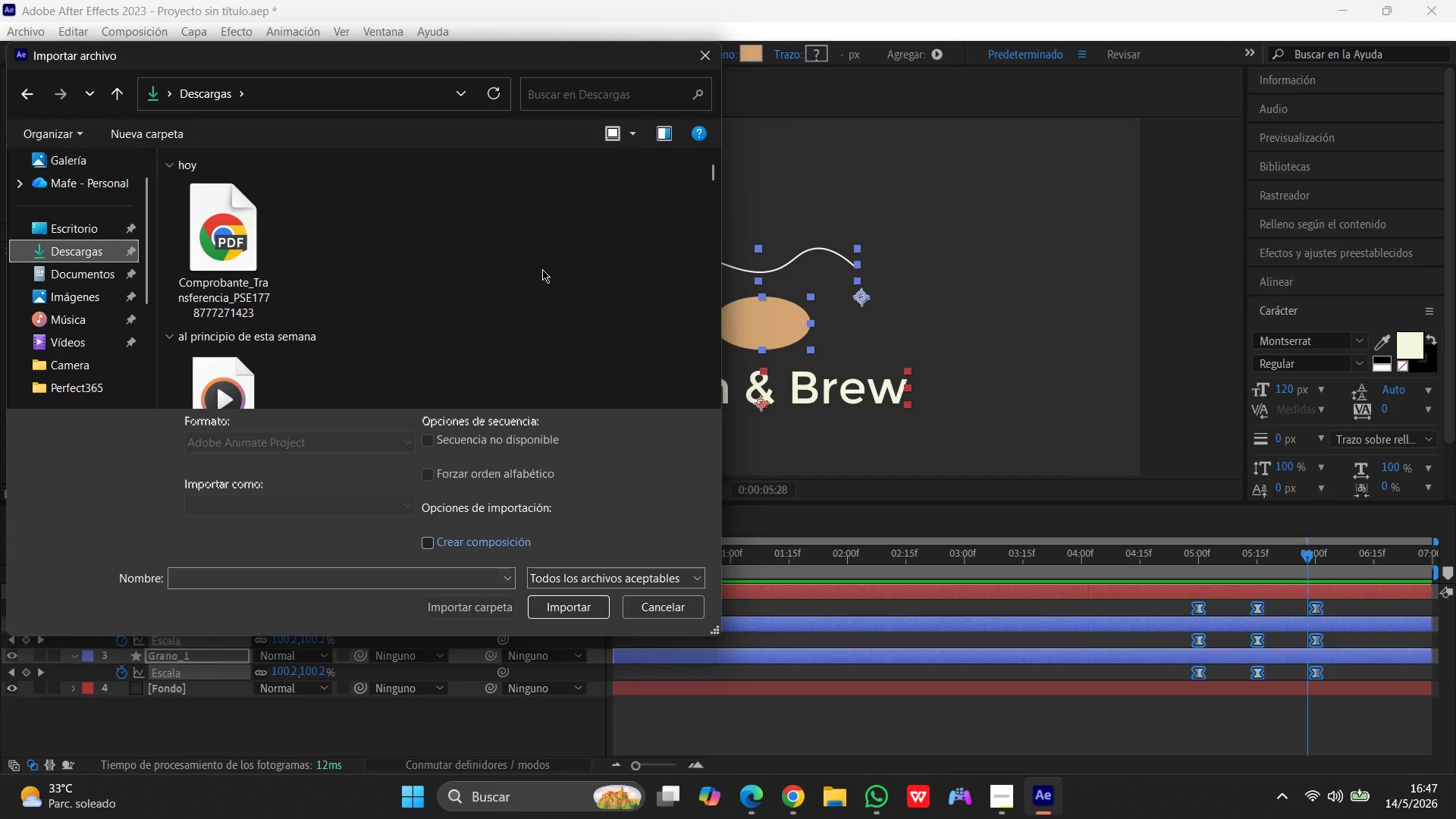 
scroll: coordinate [542, 269], scroll_direction: up, amount: 2.0
 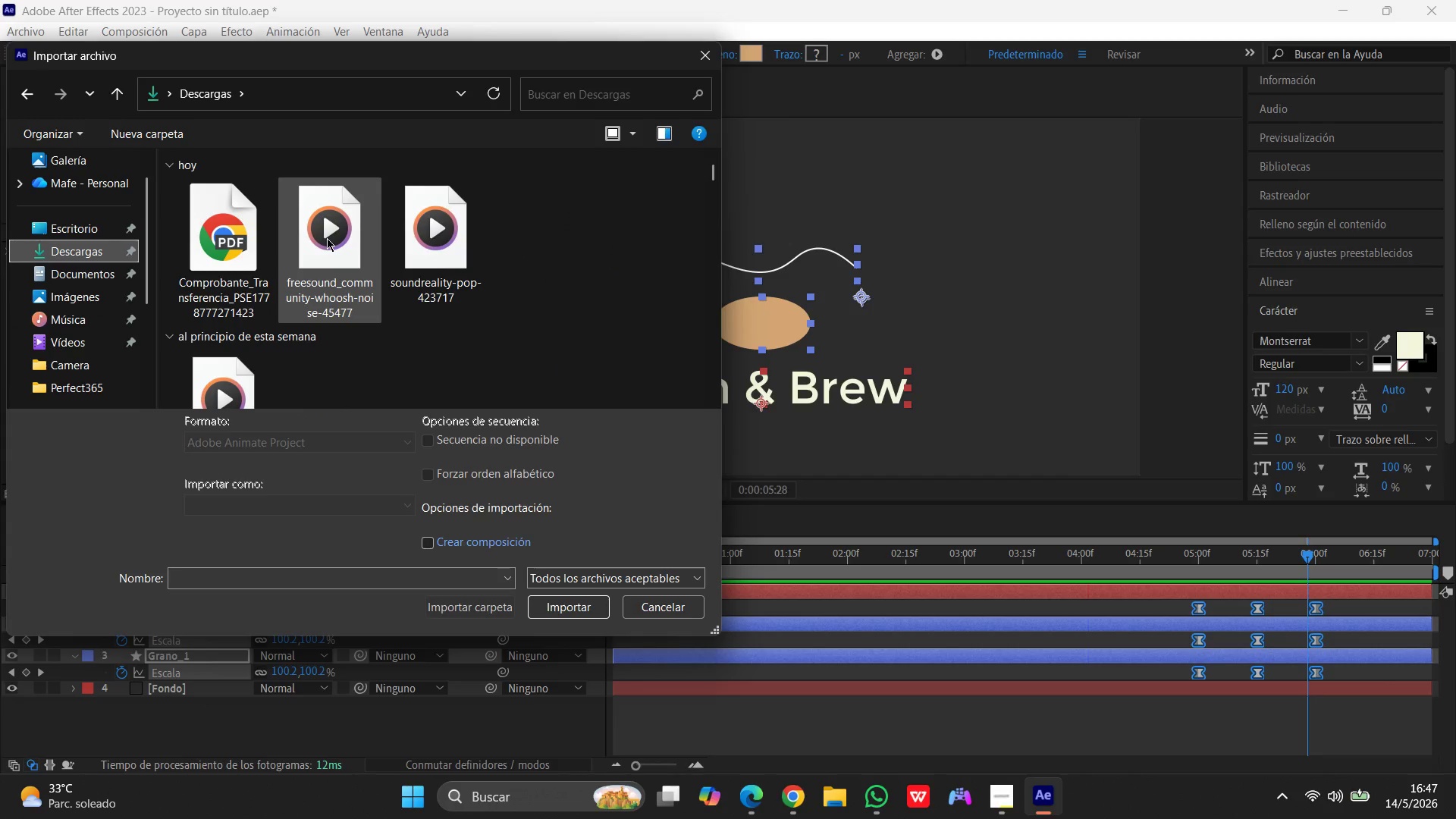 
left_click([327, 238])
 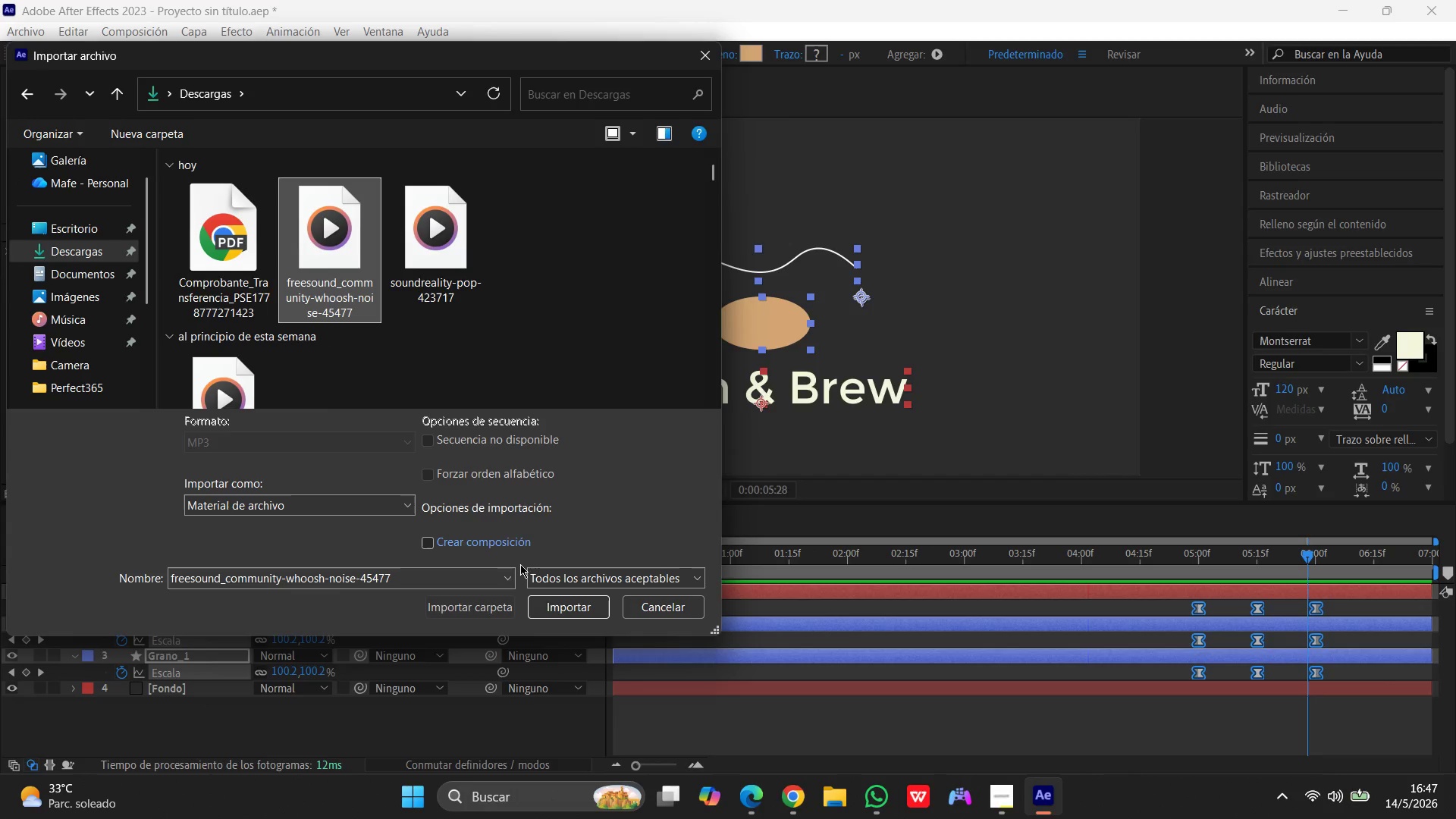 
left_click([554, 608])
 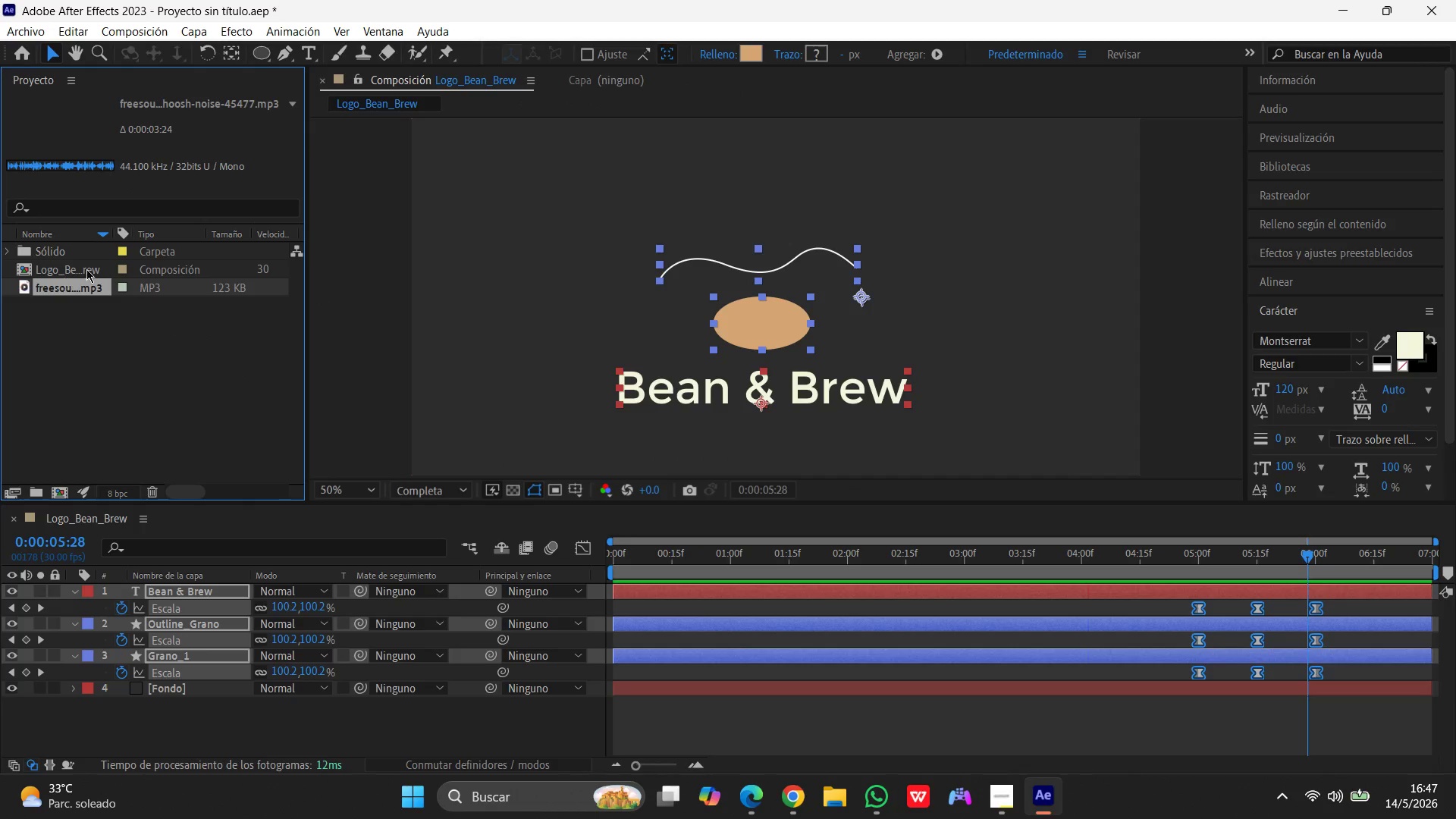 
left_click([61, 284])
 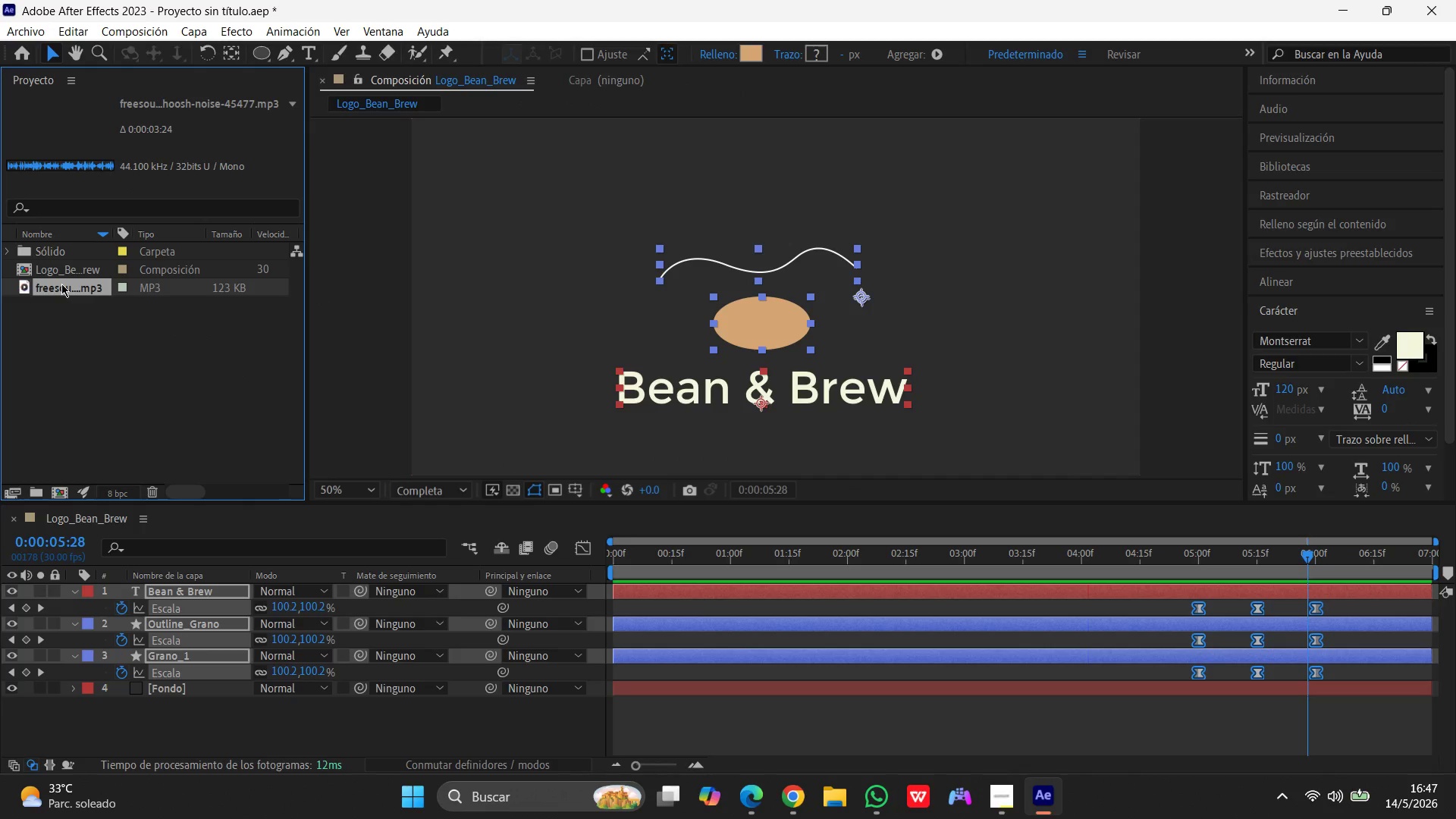 
key(Enter)
 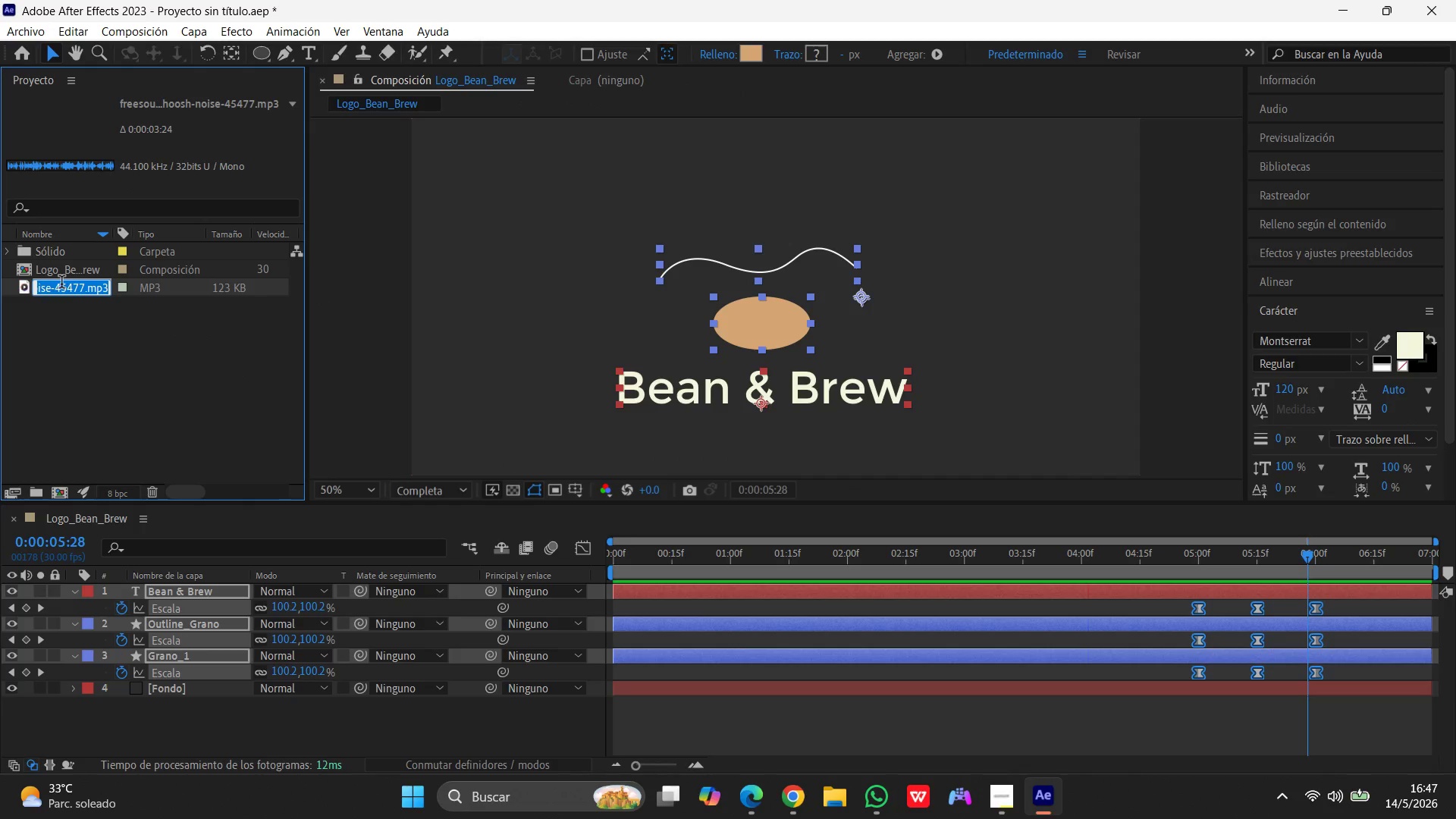 
type(WHOOS)
 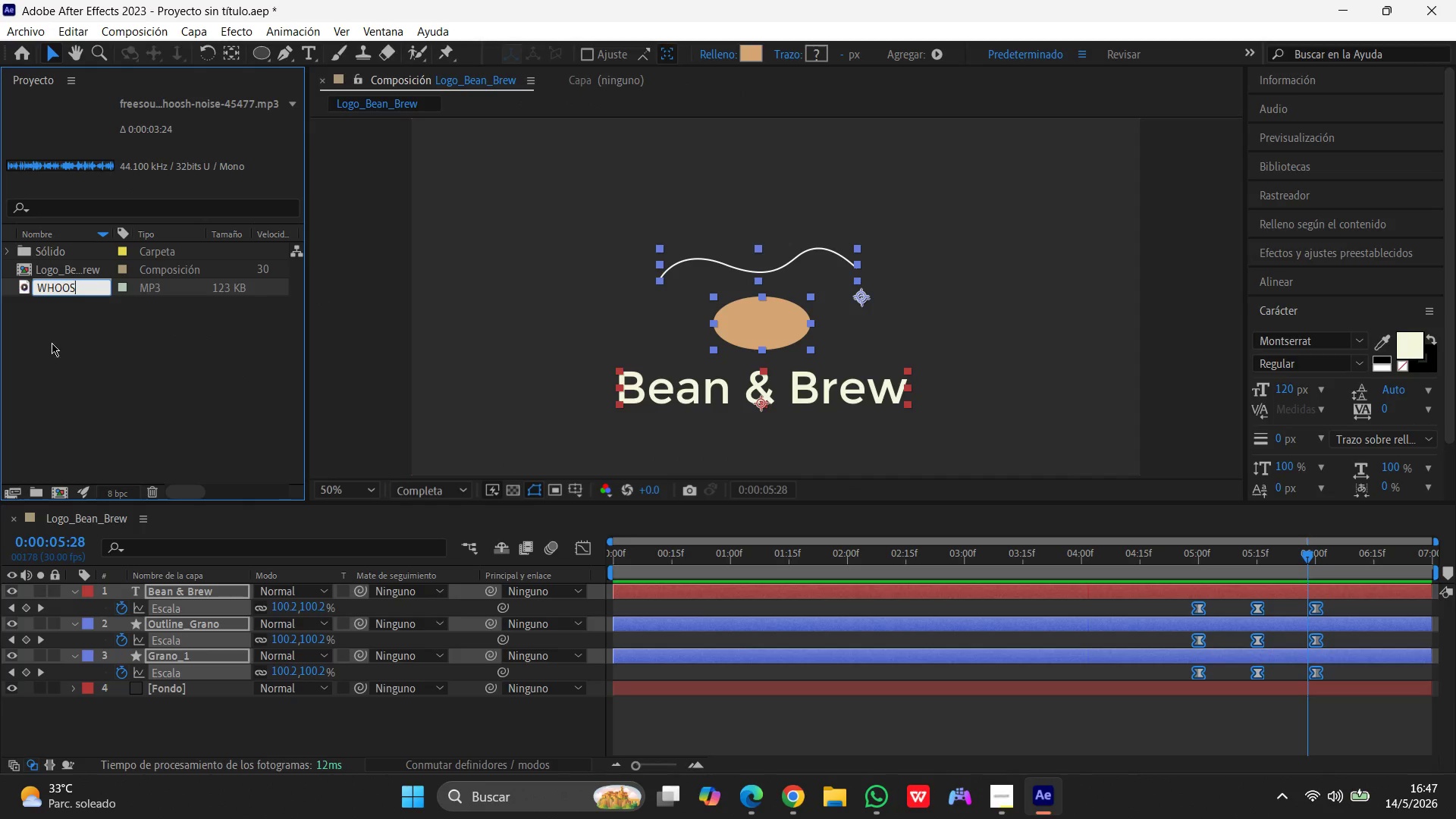 
left_click([102, 324])
 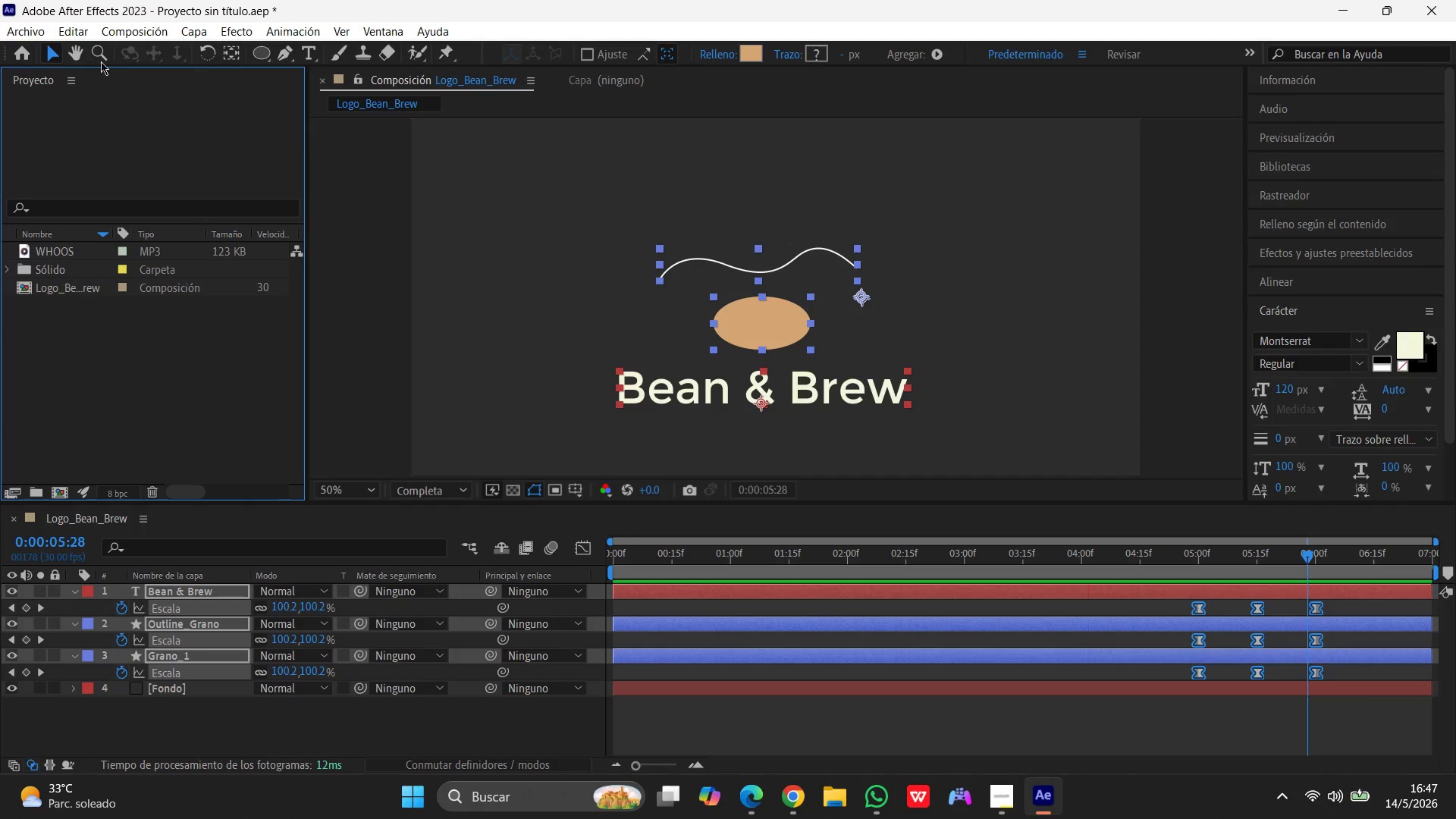 
left_click([29, 24])
 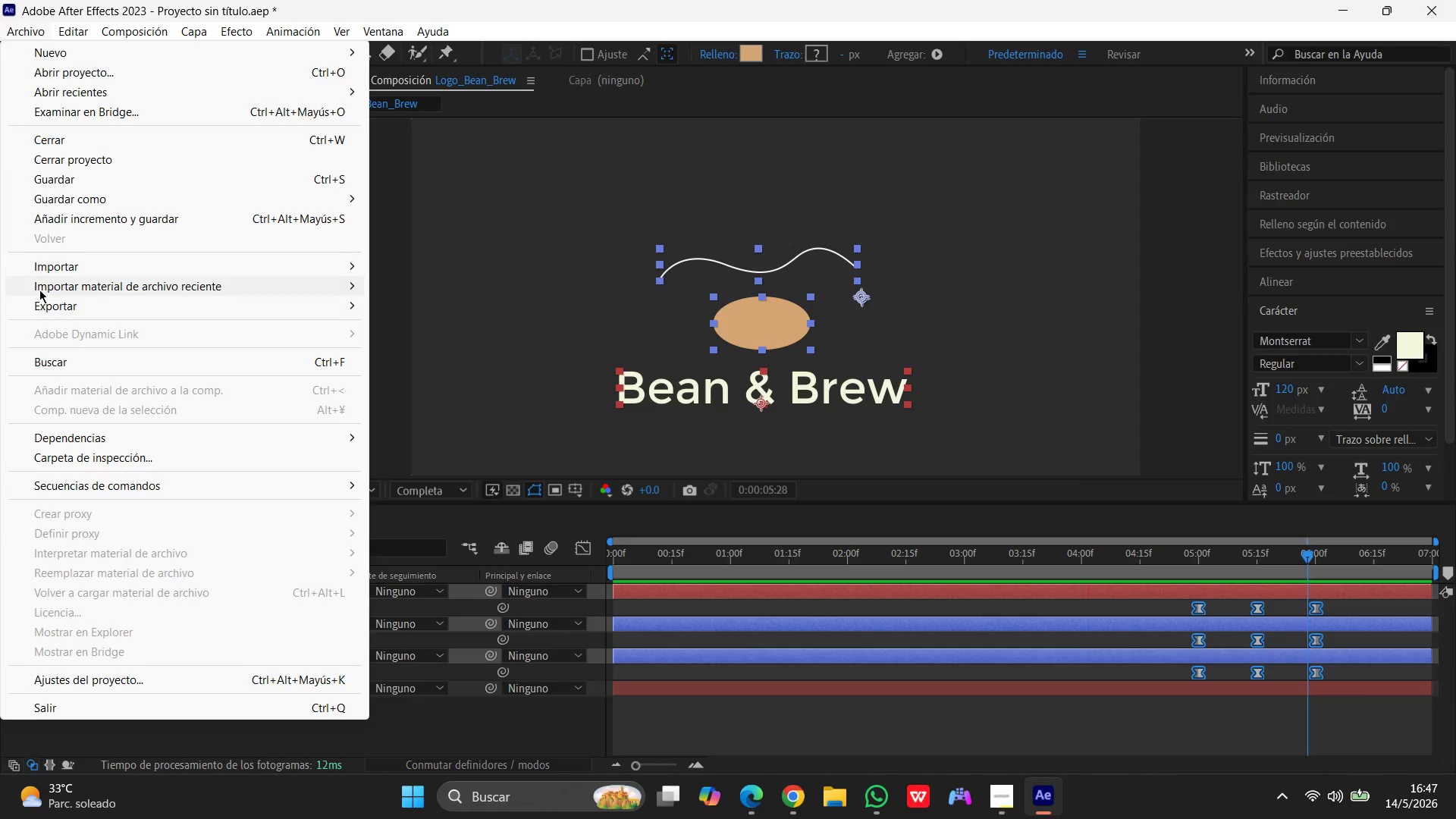 
left_click([61, 262])
 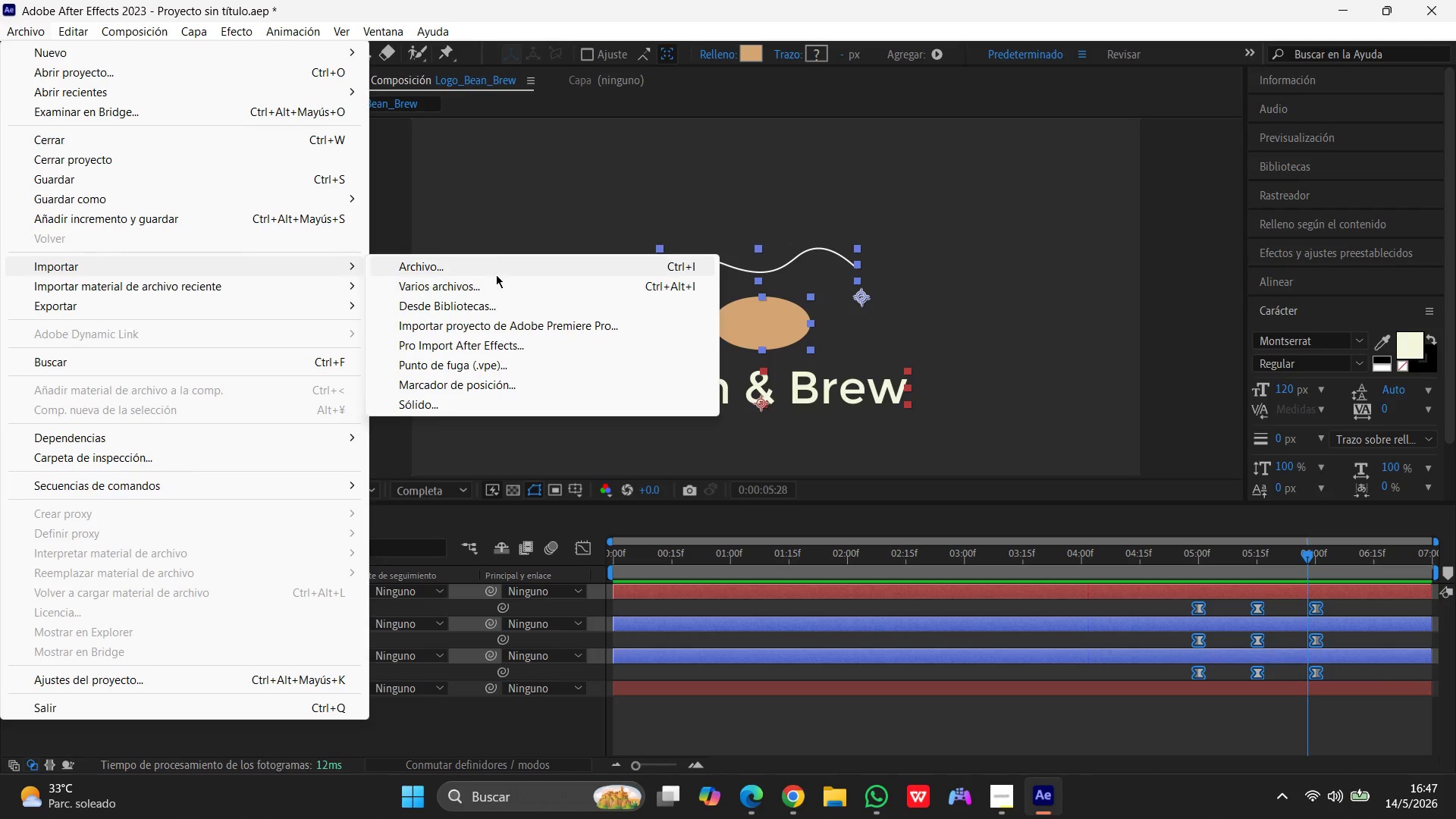 
left_click([485, 273])
 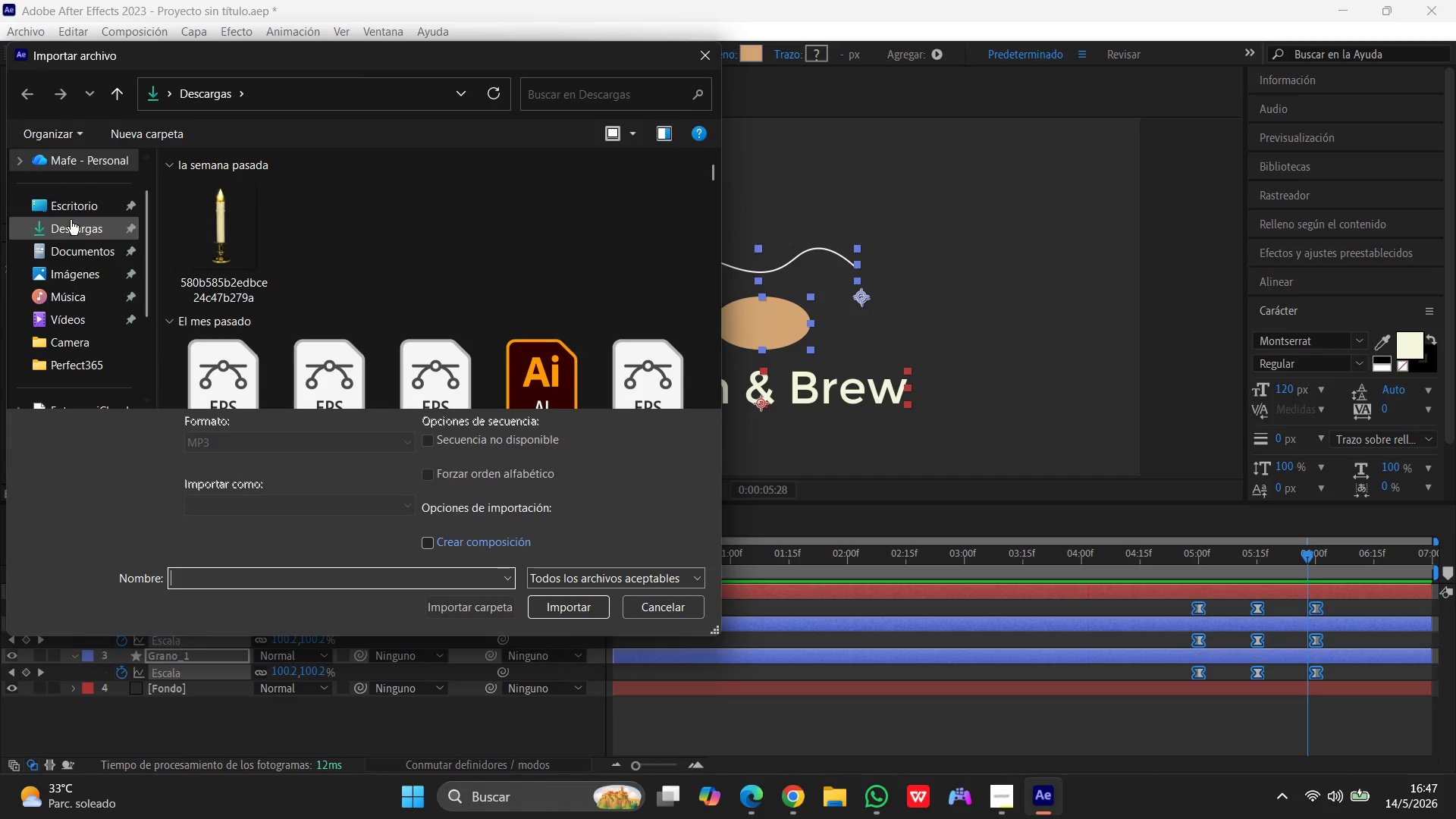 
left_click([87, 231])
 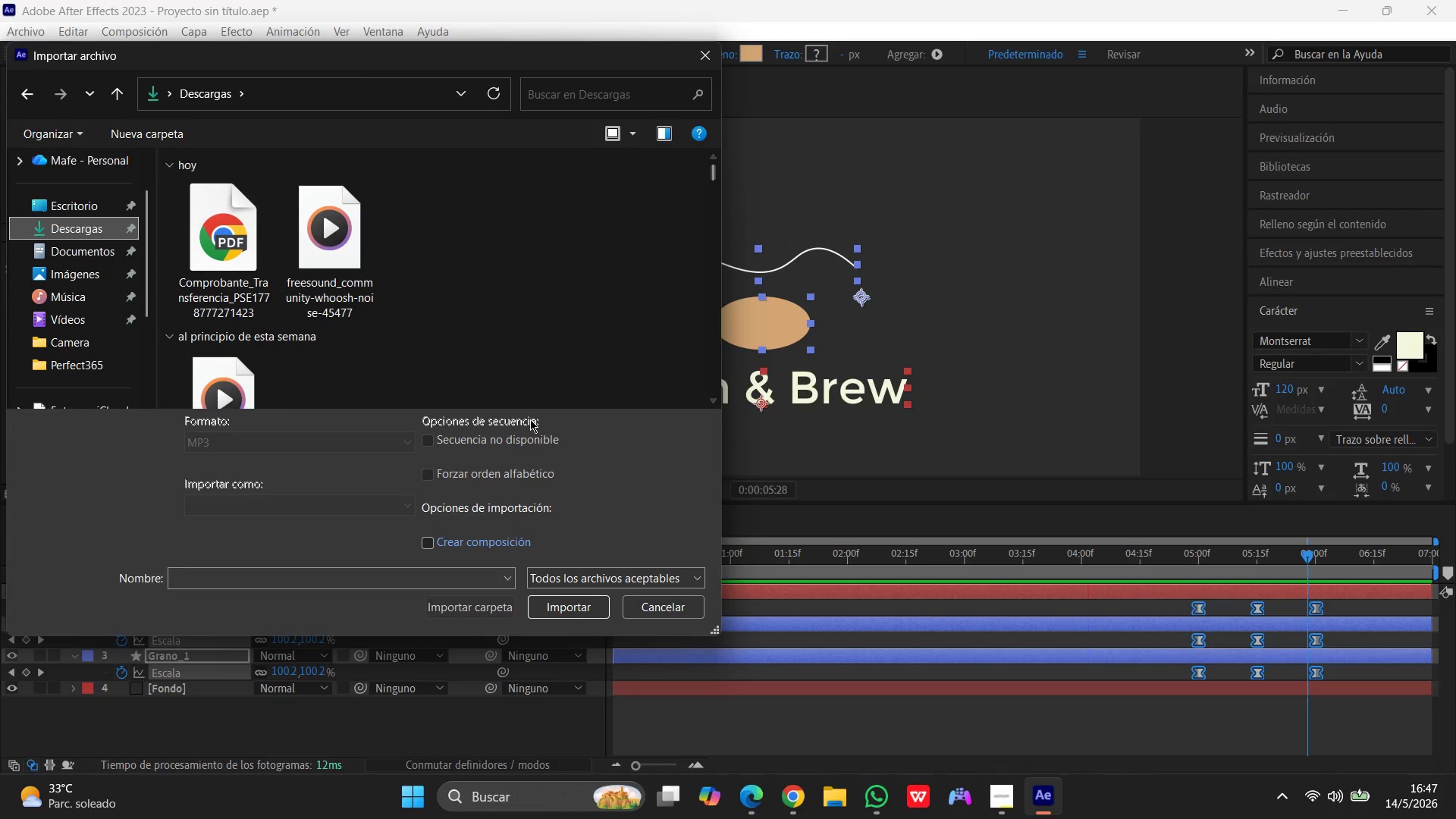 
wait(8.17)
 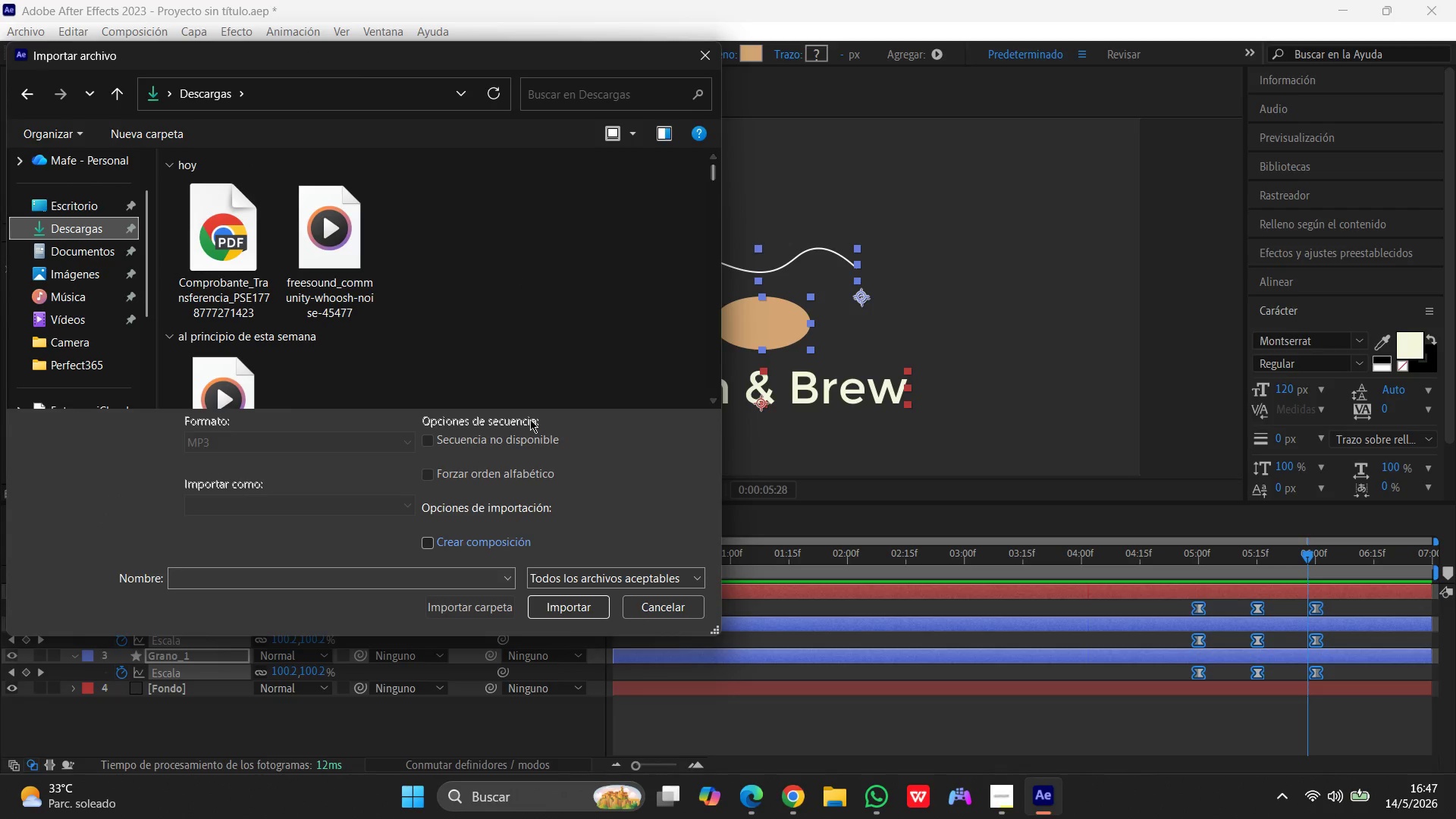 
scroll: coordinate [562, 308], scroll_direction: none, amount: 0.0
 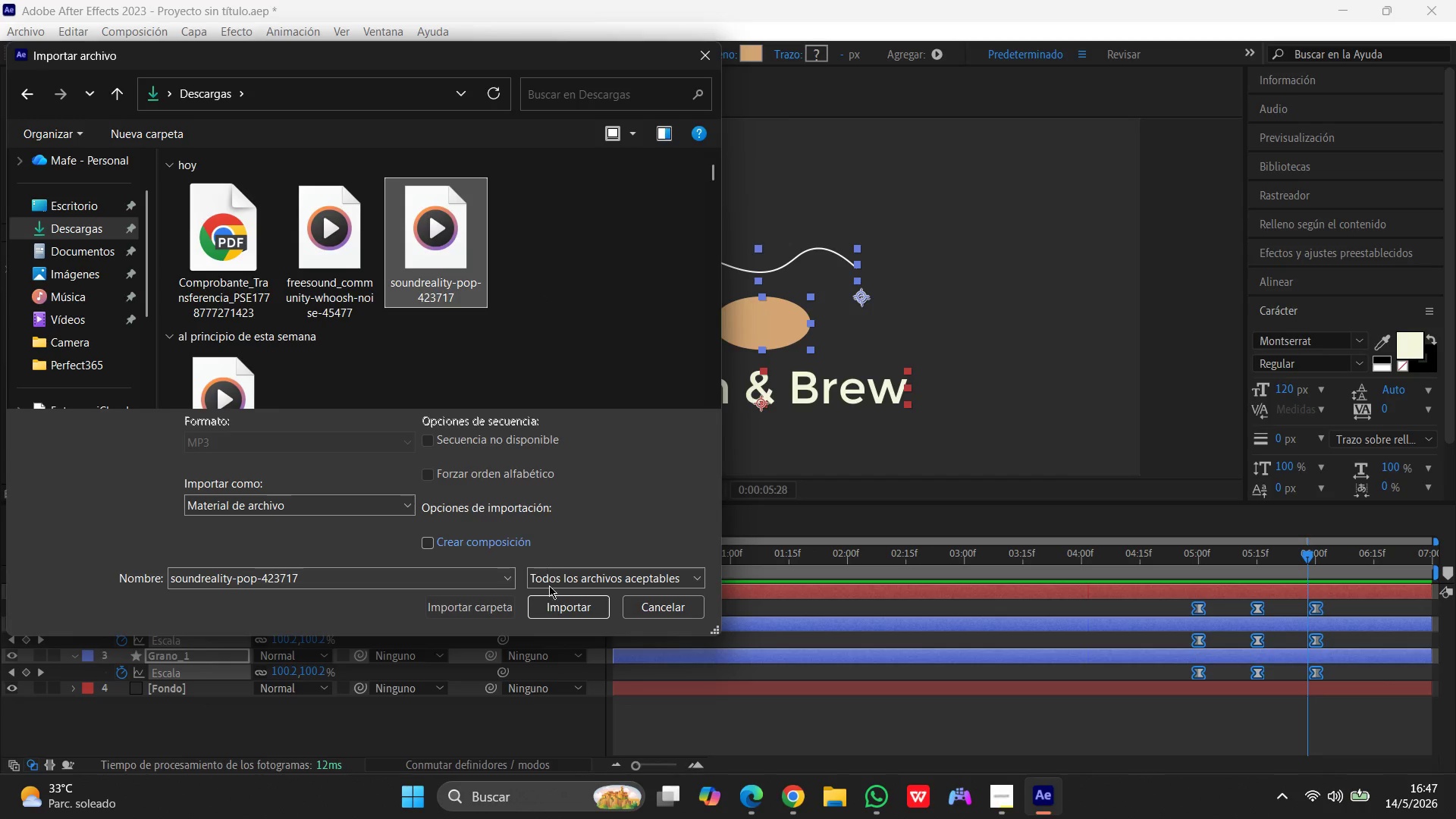 
left_click([553, 607])
 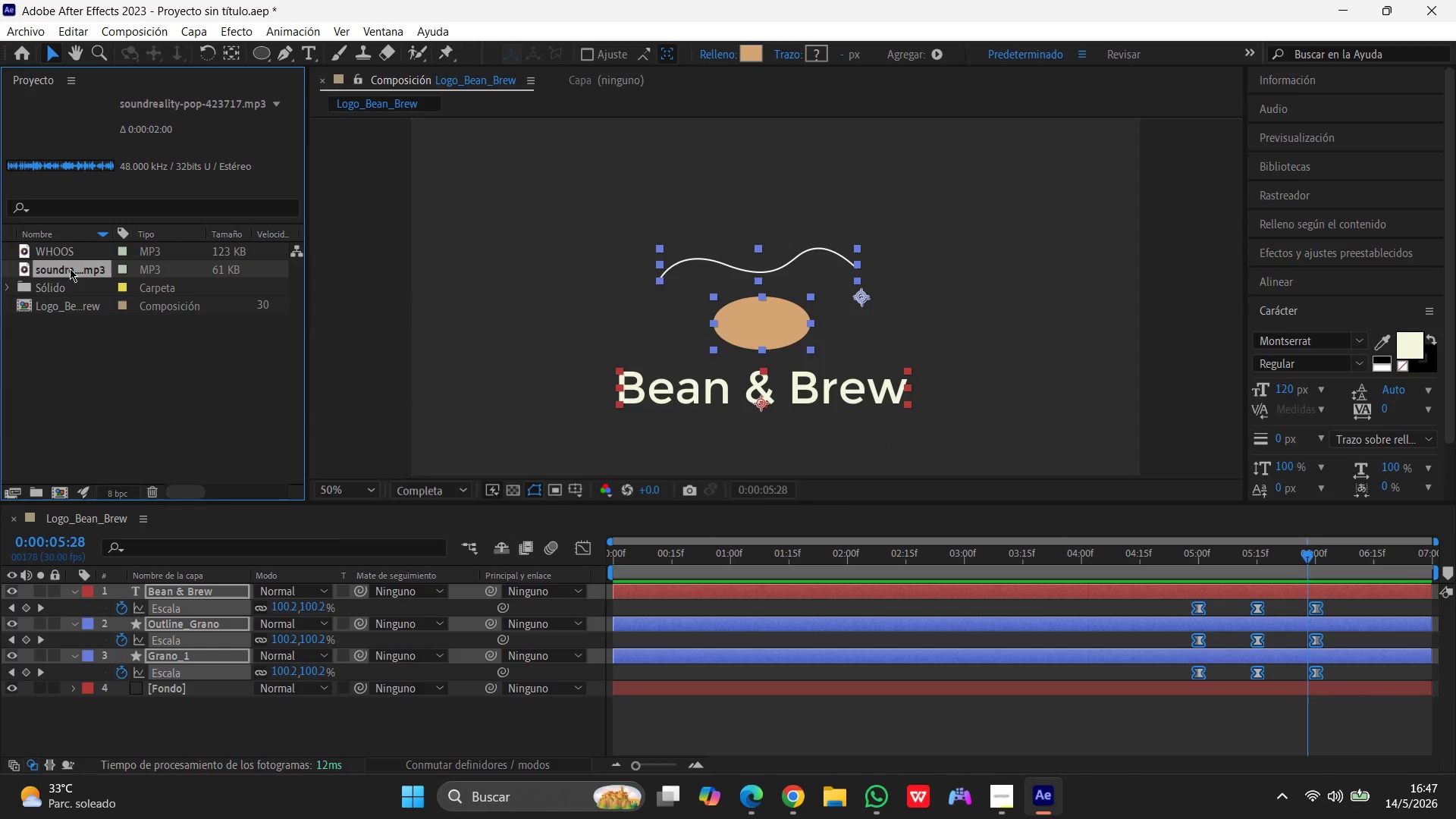 
key(Enter)
 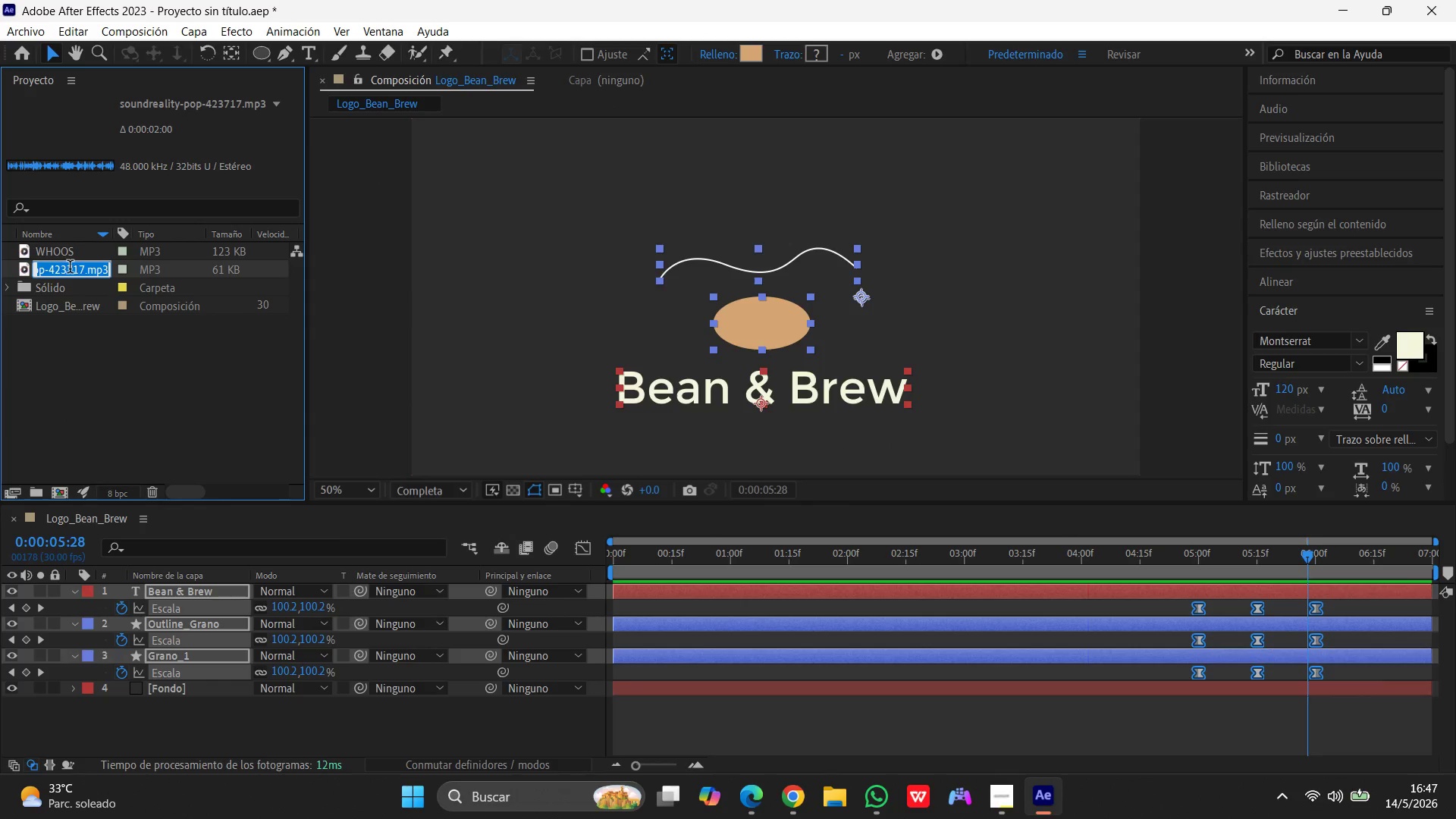 
type(POP)
 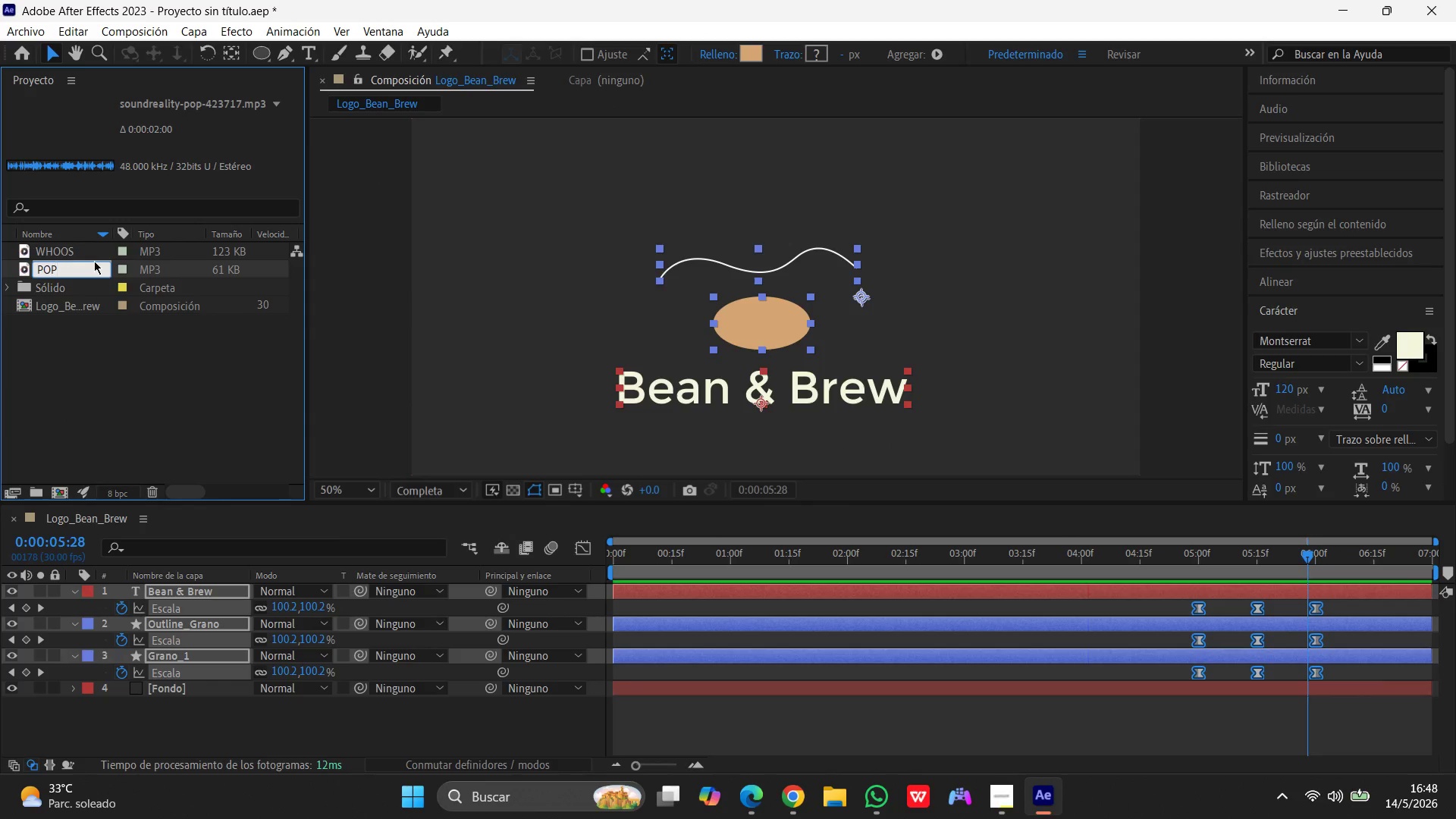 
left_click([71, 350])
 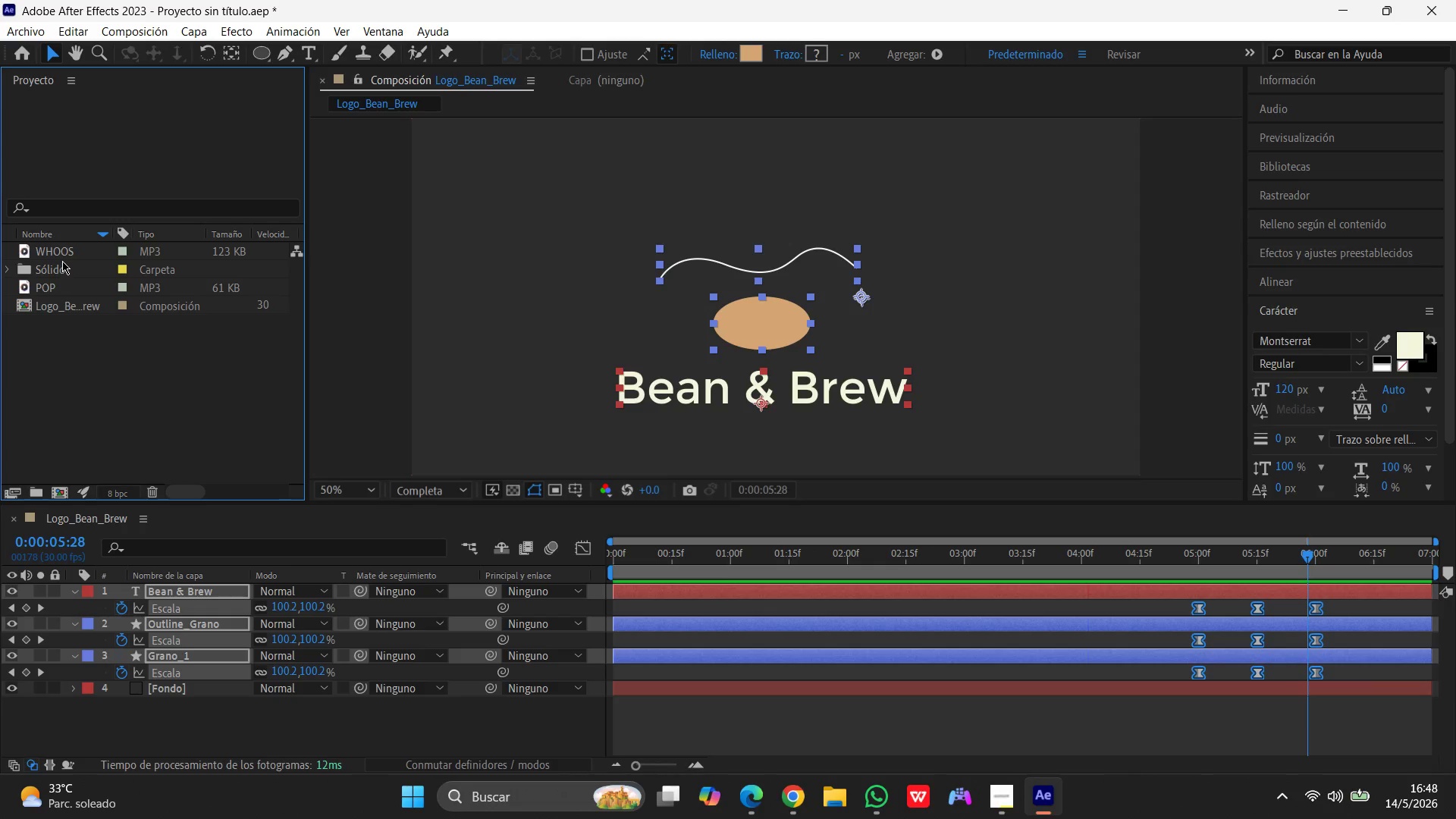 
left_click_drag(start_coordinate=[63, 250], to_coordinate=[159, 727])
 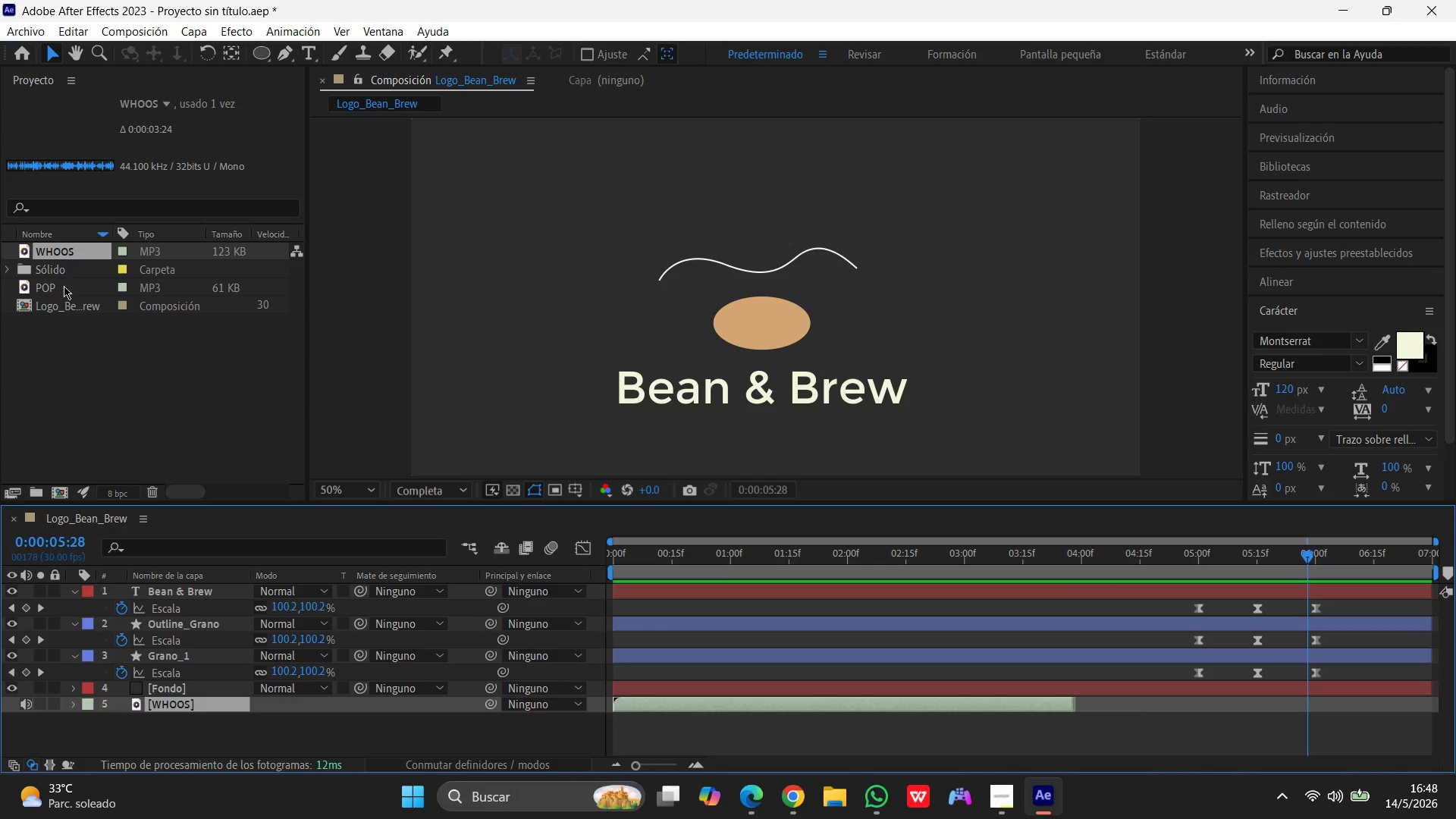 
left_click_drag(start_coordinate=[63, 289], to_coordinate=[162, 735])
 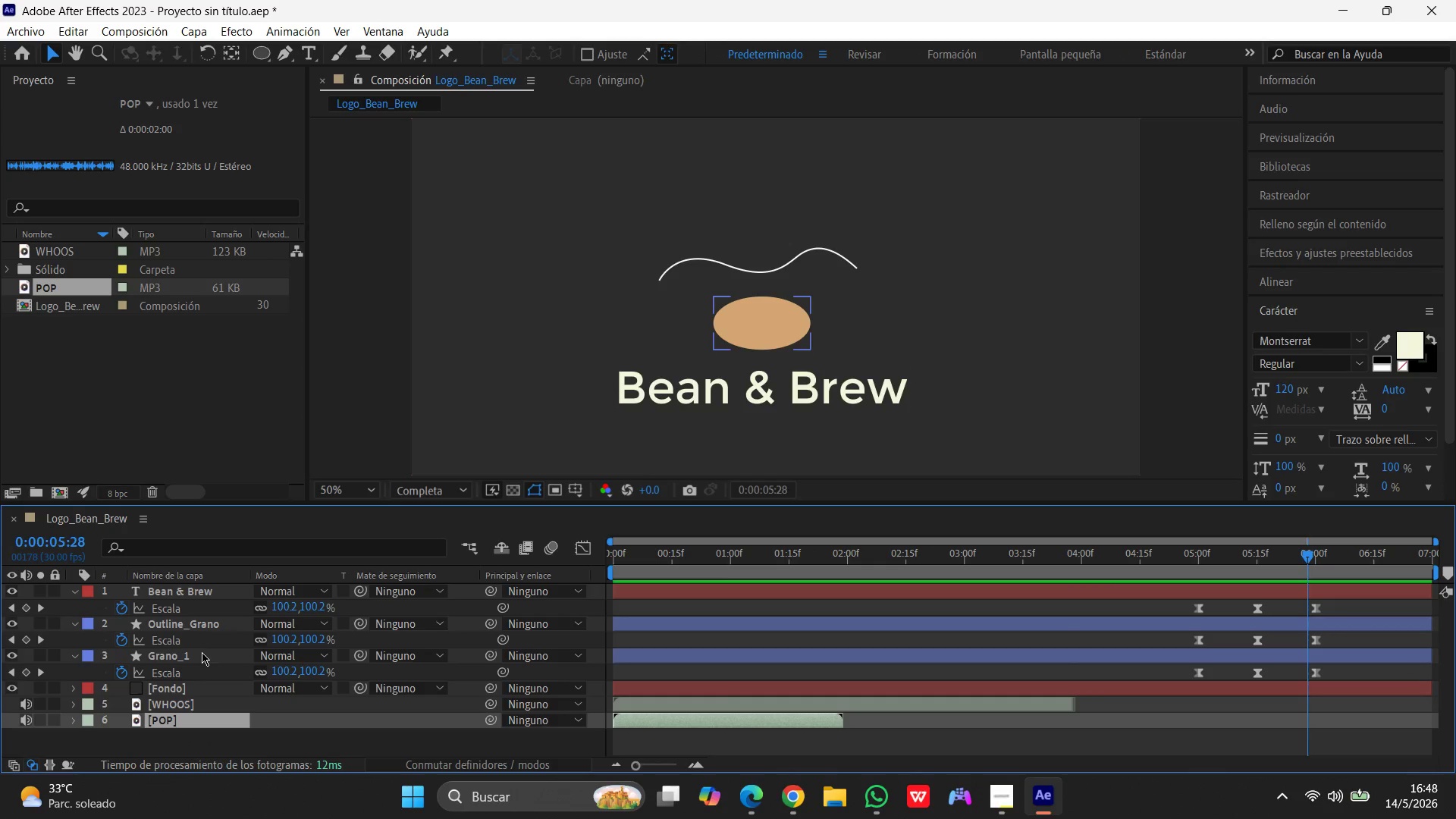 
wait(6.22)
 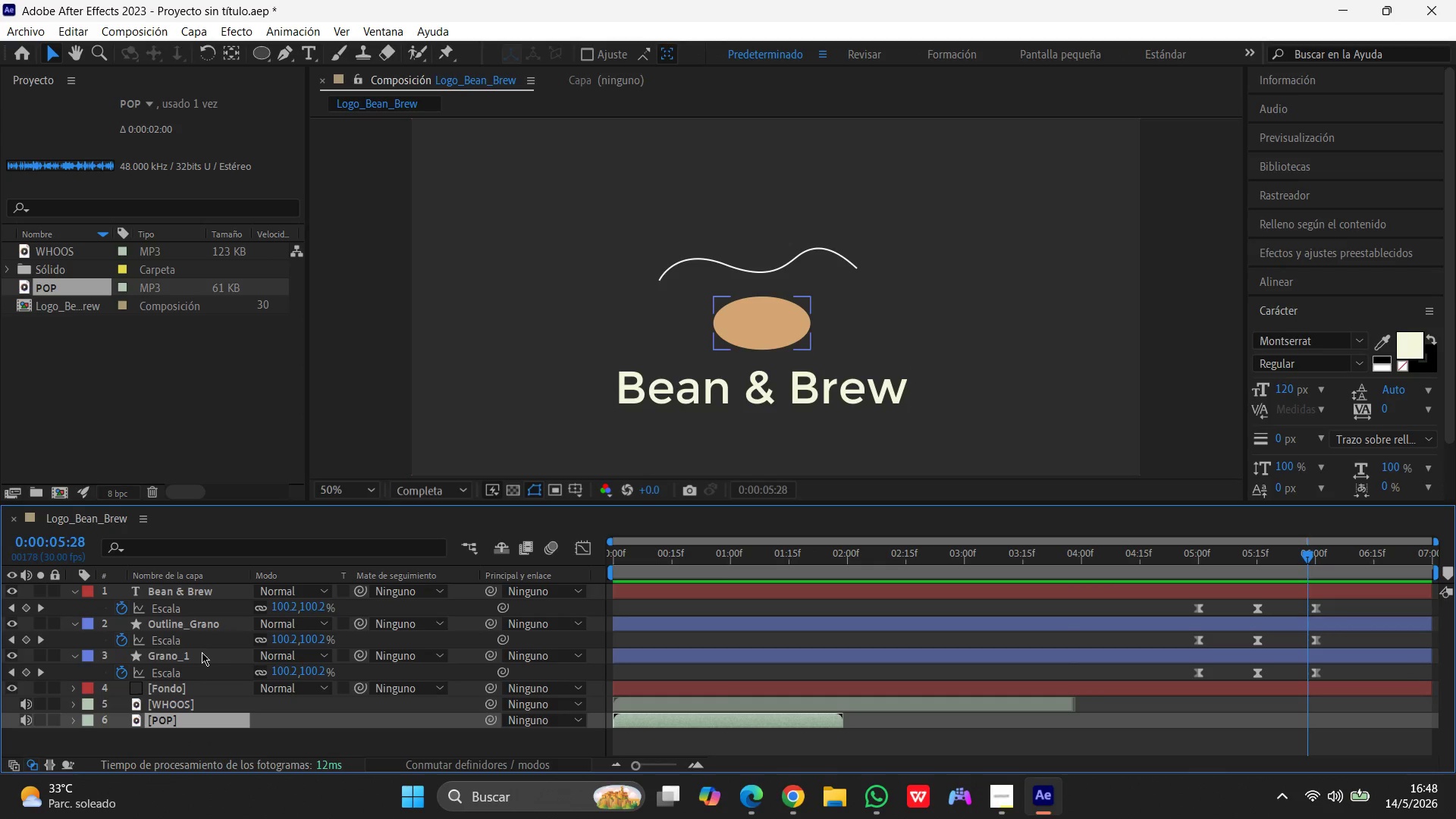 
left_click_drag(start_coordinate=[752, 720], to_coordinate=[1141, 735])
 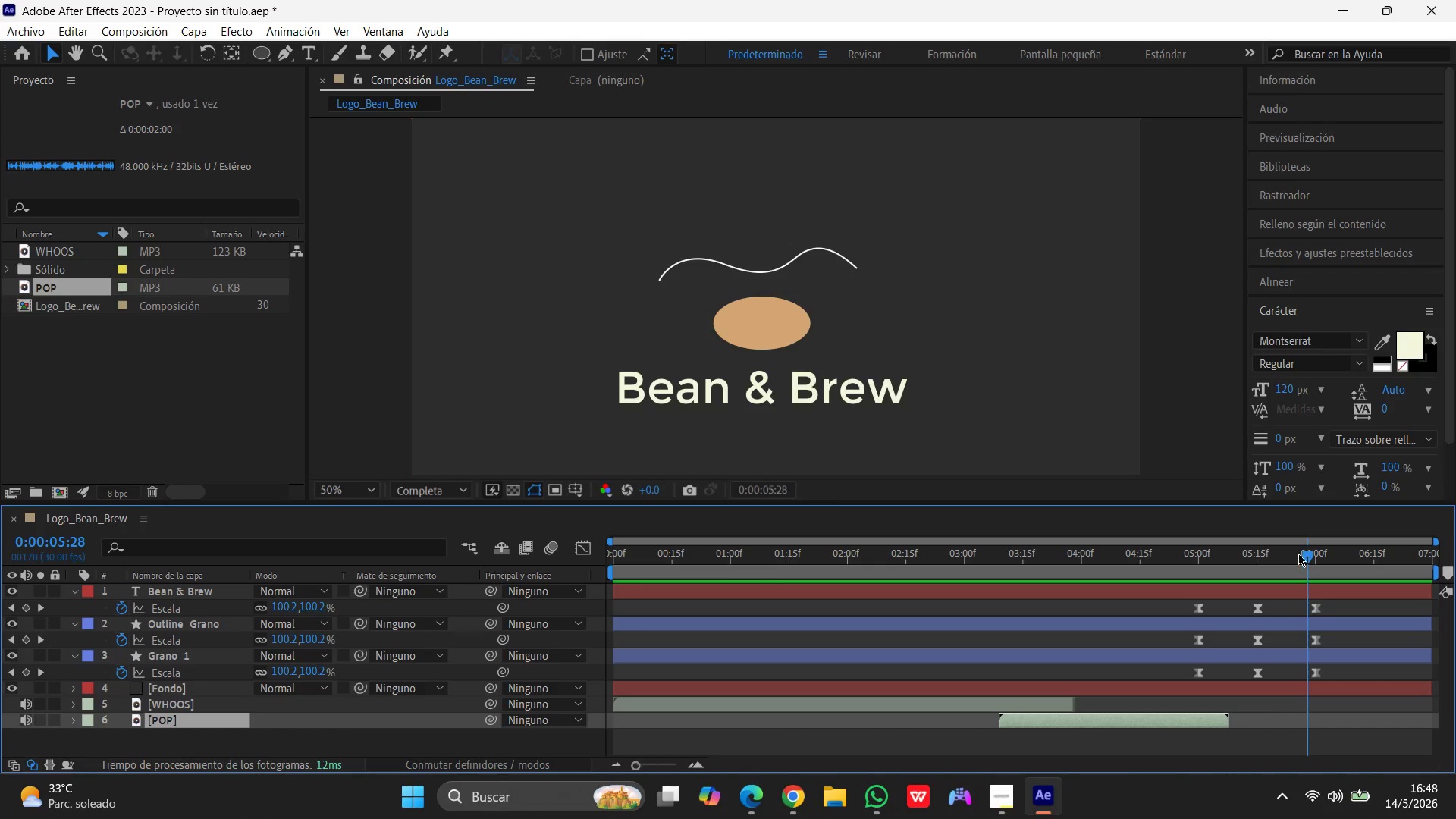 
left_click_drag(start_coordinate=[1307, 559], to_coordinate=[1004, 573])
 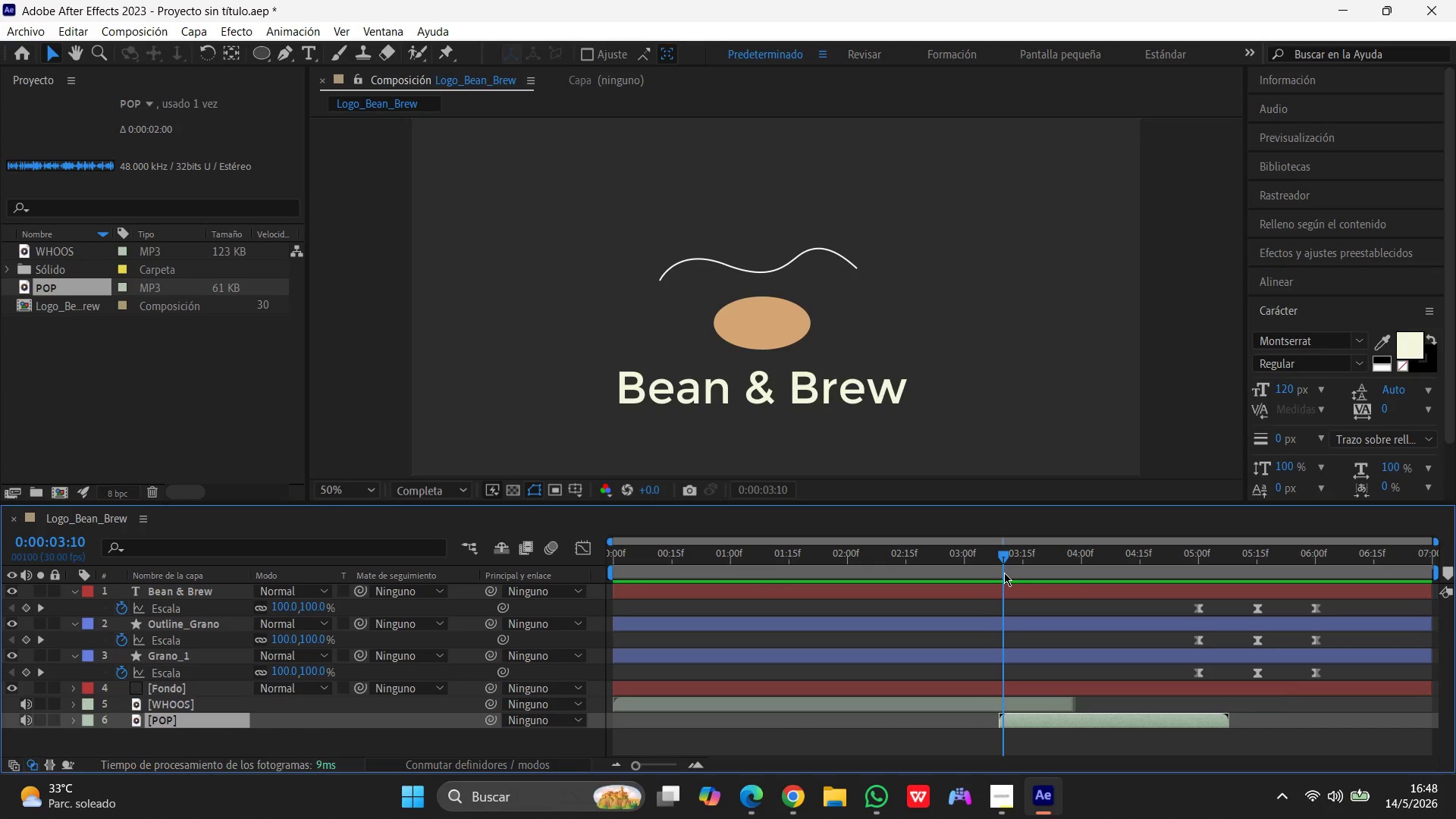 
key(CapsLock)
 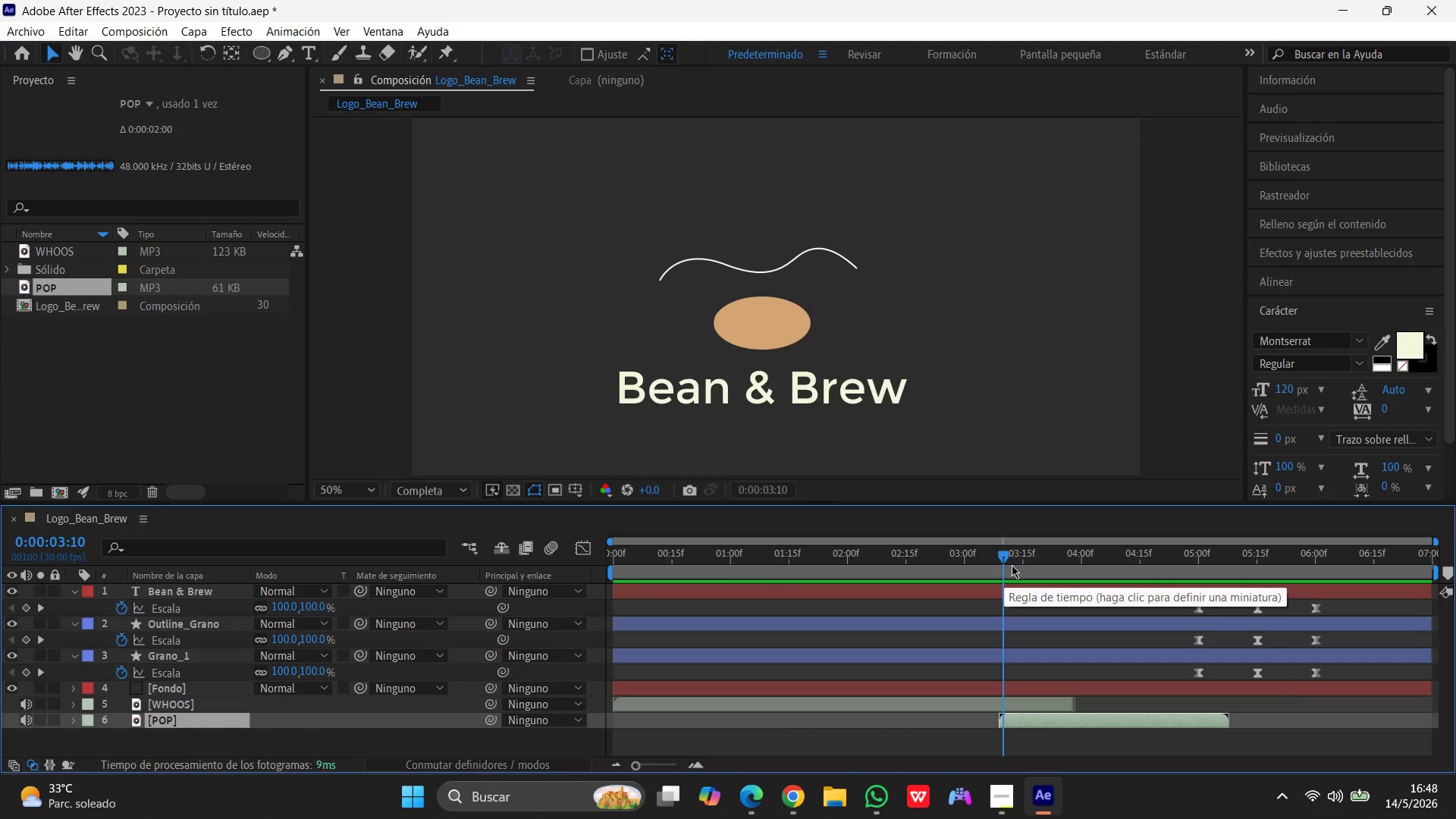 
left_click_drag(start_coordinate=[1006, 561], to_coordinate=[973, 601])
 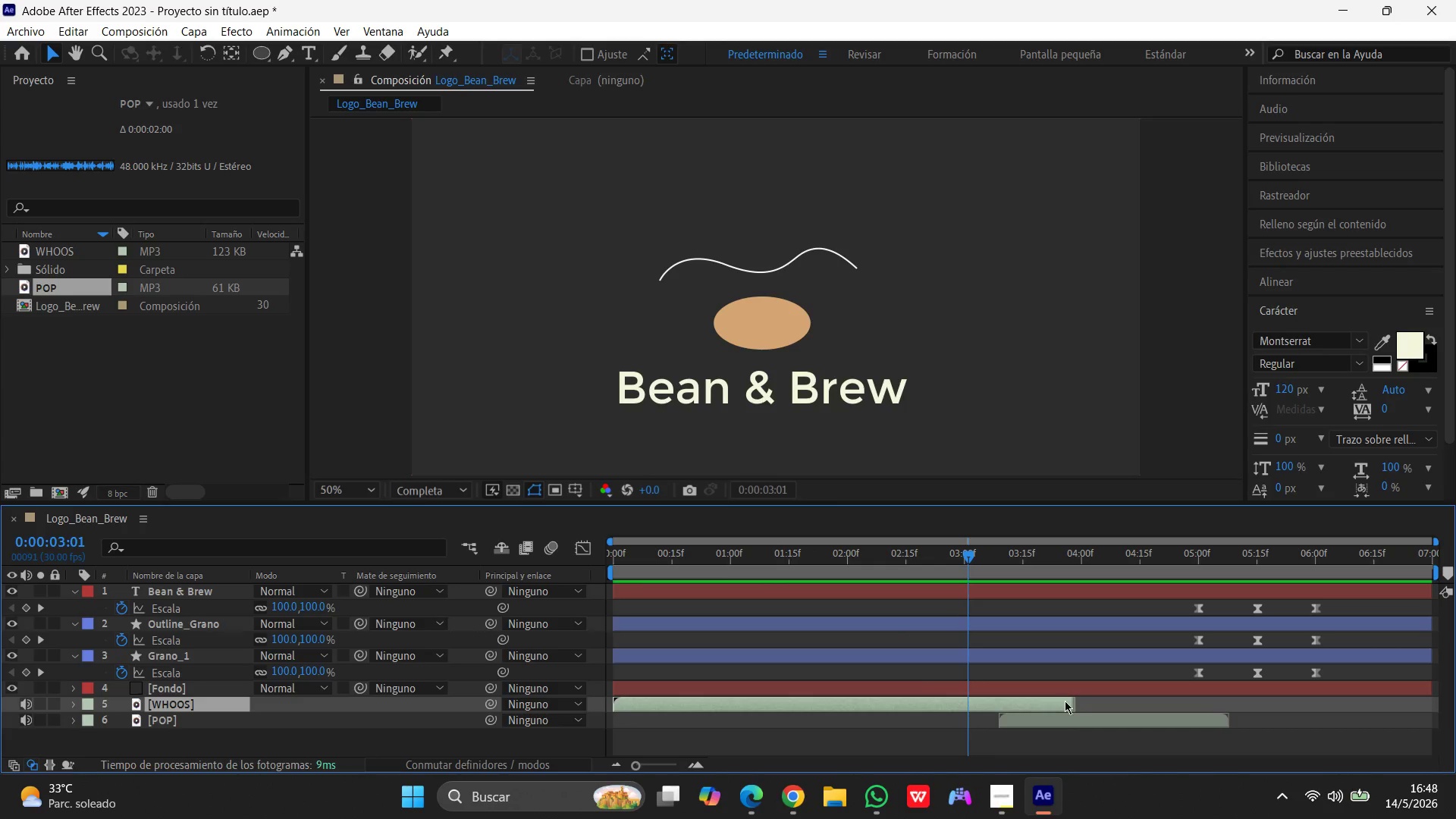 
left_click_drag(start_coordinate=[1075, 701], to_coordinate=[968, 700])
 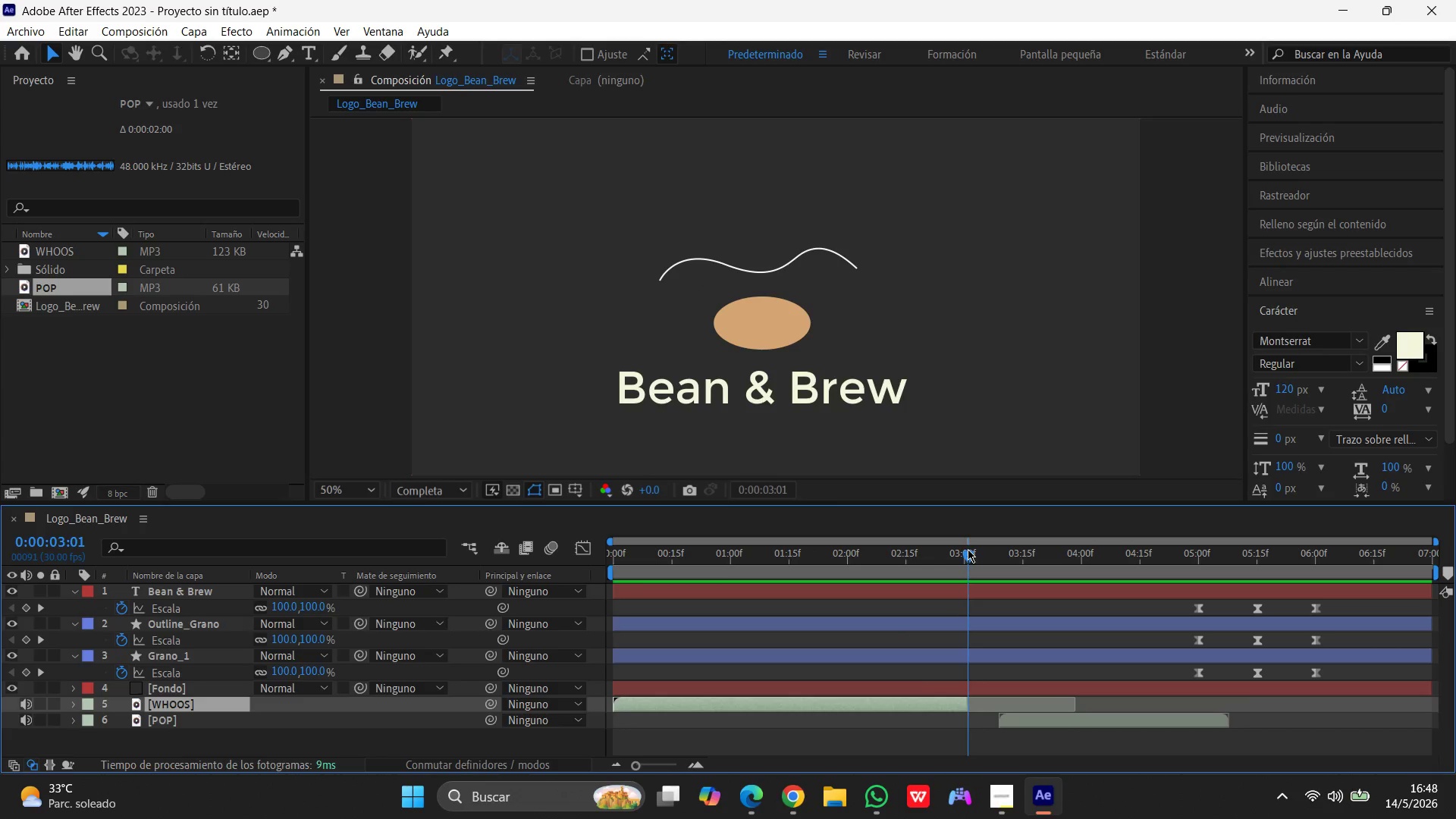 
left_click_drag(start_coordinate=[968, 551], to_coordinate=[962, 553])
 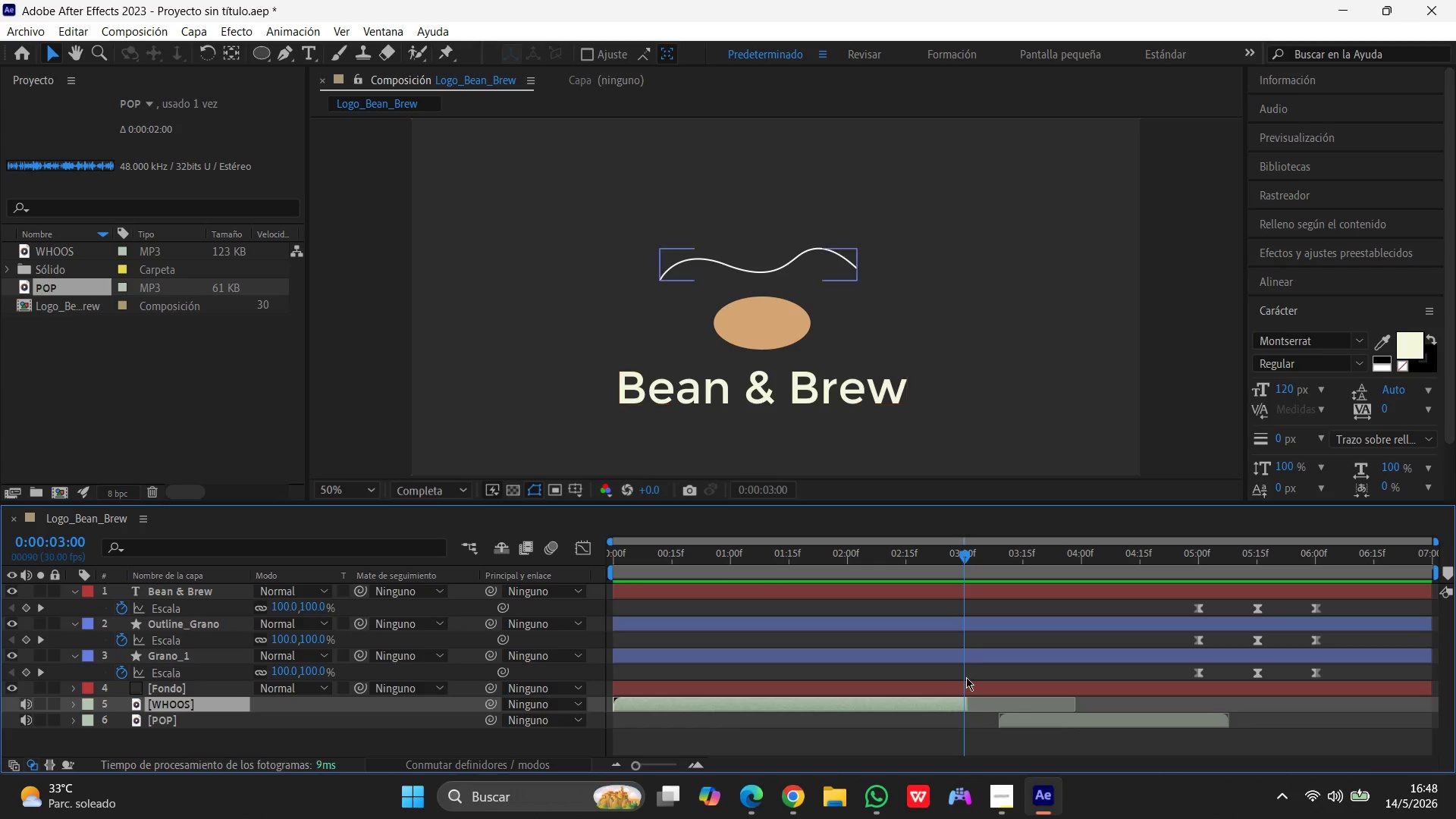 
left_click_drag(start_coordinate=[969, 704], to_coordinate=[965, 708])
 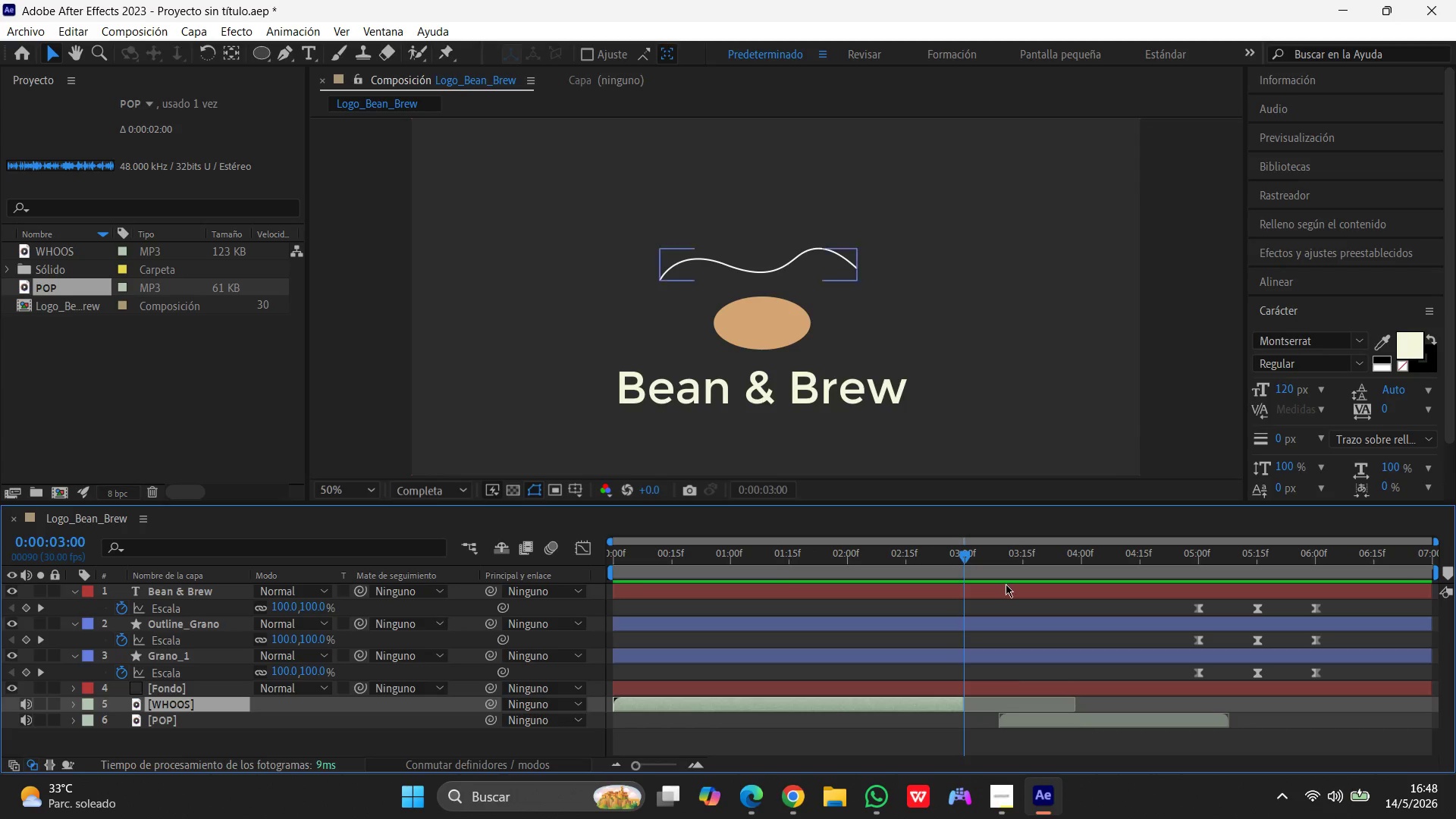 
left_click_drag(start_coordinate=[964, 555], to_coordinate=[1258, 575])
 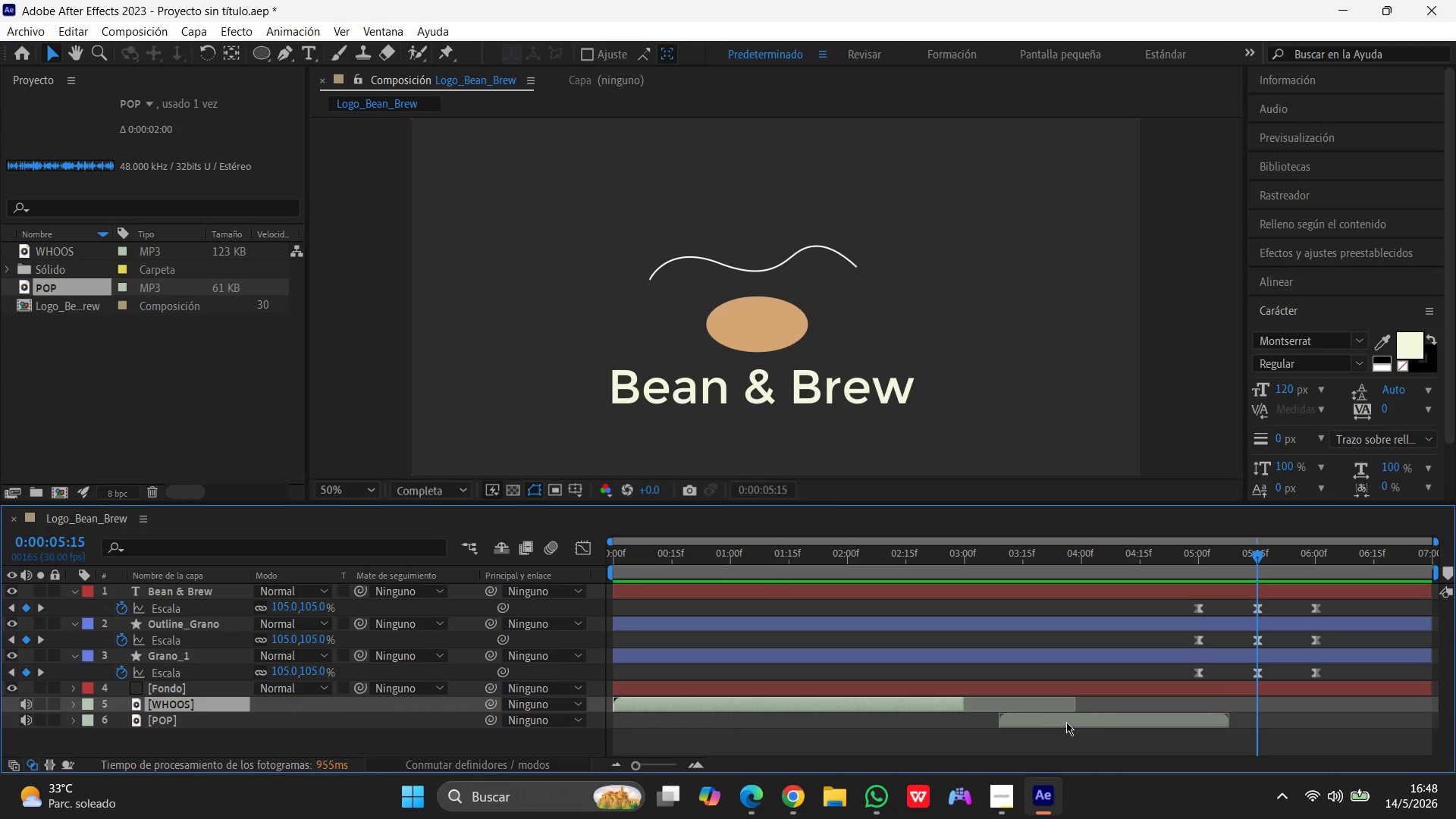 
left_click_drag(start_coordinate=[1036, 714], to_coordinate=[1294, 705])
 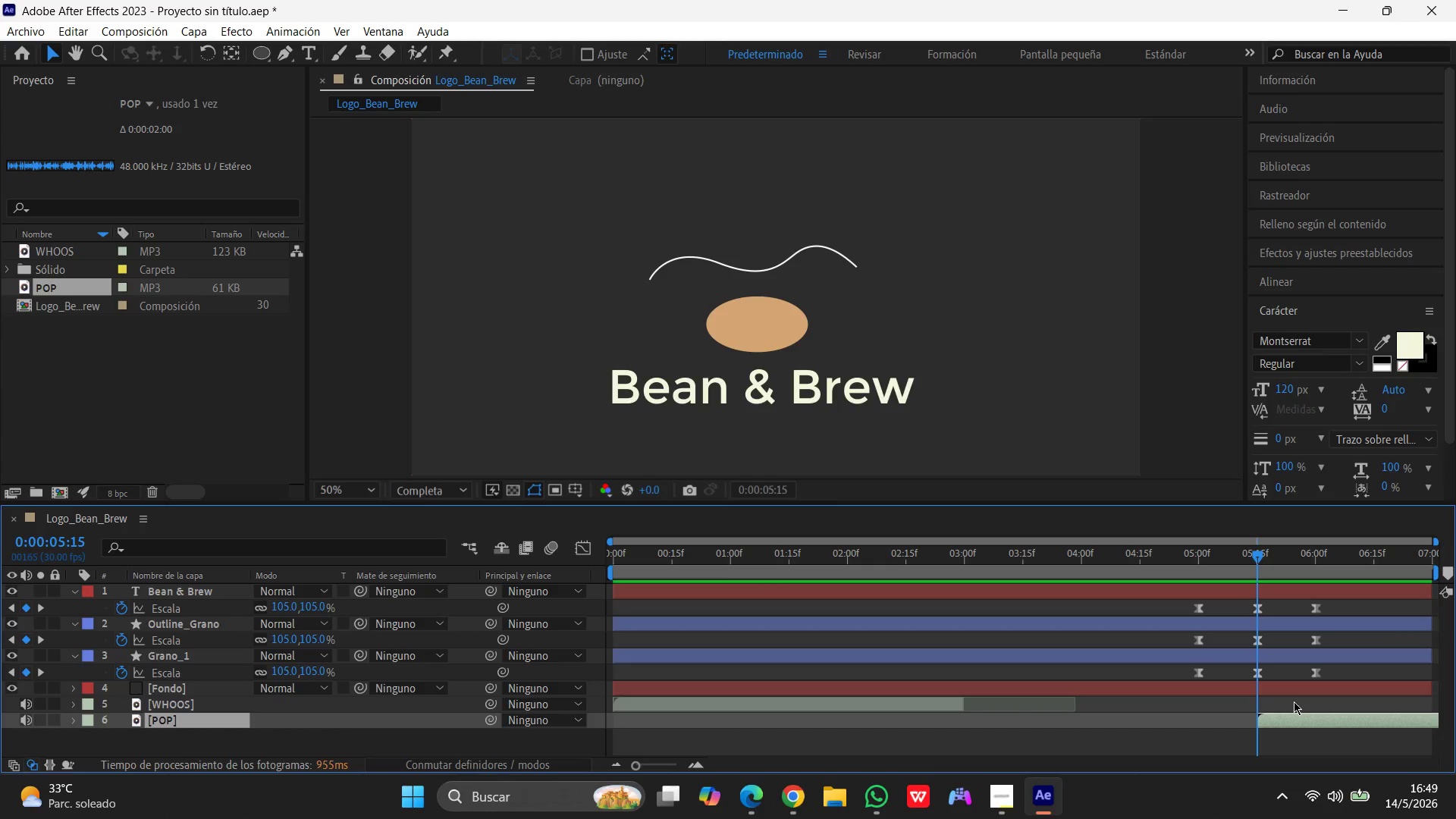 
wait(19.59)
 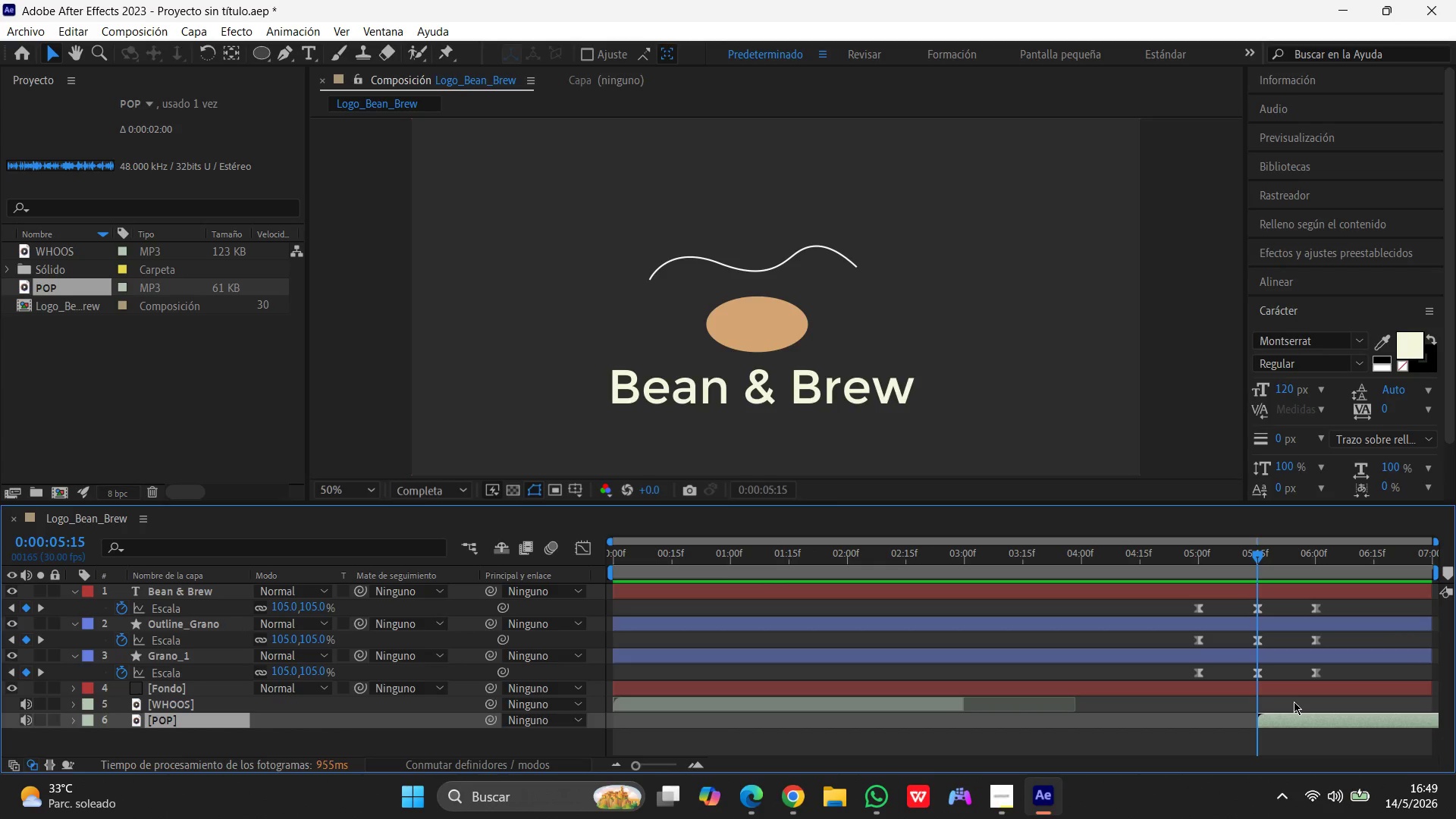 
left_click([1336, 720])
 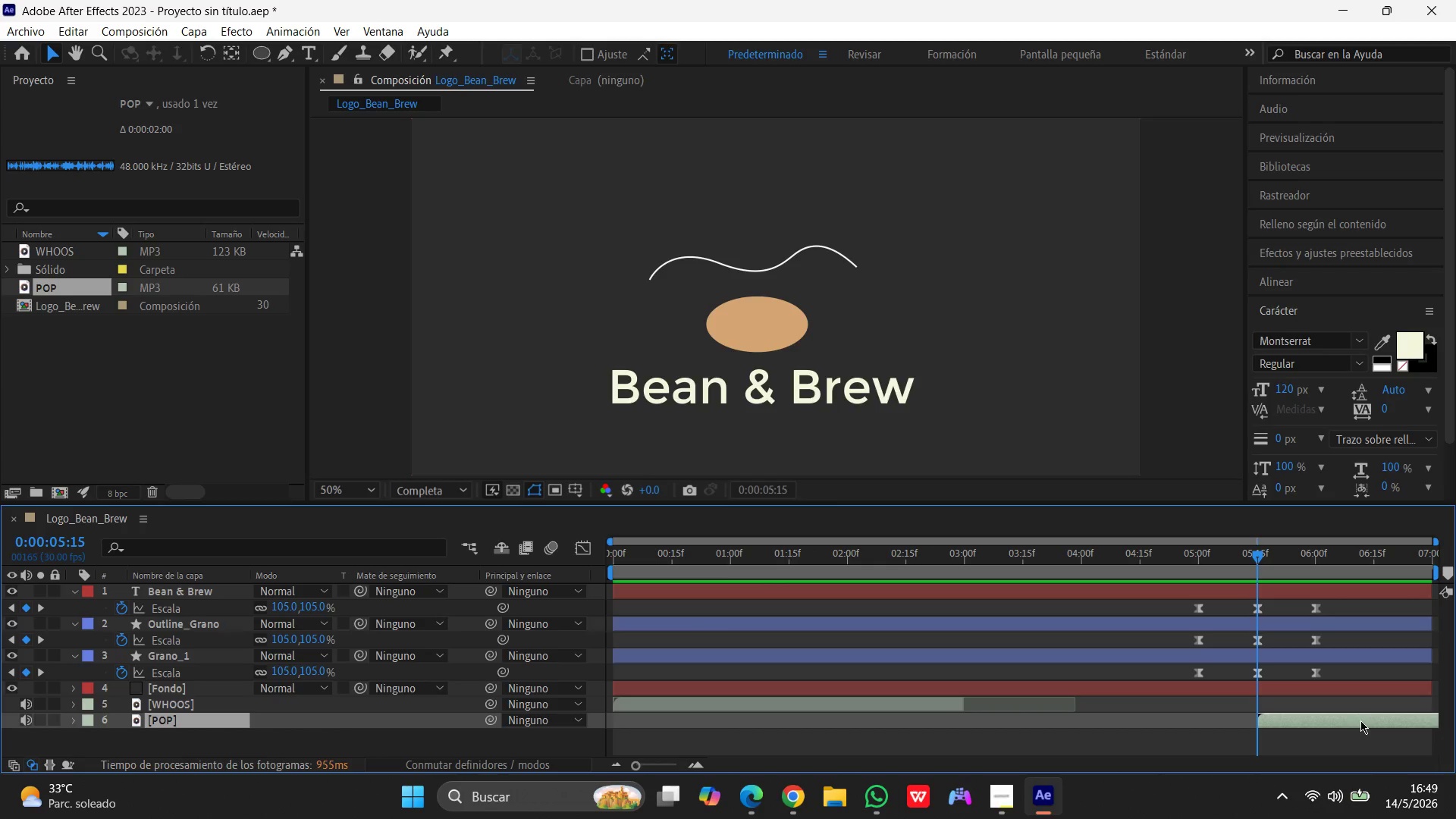 
left_click_drag(start_coordinate=[1360, 720], to_coordinate=[1282, 726])
 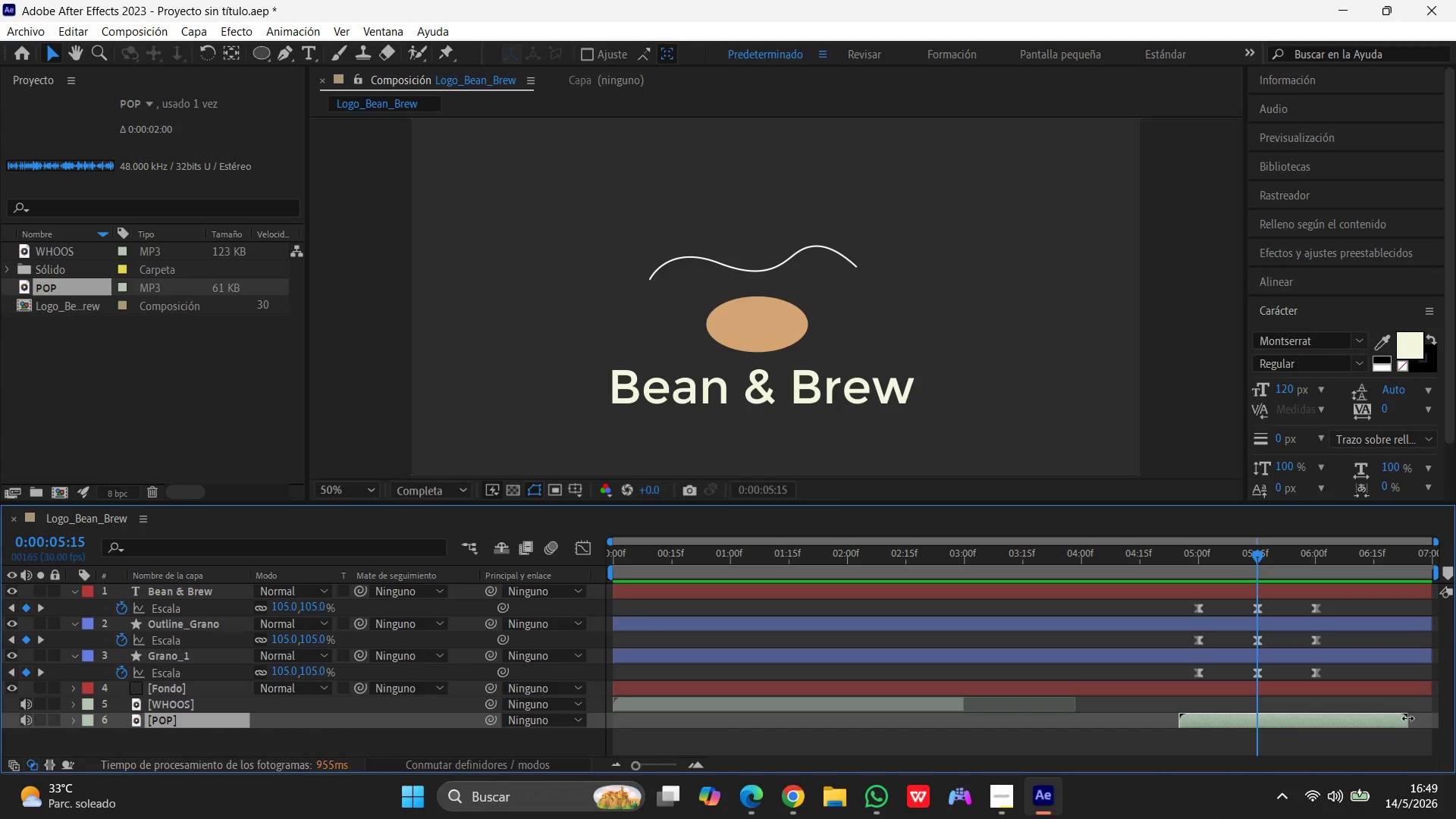 
left_click_drag(start_coordinate=[1408, 718], to_coordinate=[1349, 724])
 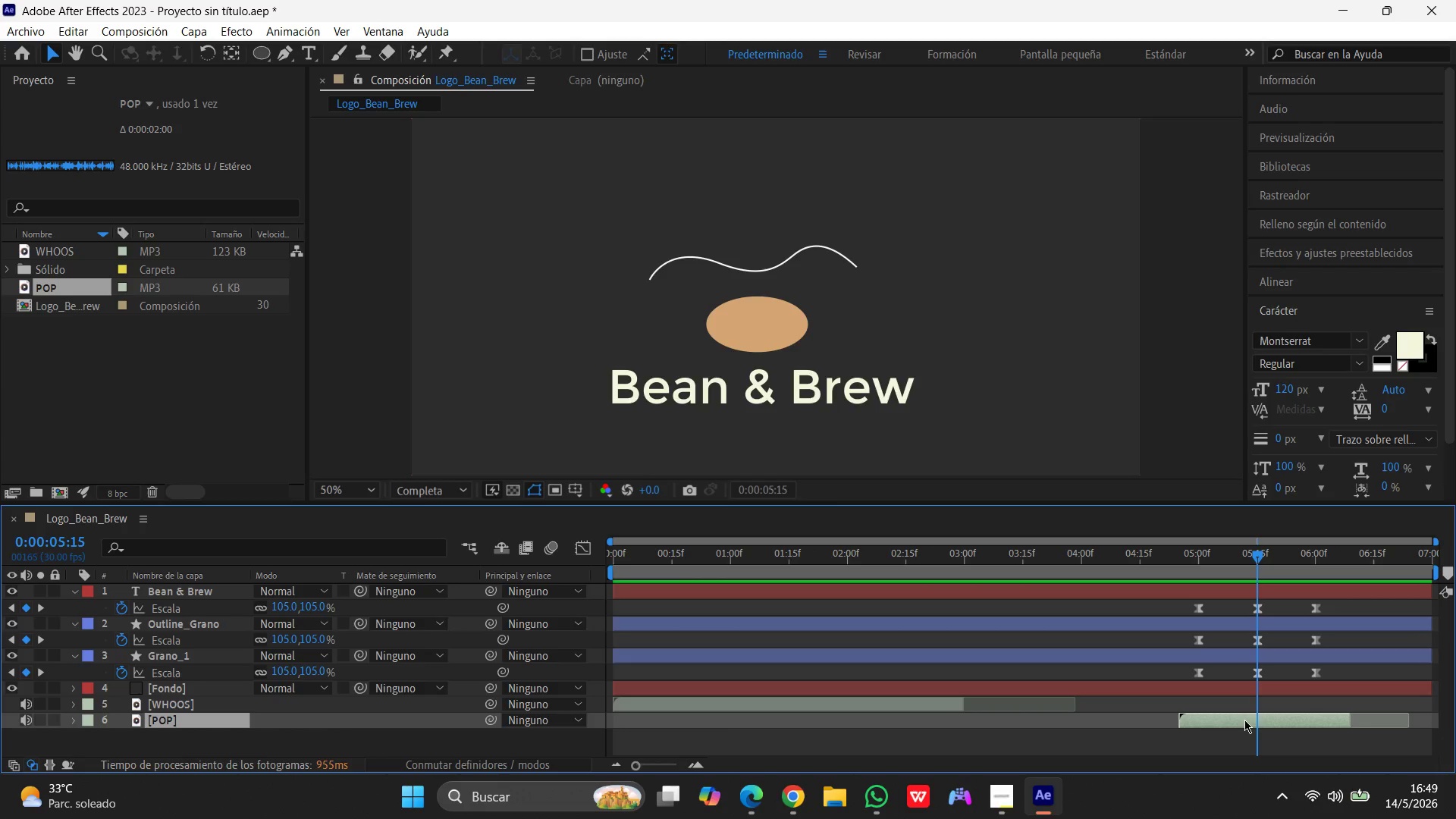 
left_click_drag(start_coordinate=[1202, 717], to_coordinate=[1279, 717])
 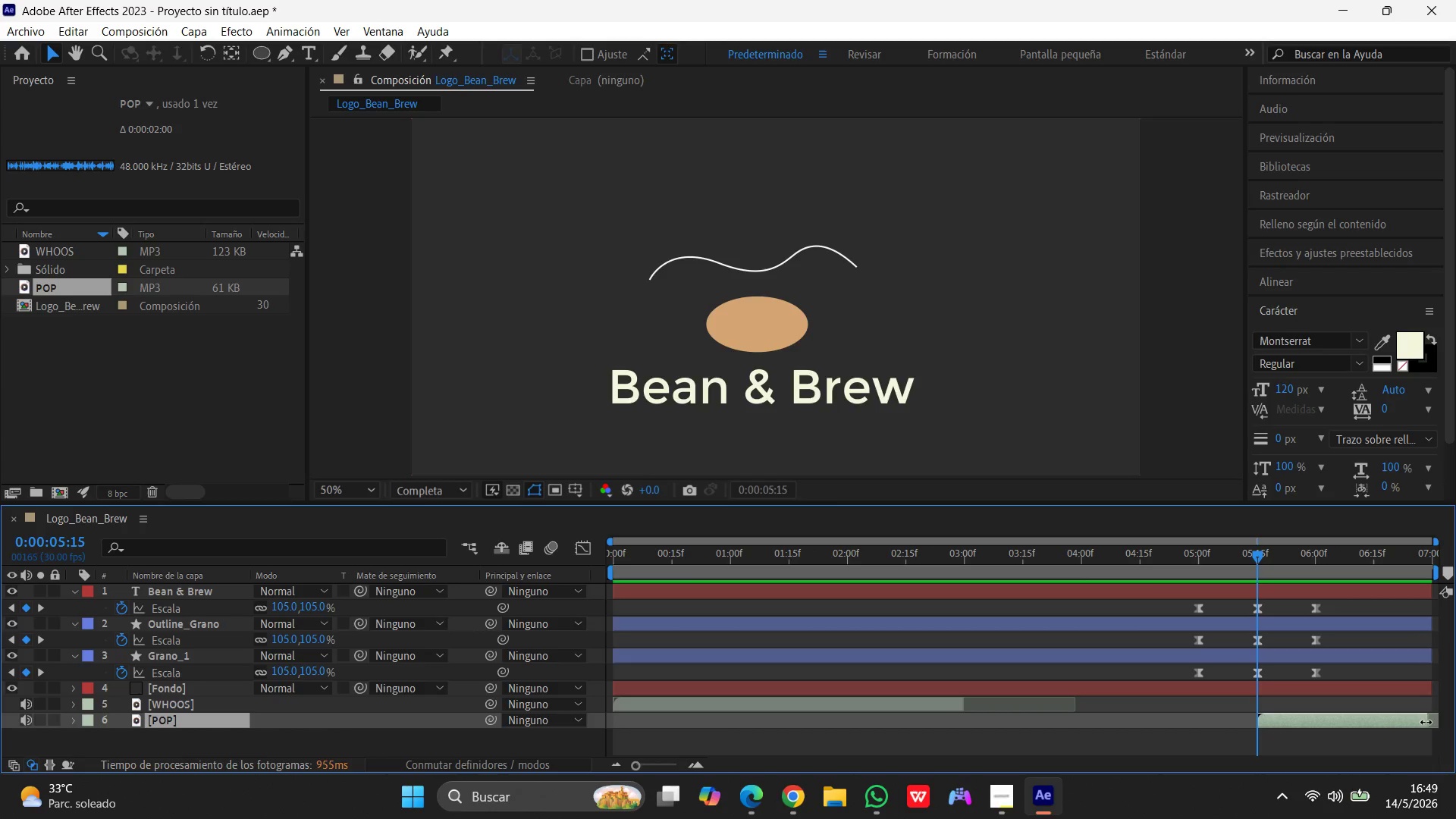 
left_click([1422, 723])
 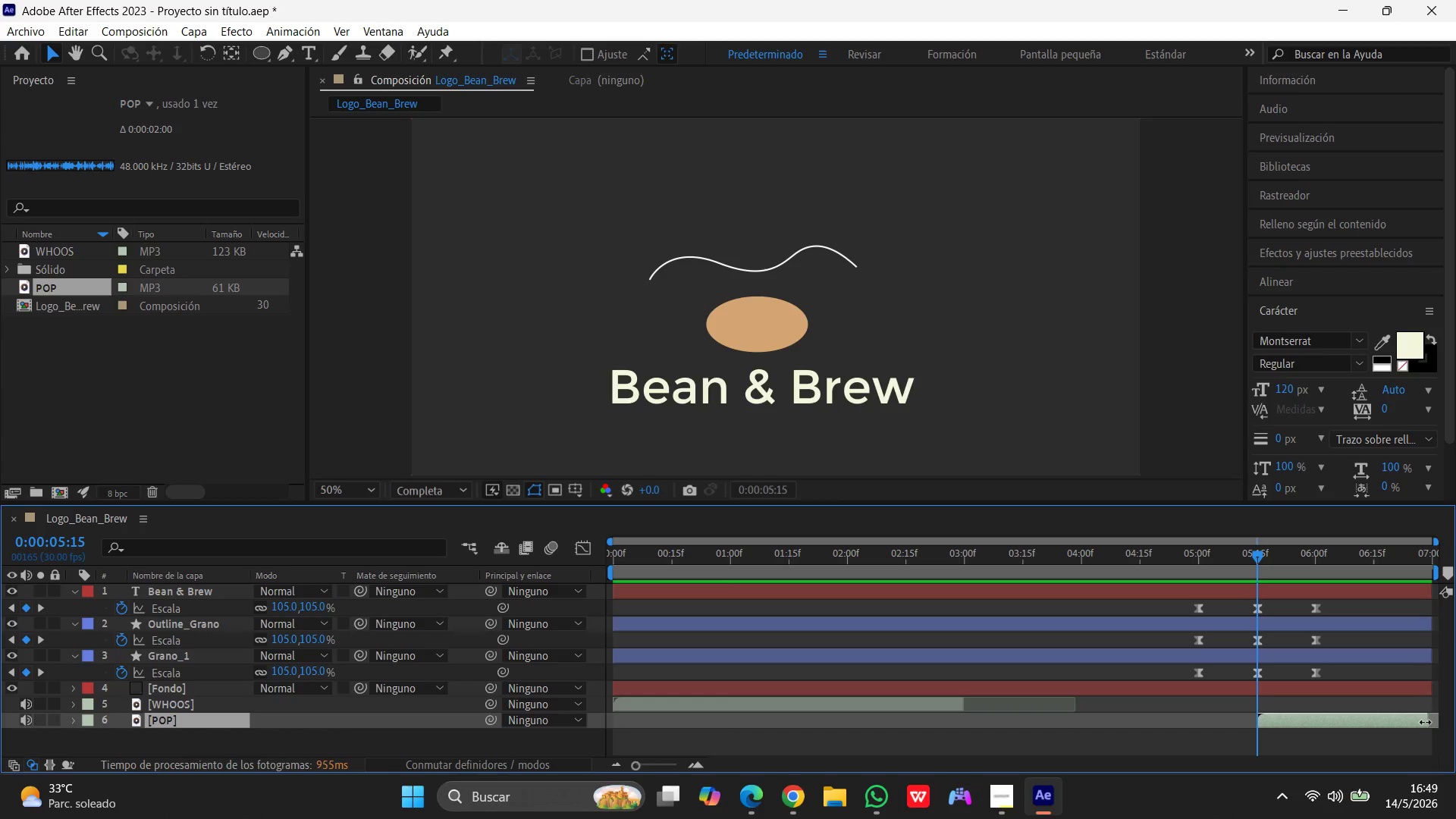 
left_click_drag(start_coordinate=[1425, 721], to_coordinate=[1432, 722])
 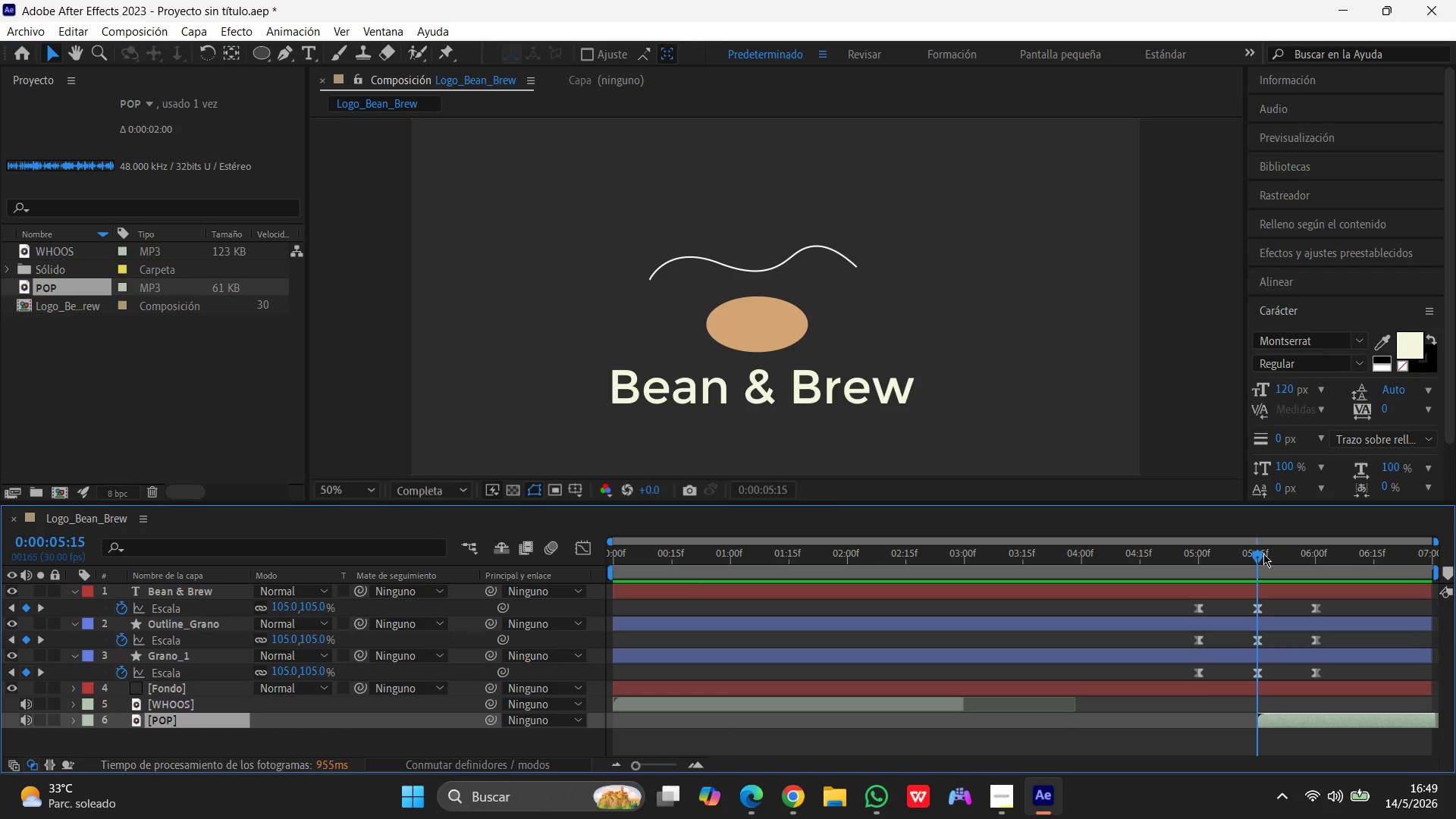 
left_click_drag(start_coordinate=[1263, 554], to_coordinate=[362, 579])
 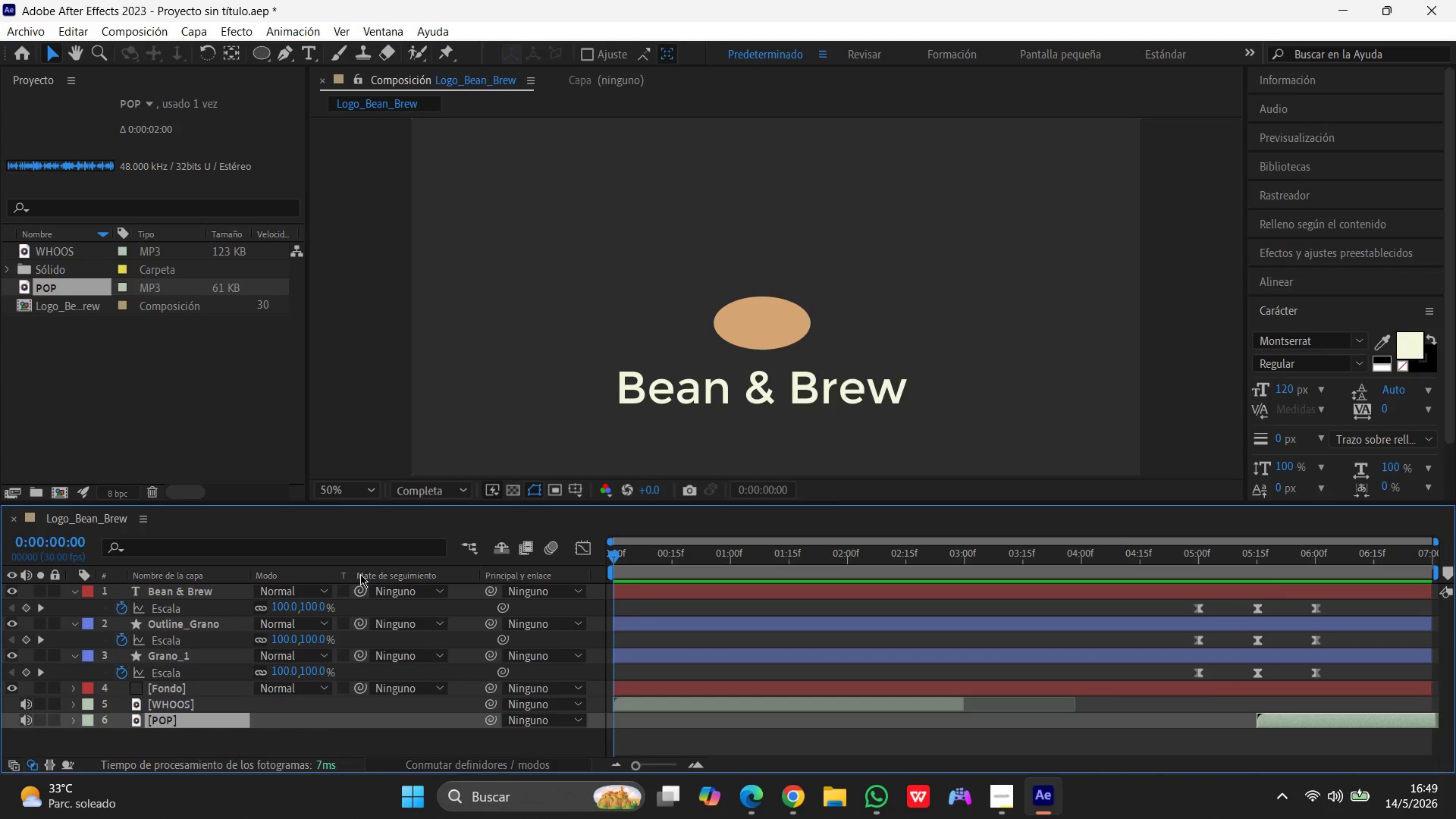 
key(Space)
 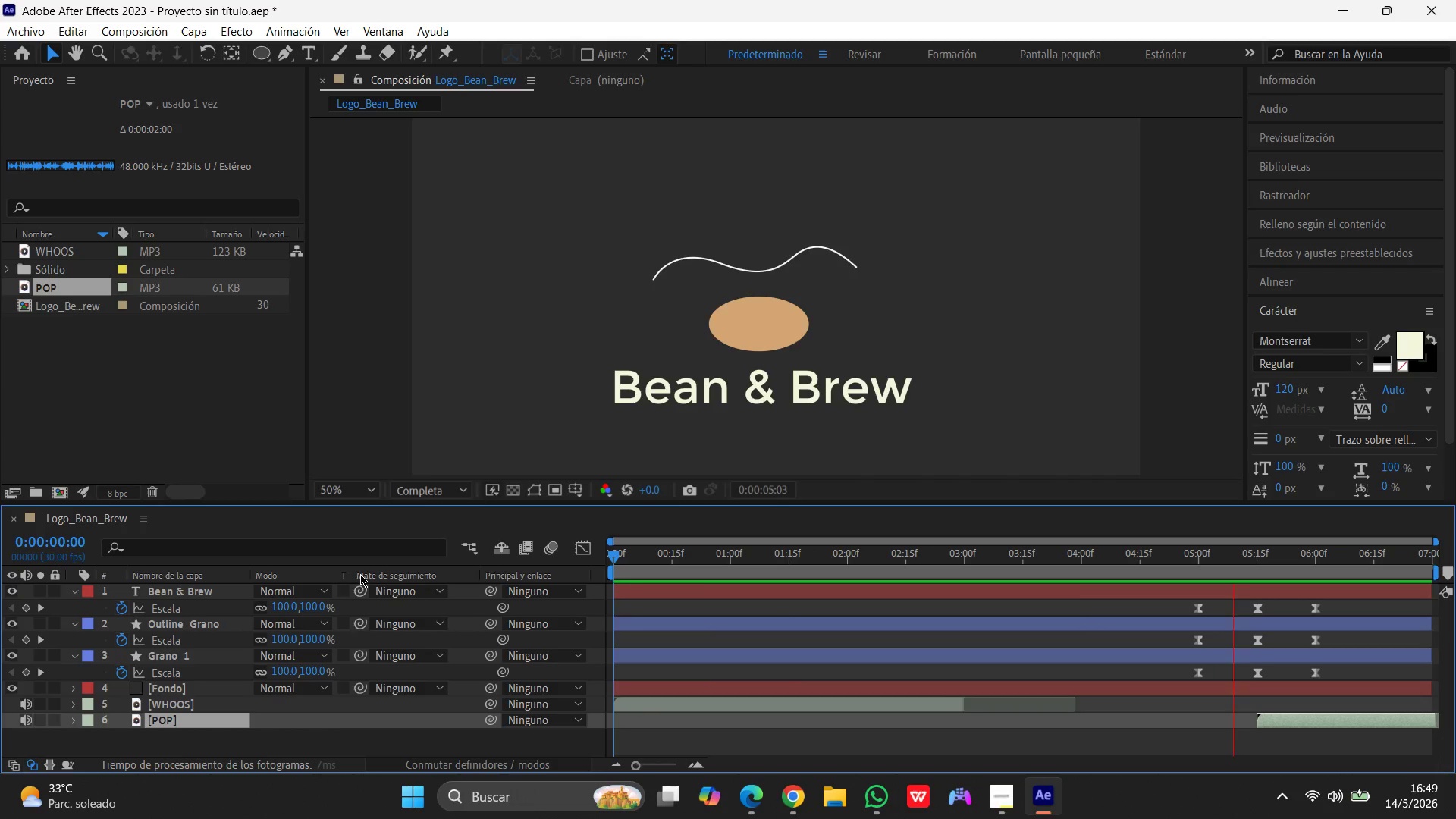 
wait(7.73)
 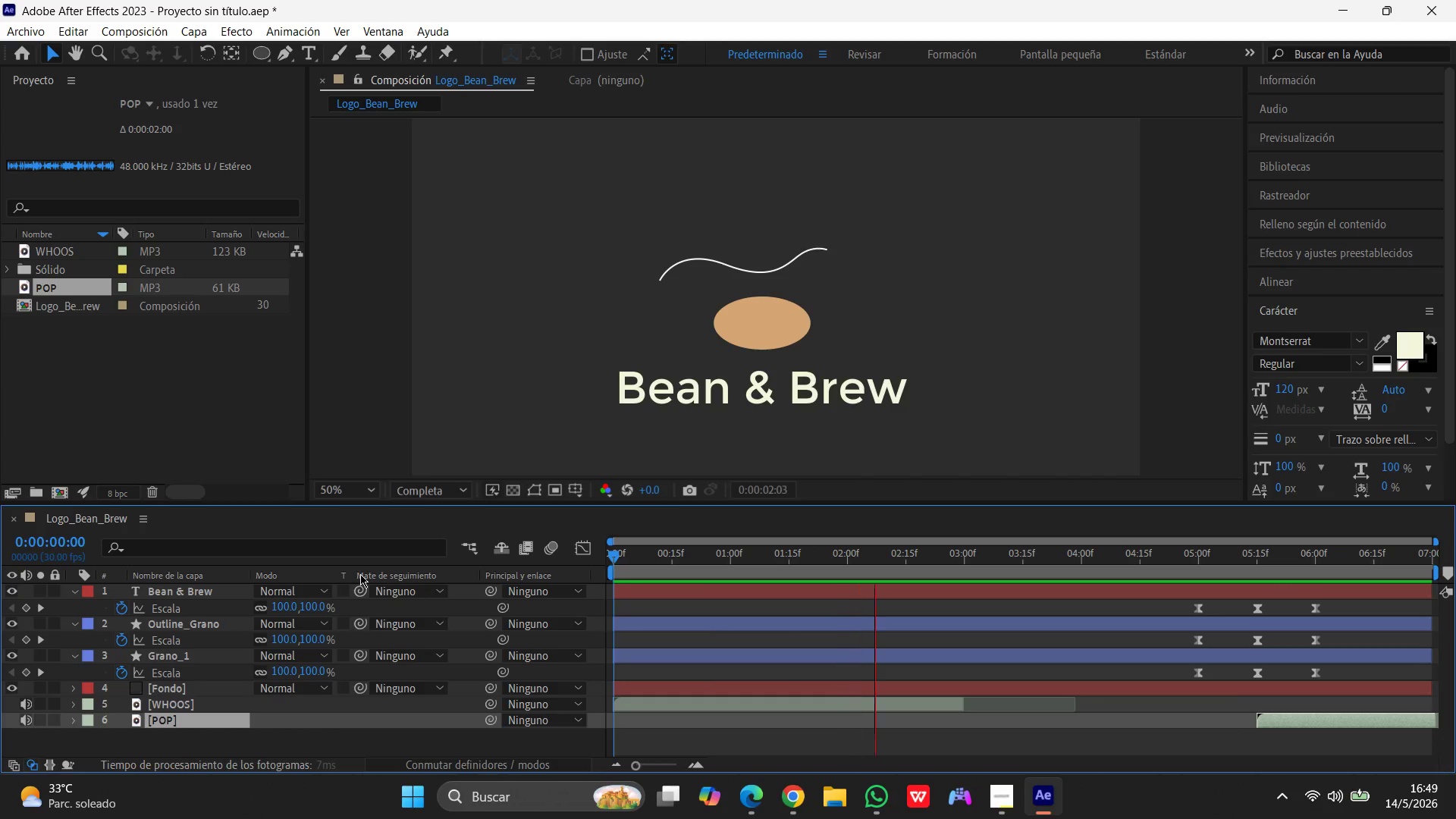 
key(Space)
 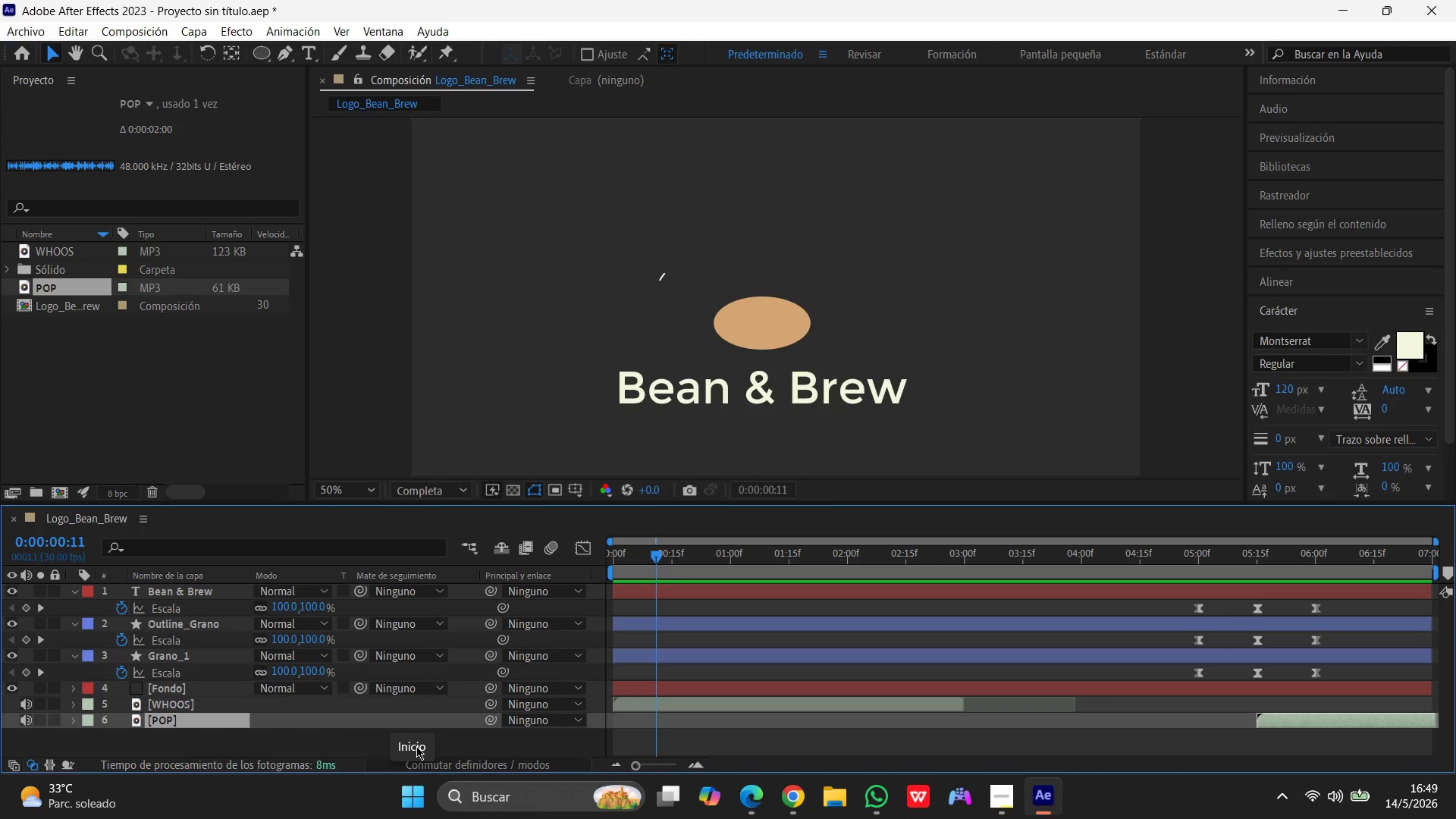 
wait(20.16)
 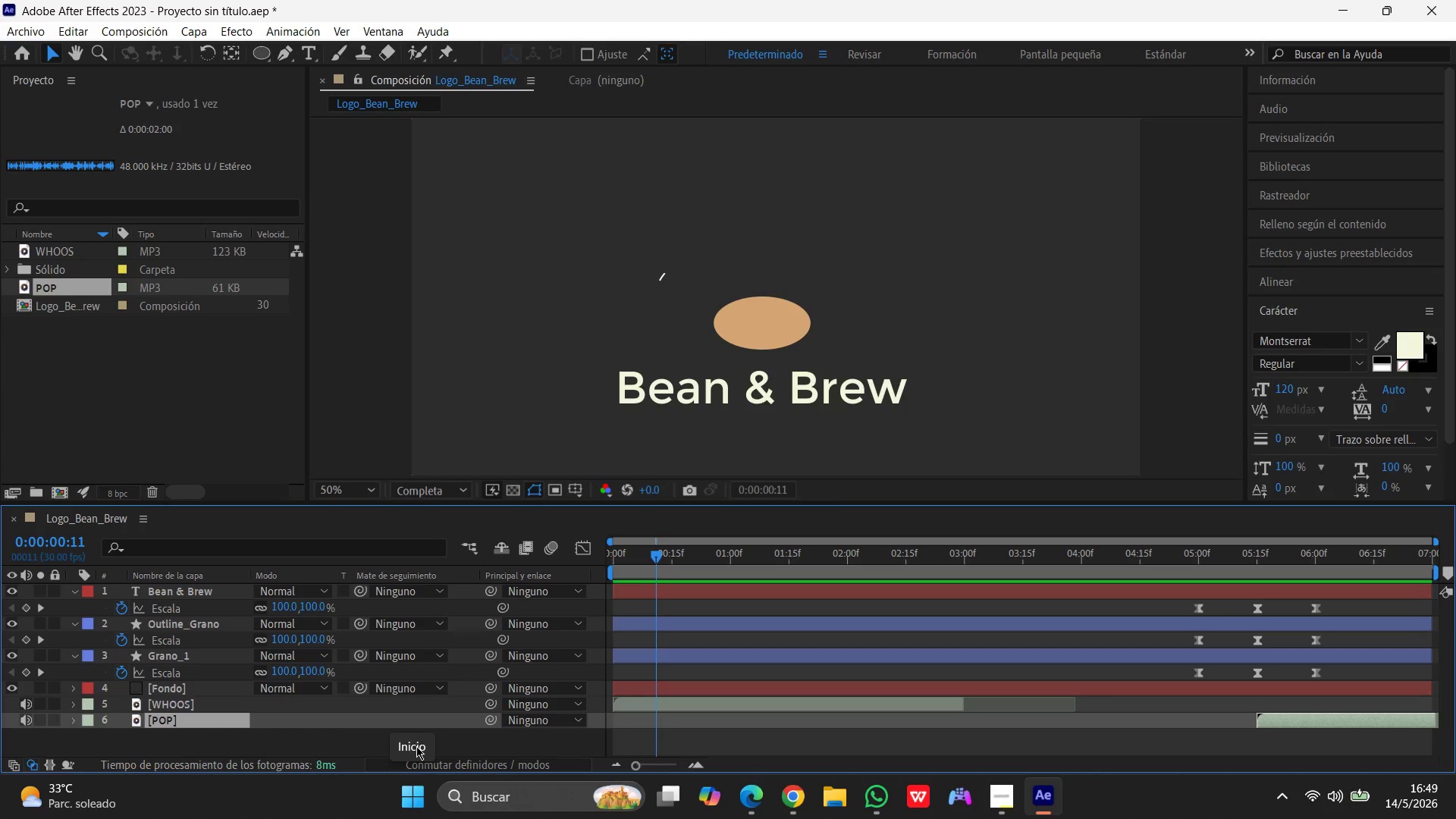 
key(U)
 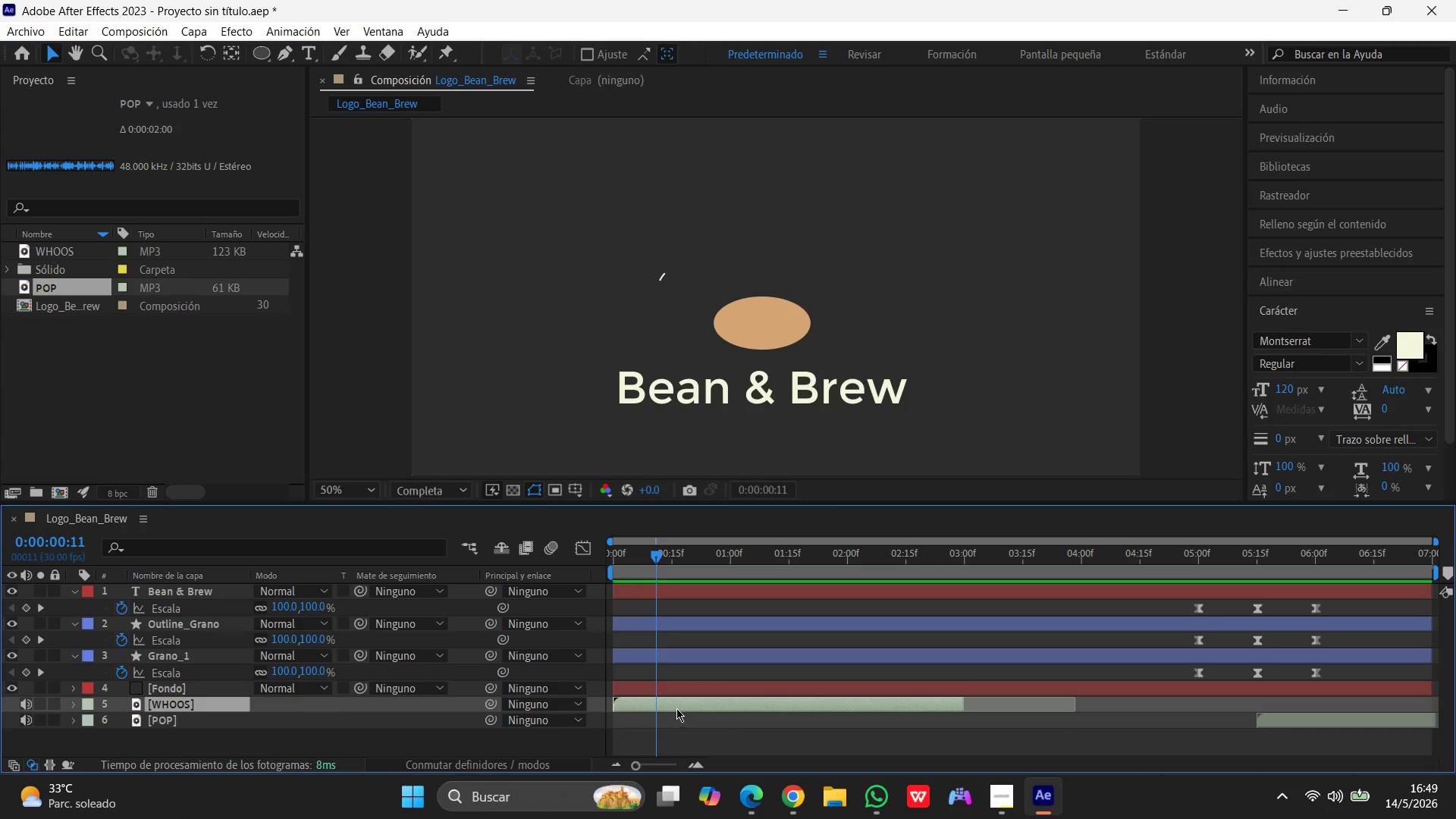 
left_click([678, 707])
 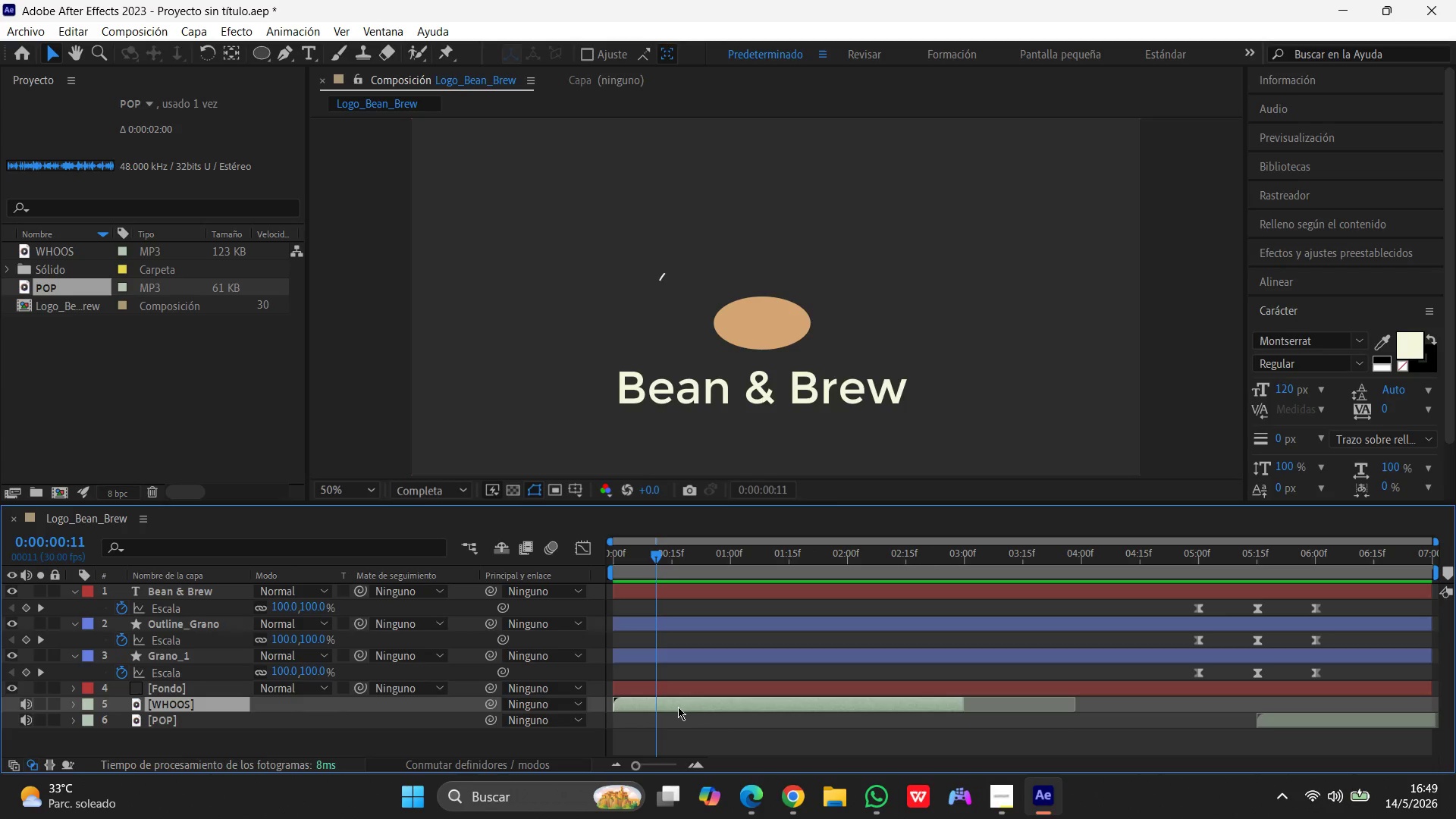 
key(U)
 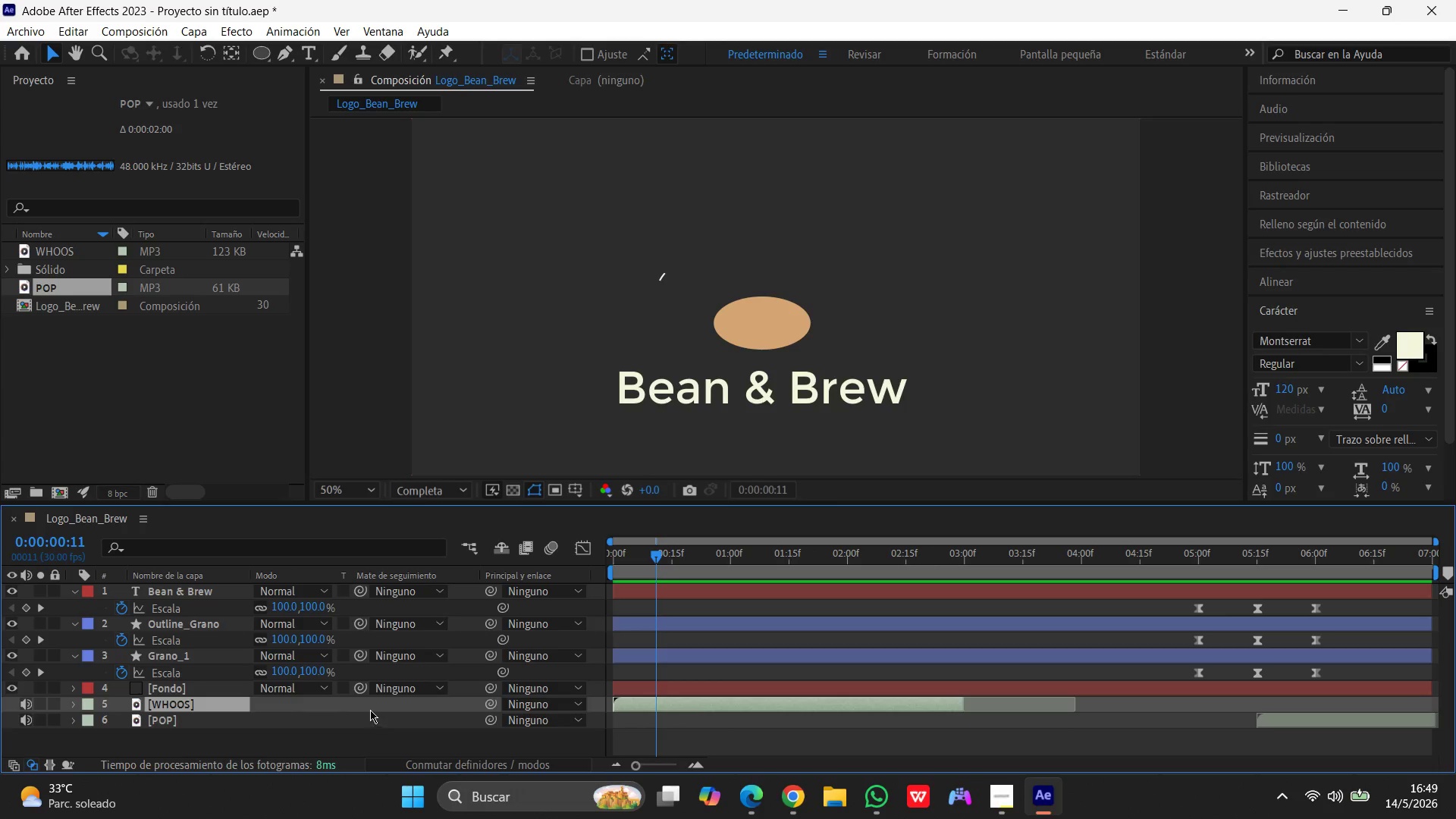 
left_click([370, 707])
 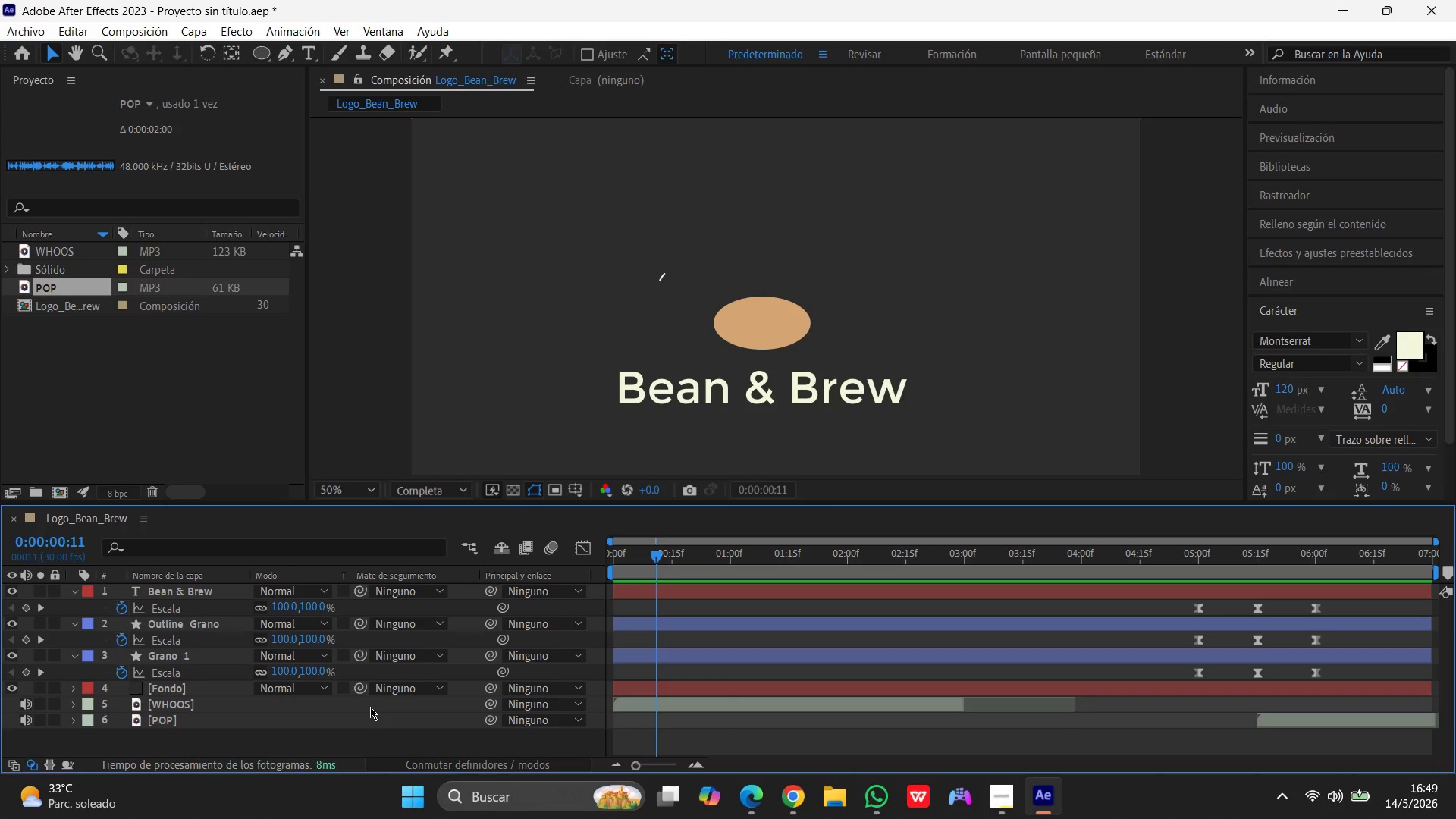 
key(U)
 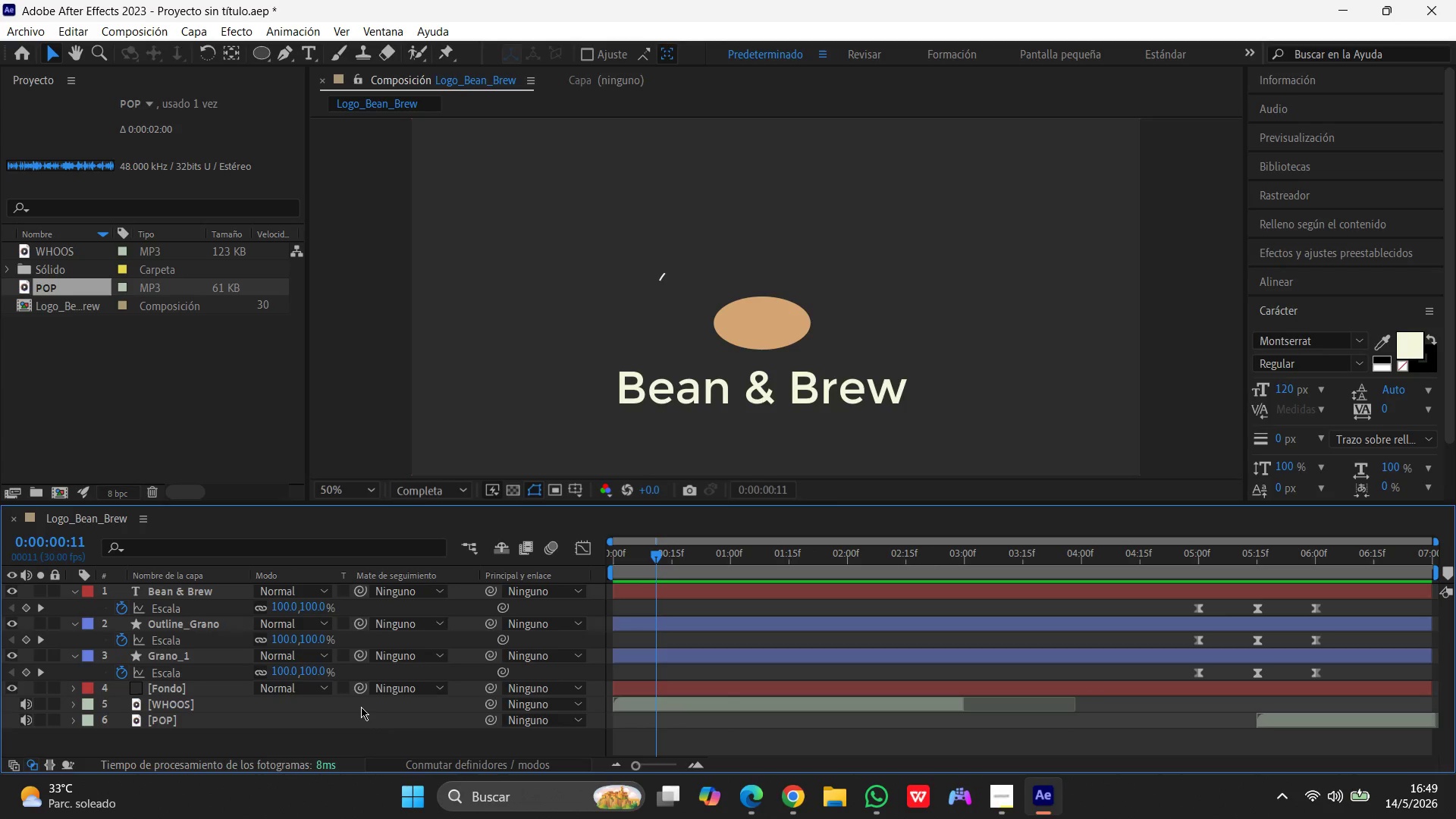 
left_click([359, 707])
 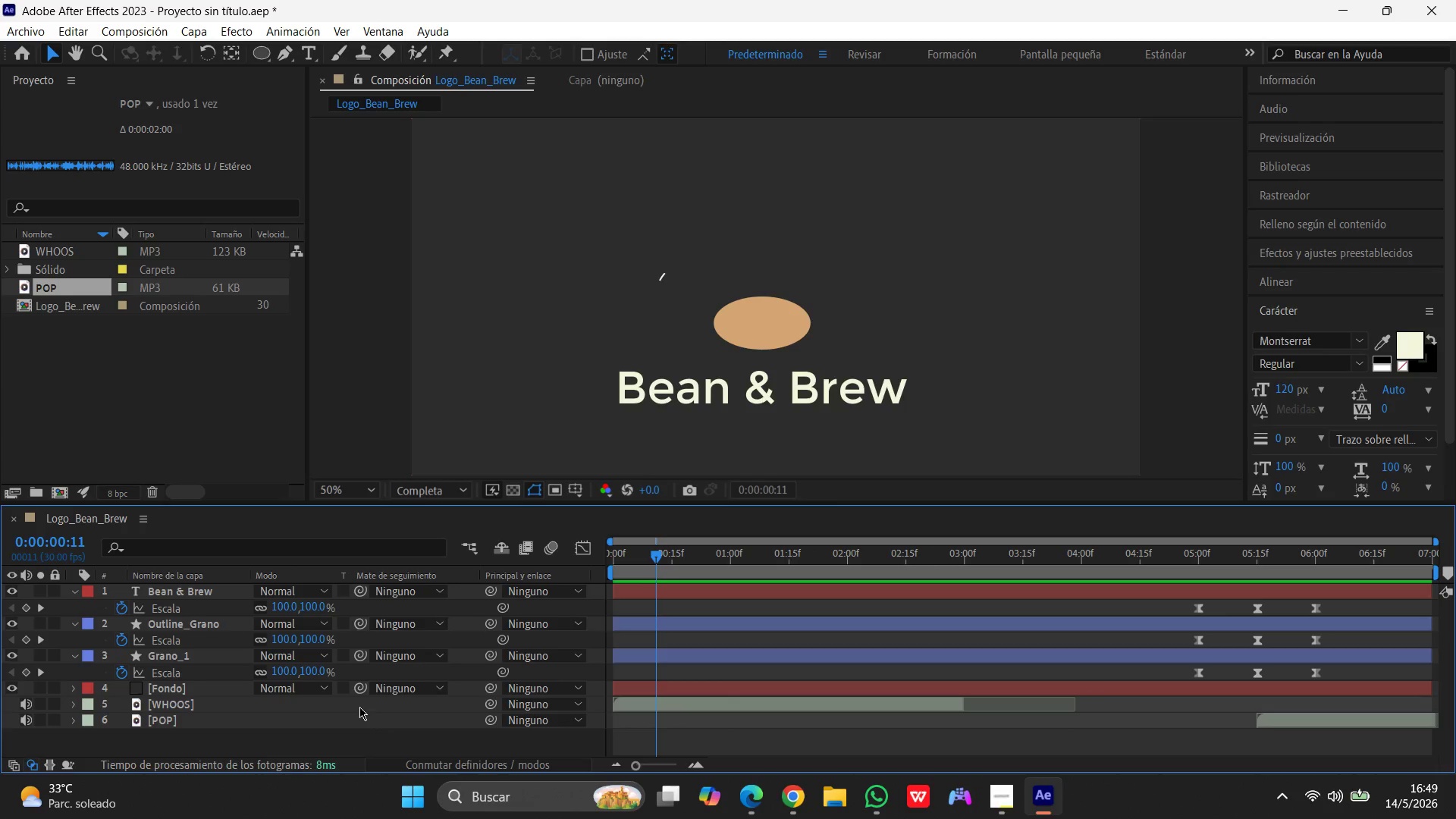 
key(U)
 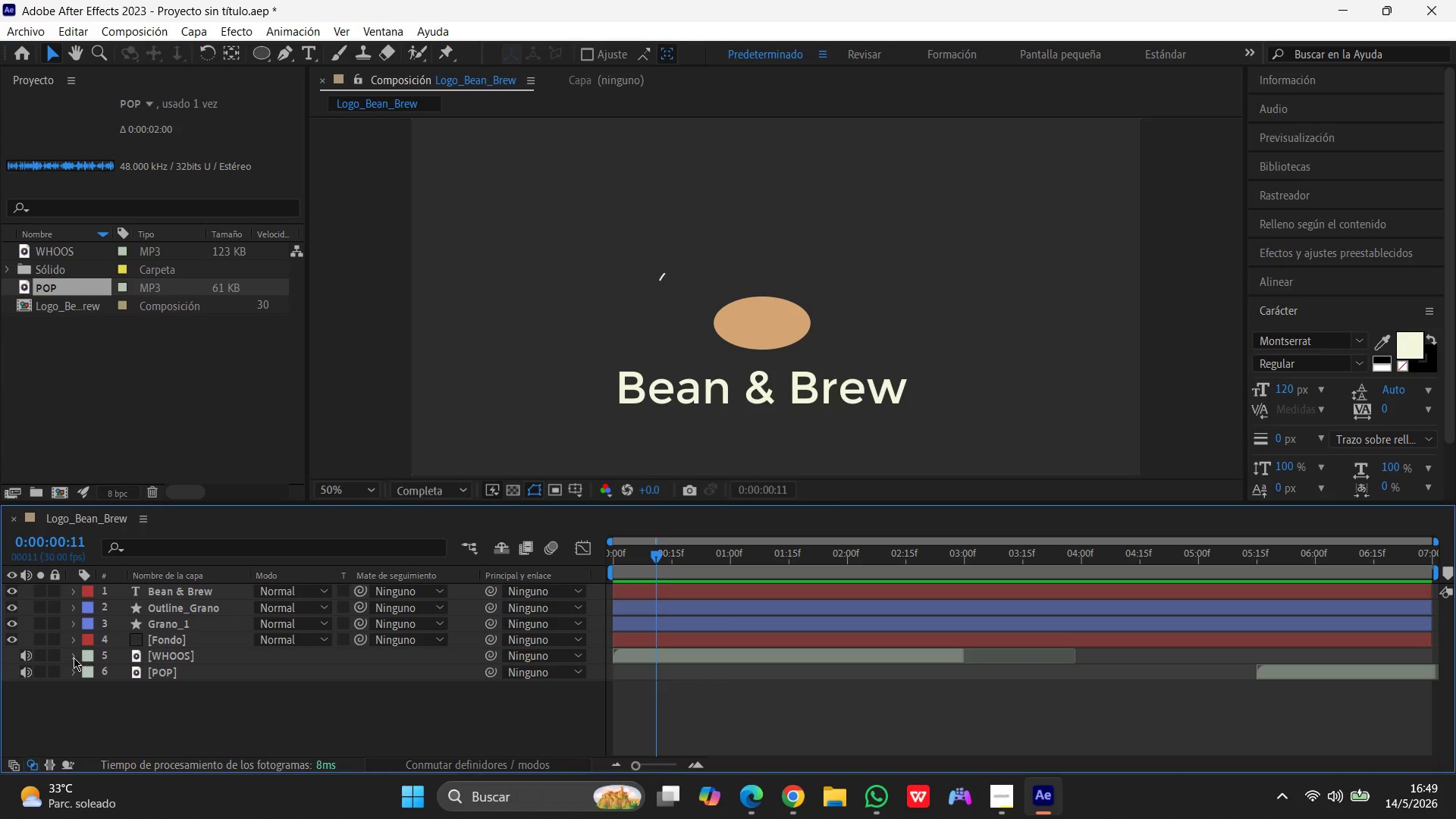 
left_click([73, 655])
 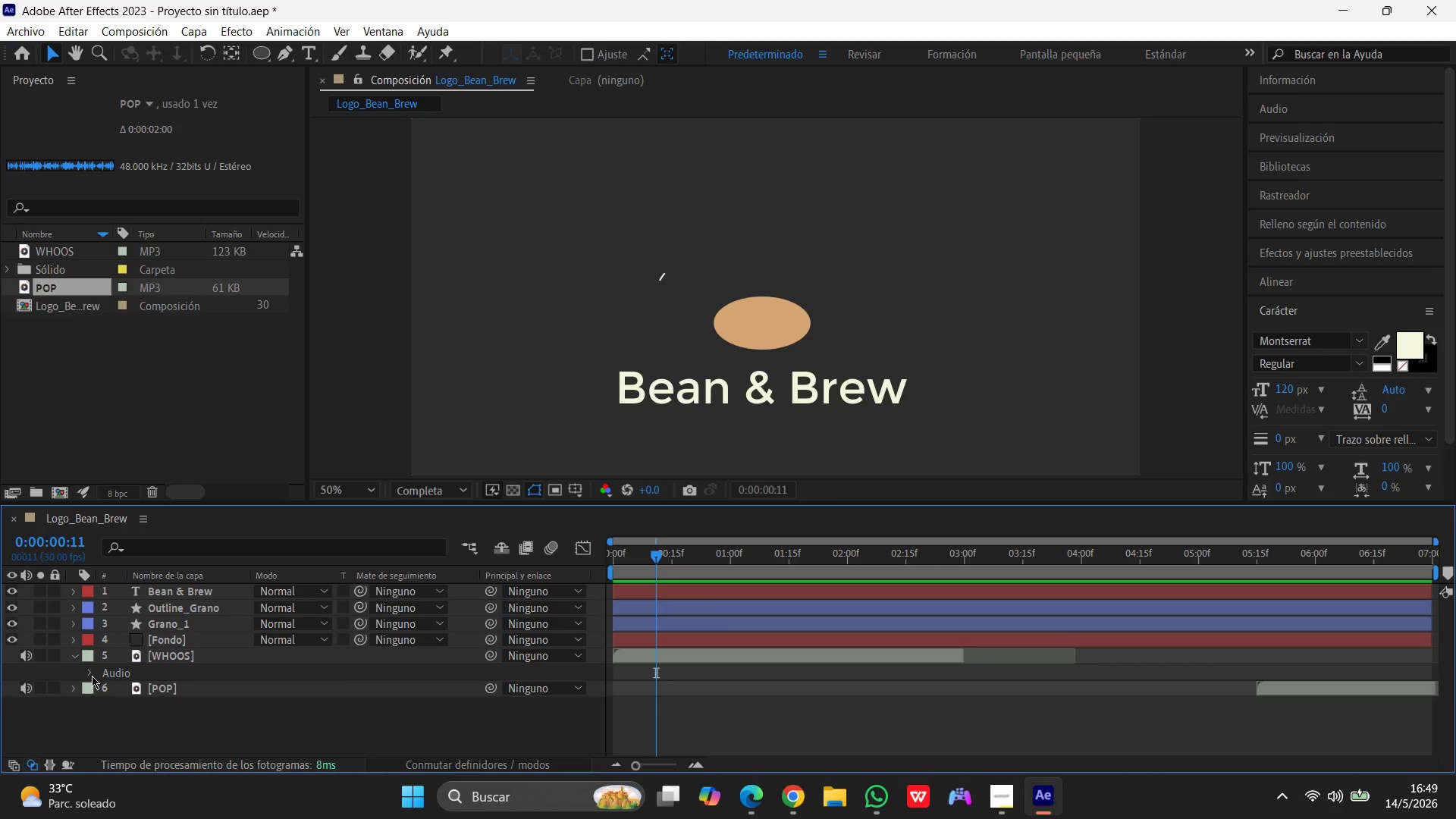 
left_click([89, 674])
 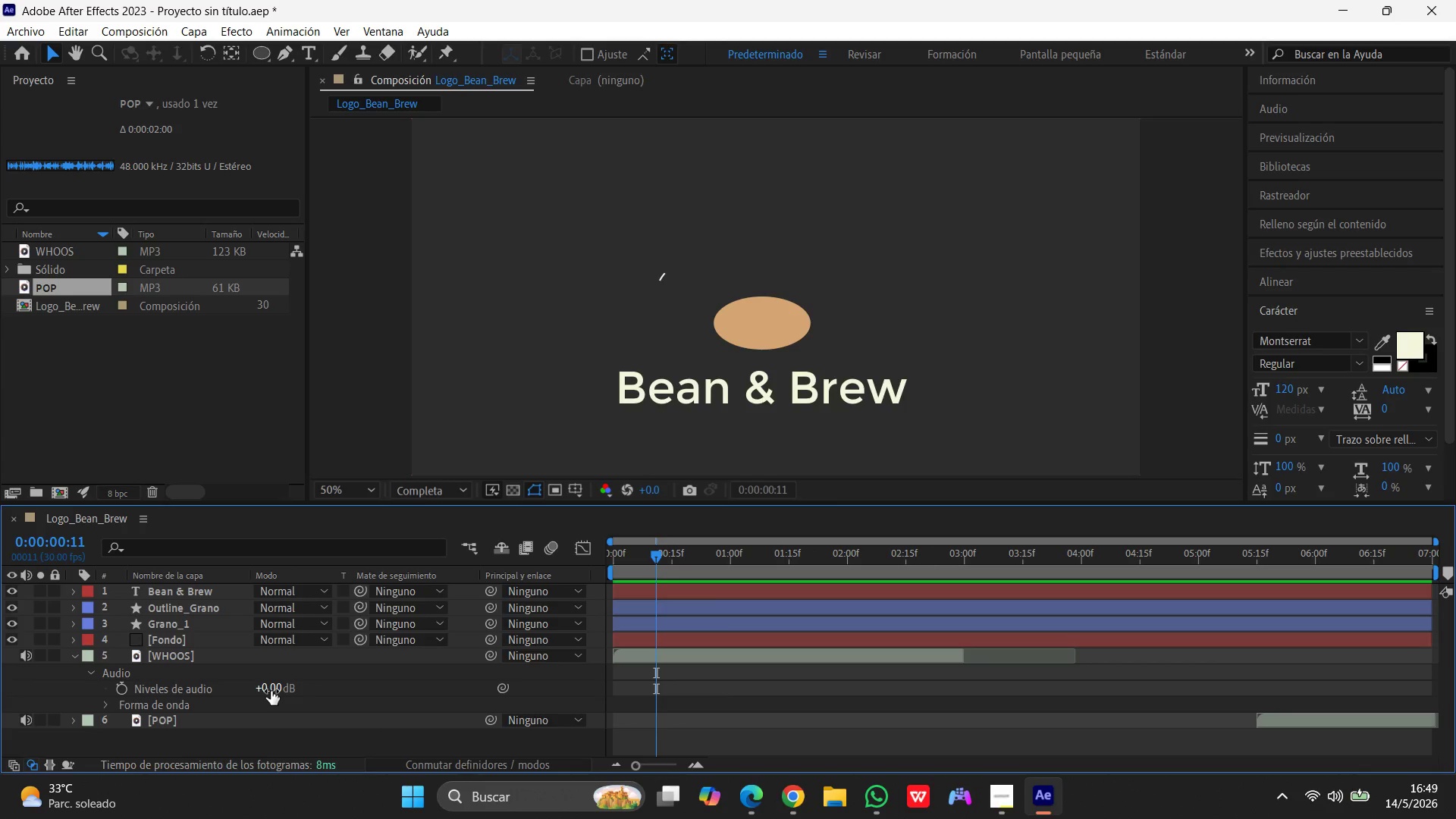 
wait(11.09)
 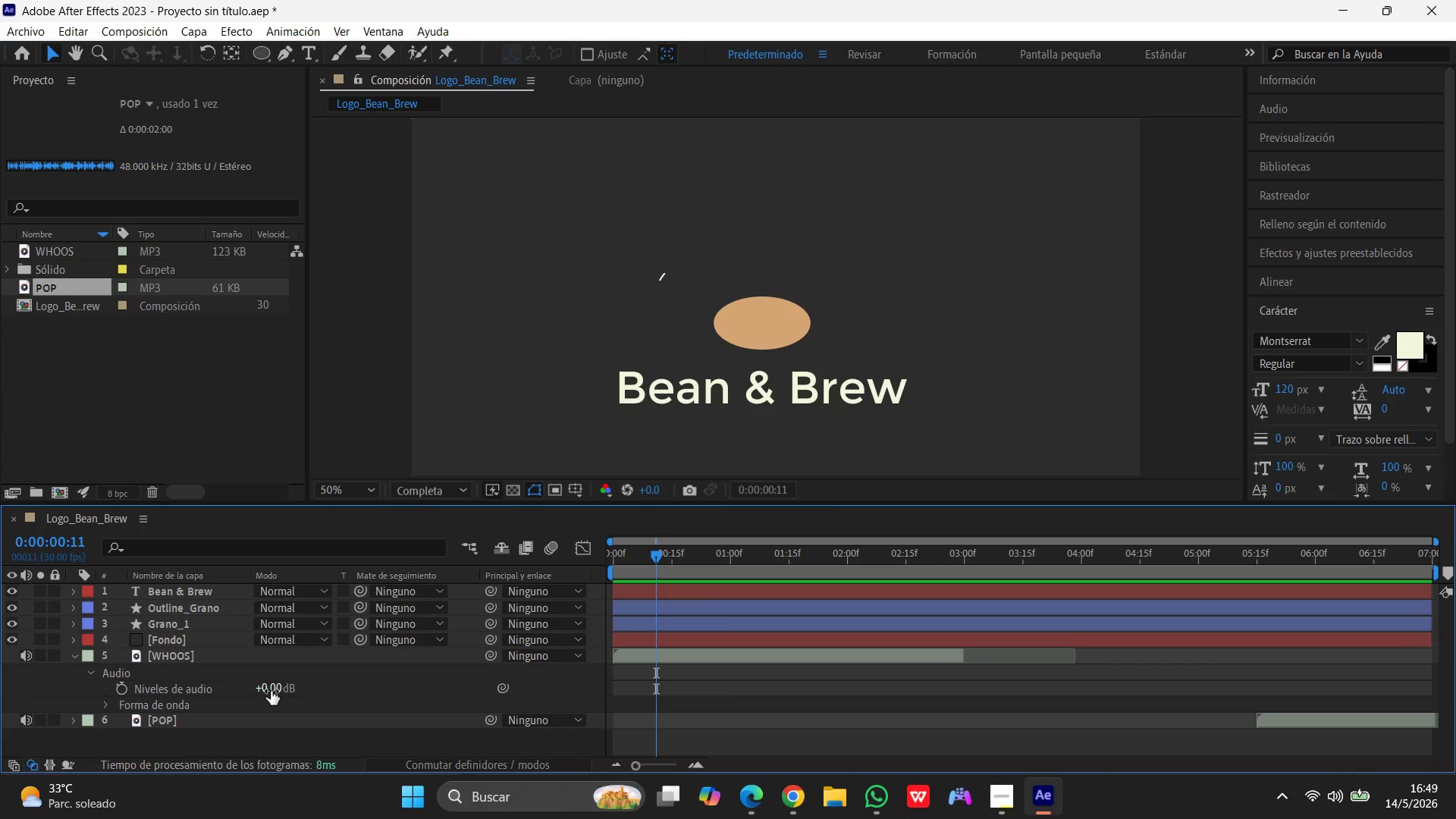 
left_click([271, 691])
 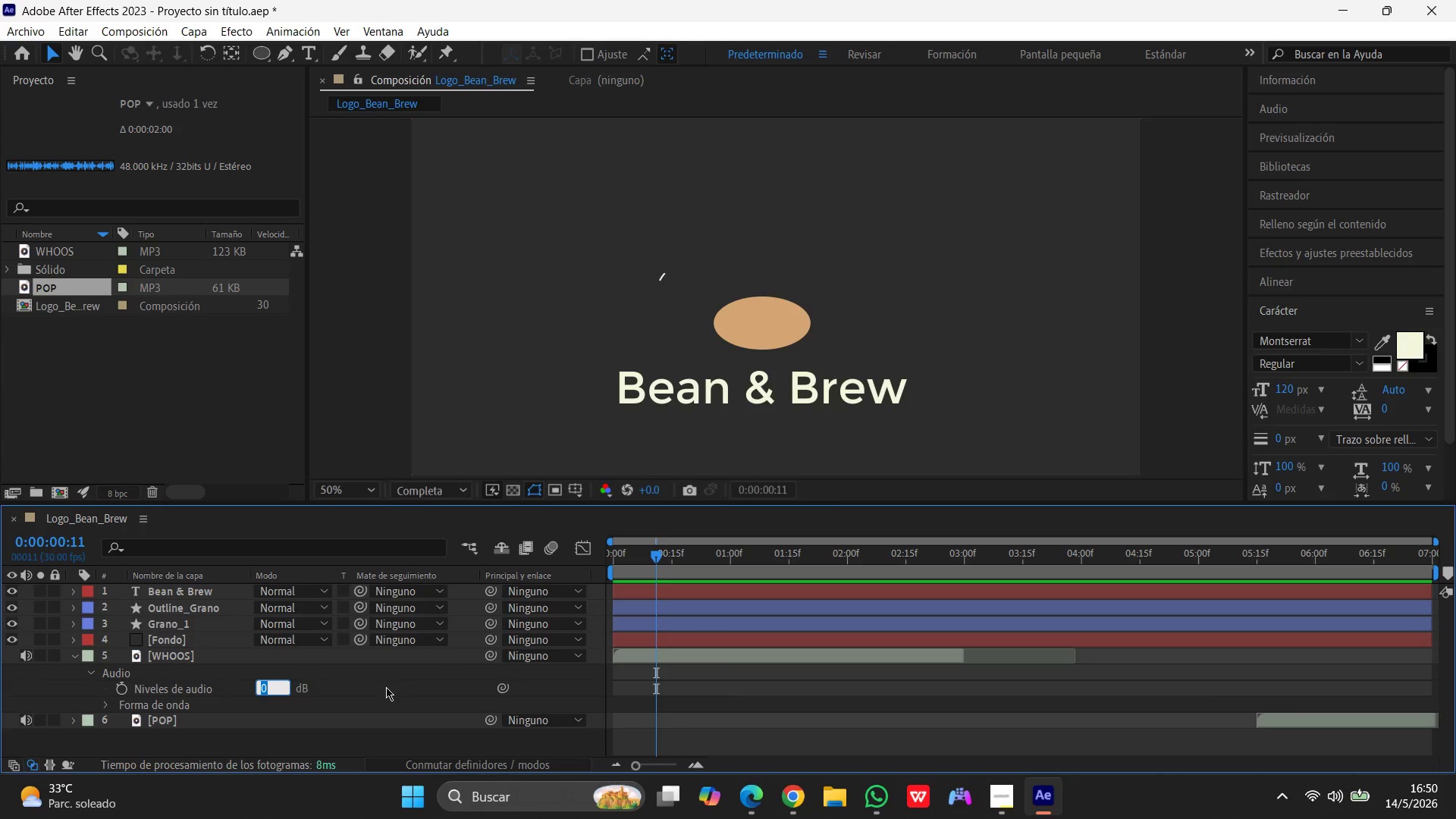 
key(Minus)
 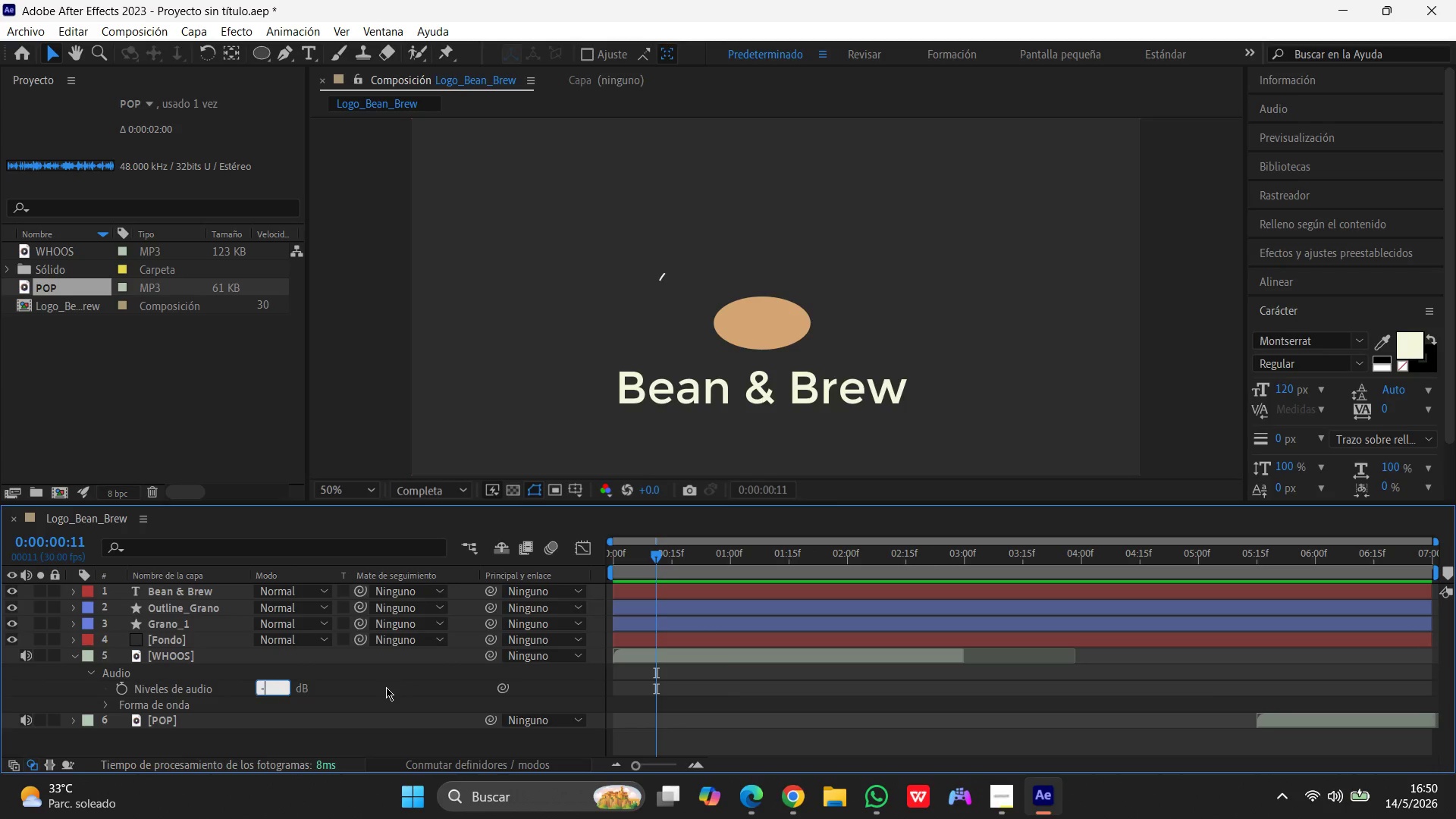 
key(Numpad1)
 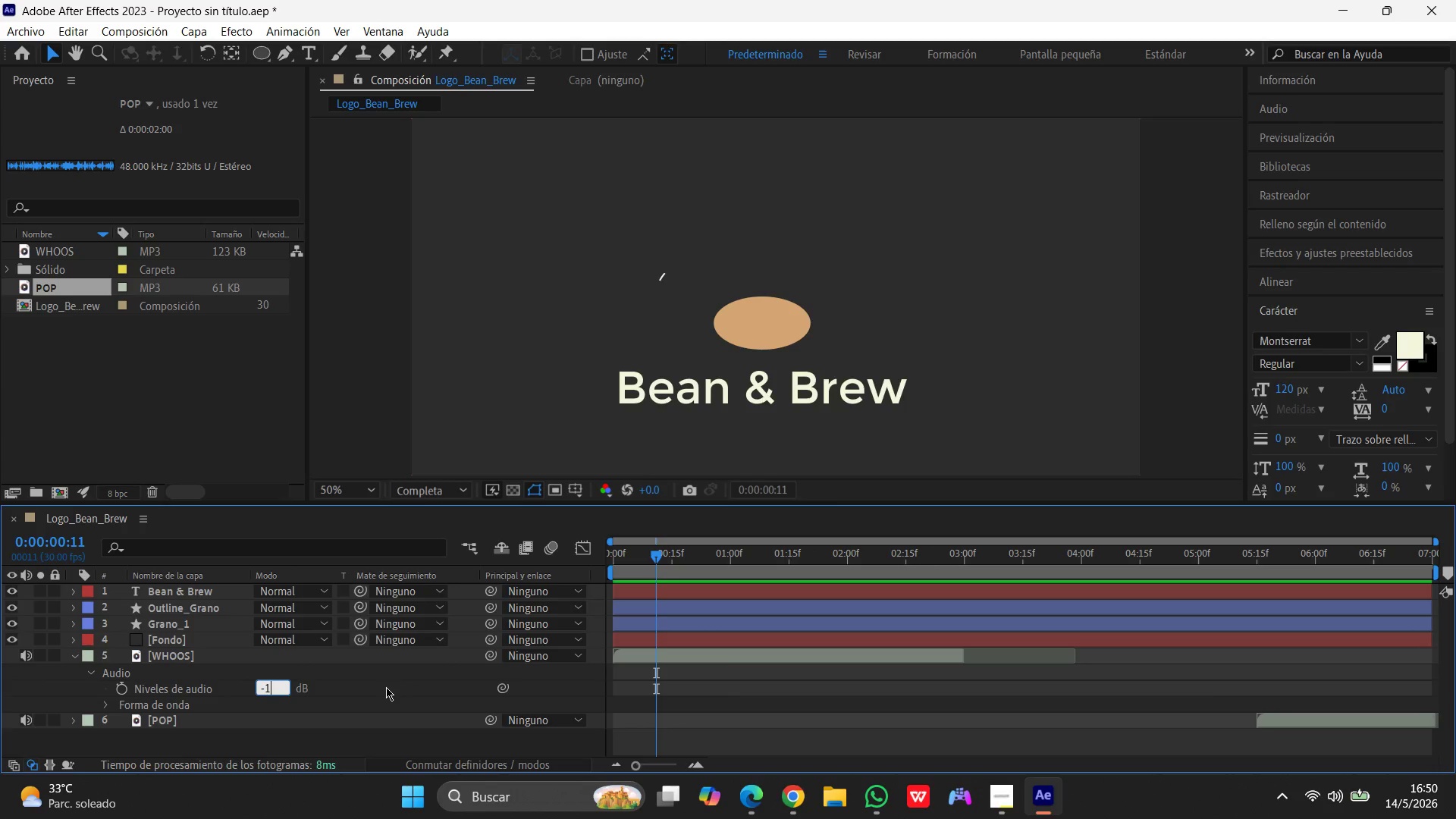 
key(Numpad5)
 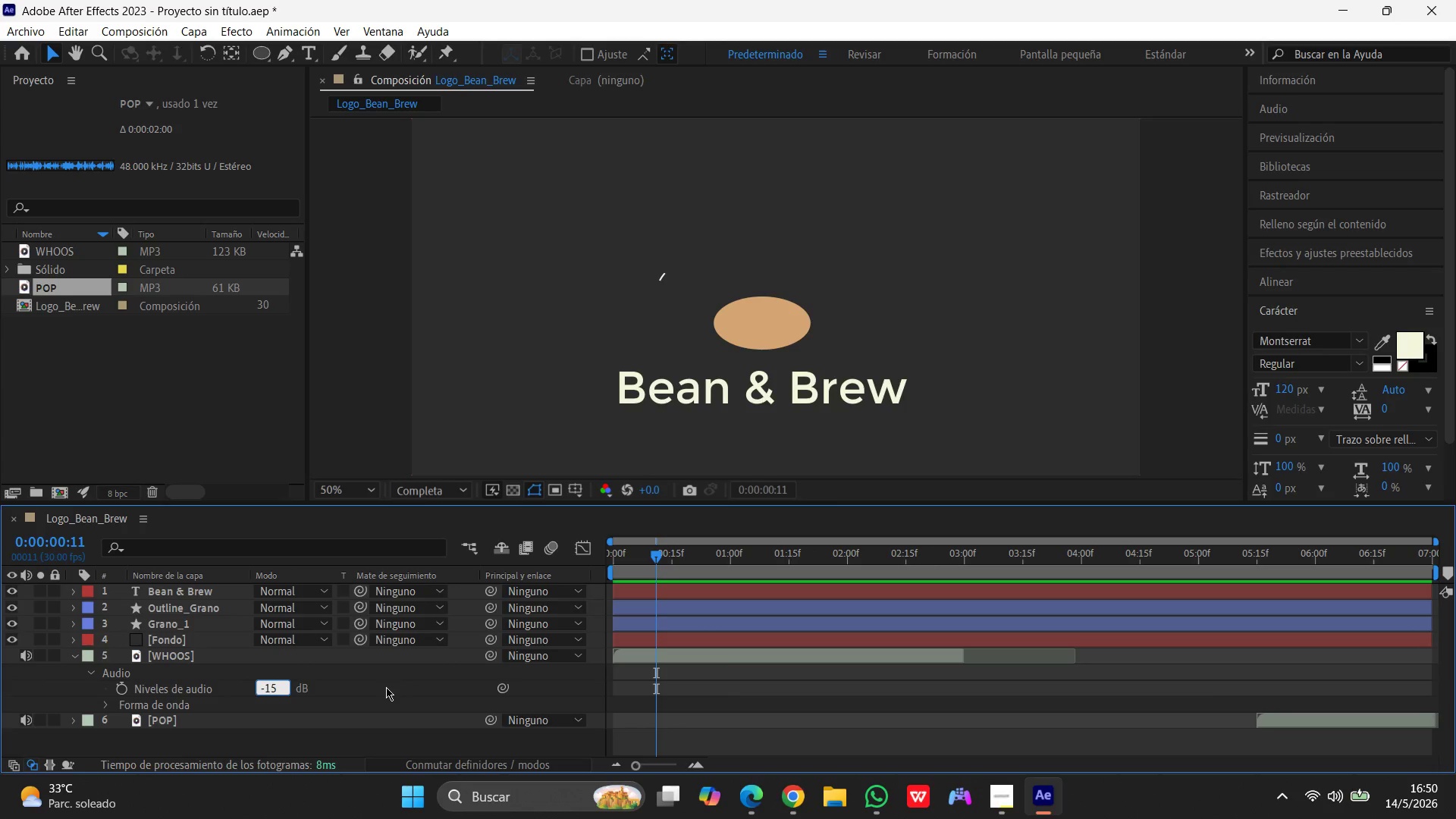 
key(Enter)
 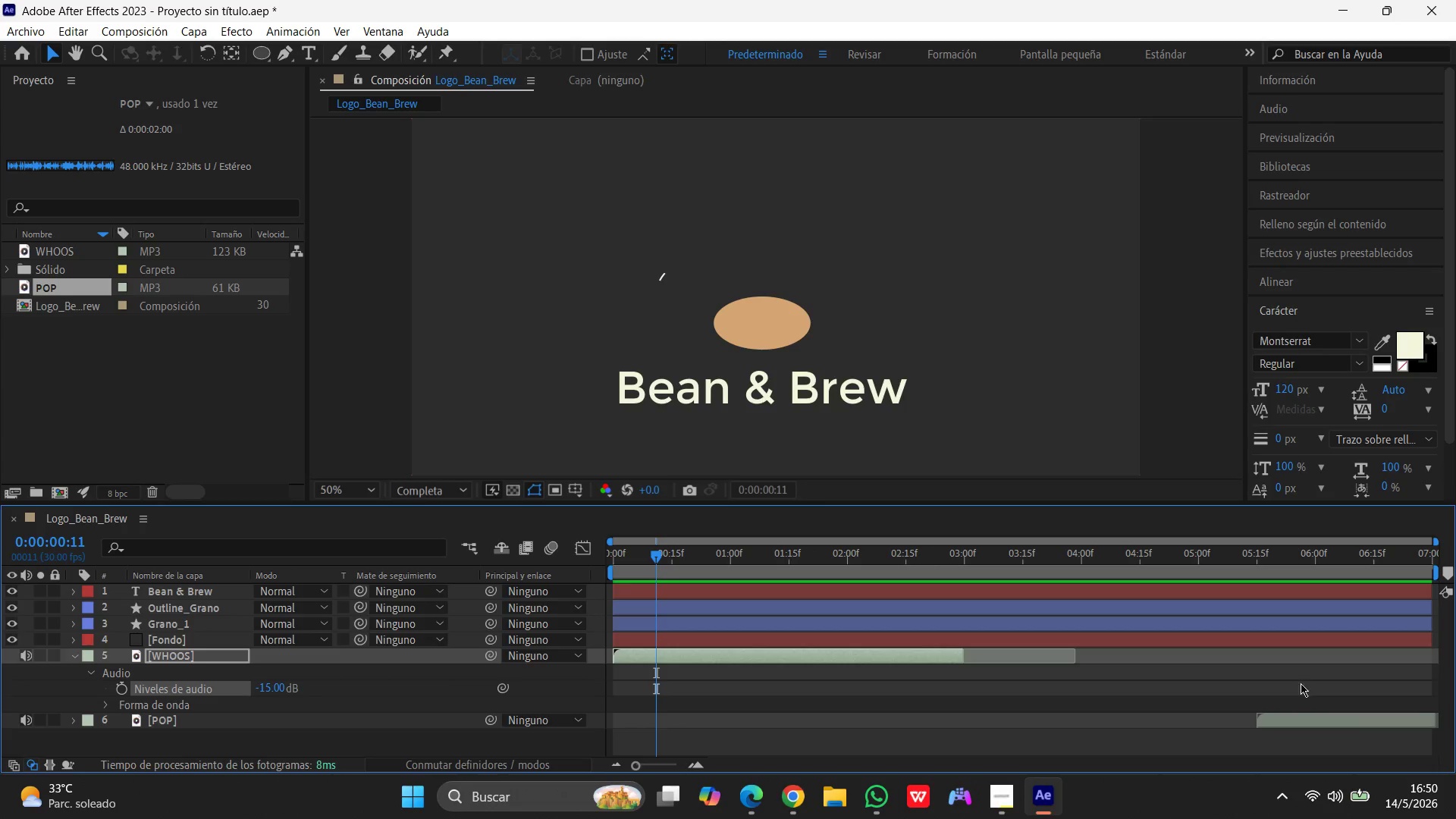 
left_click([1304, 720])
 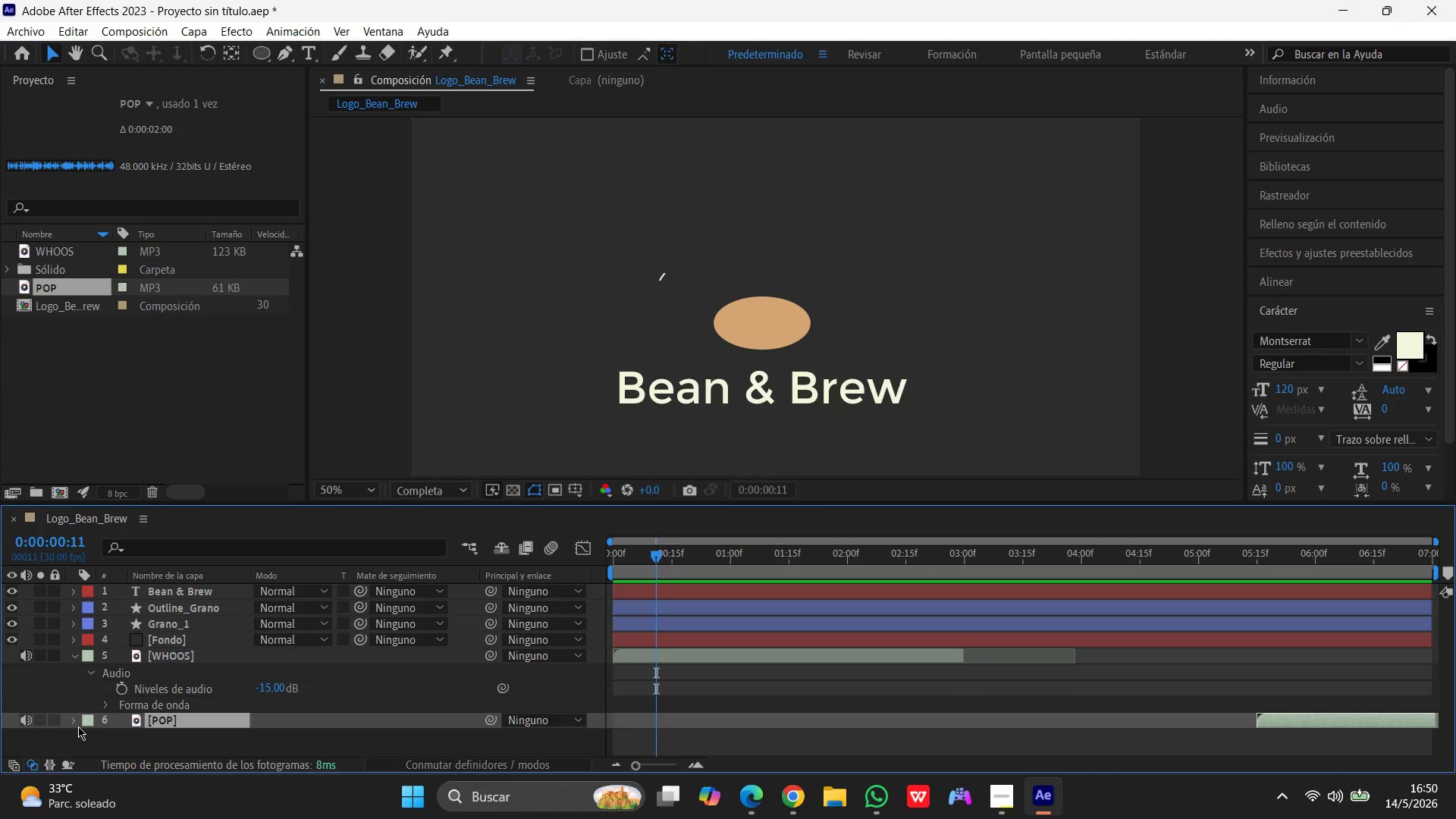 
left_click([67, 723])
 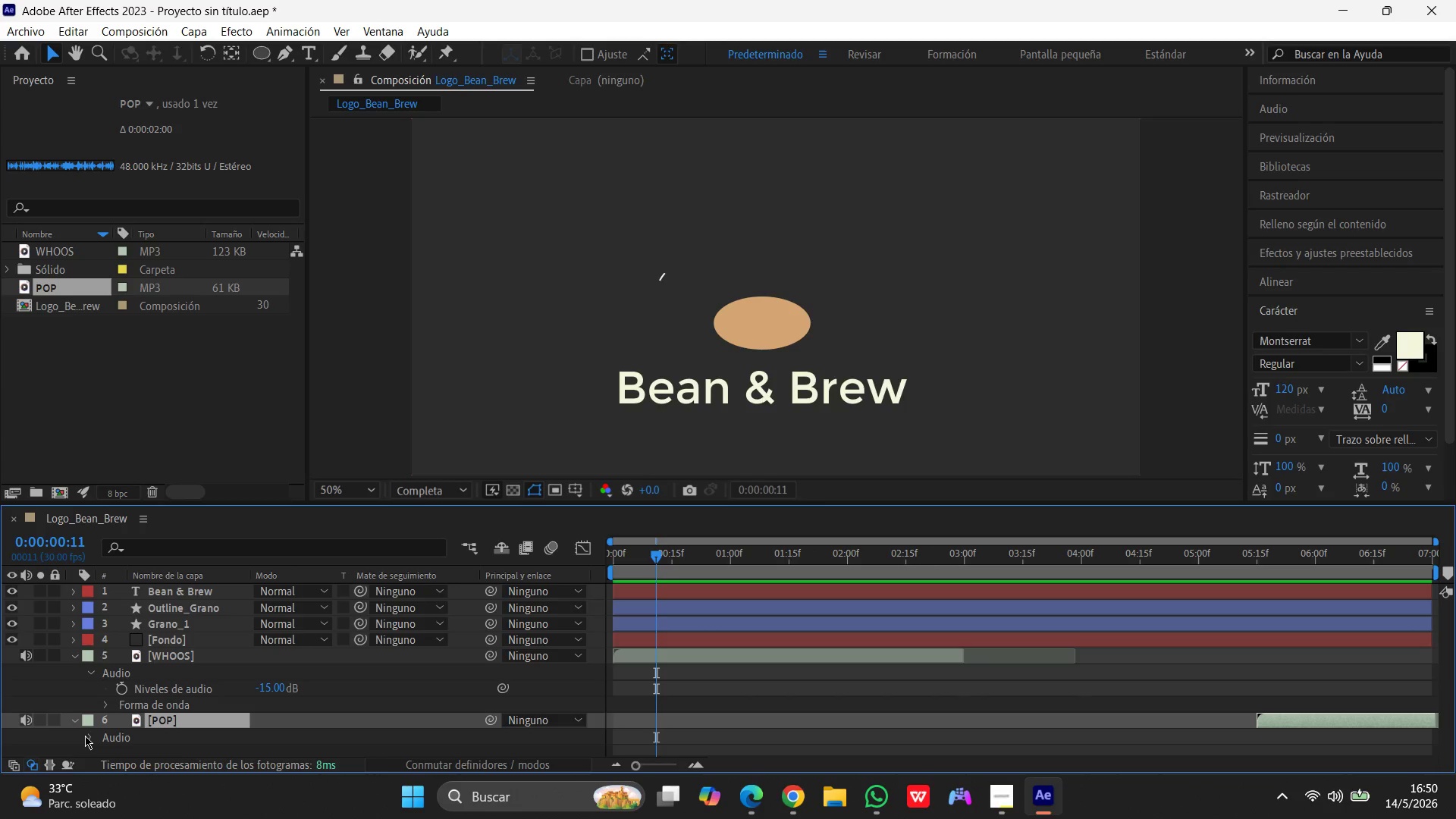 
left_click([85, 734])
 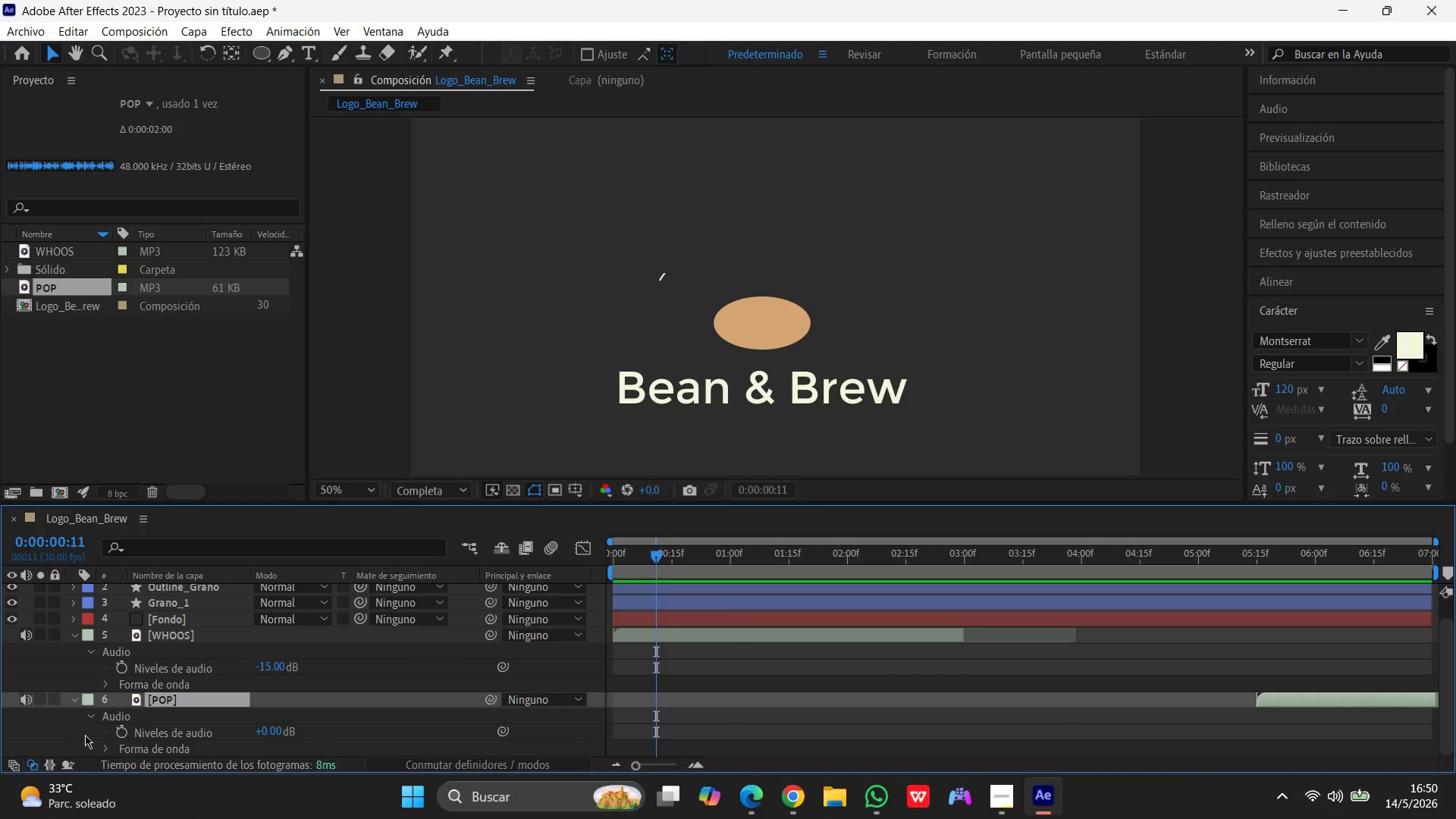 
scroll: coordinate [93, 735], scroll_direction: down, amount: 2.0
 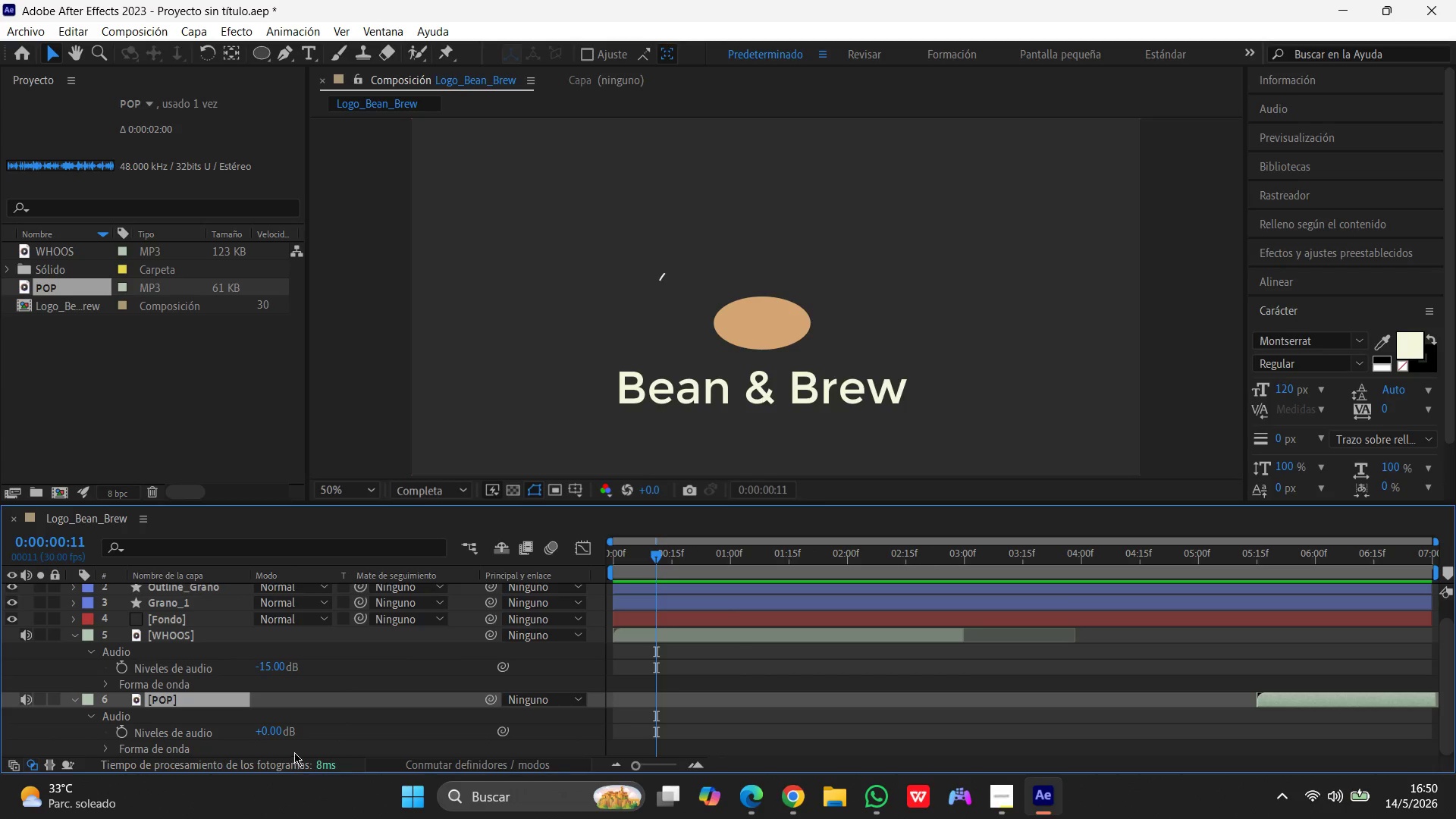 
left_click([270, 735])
 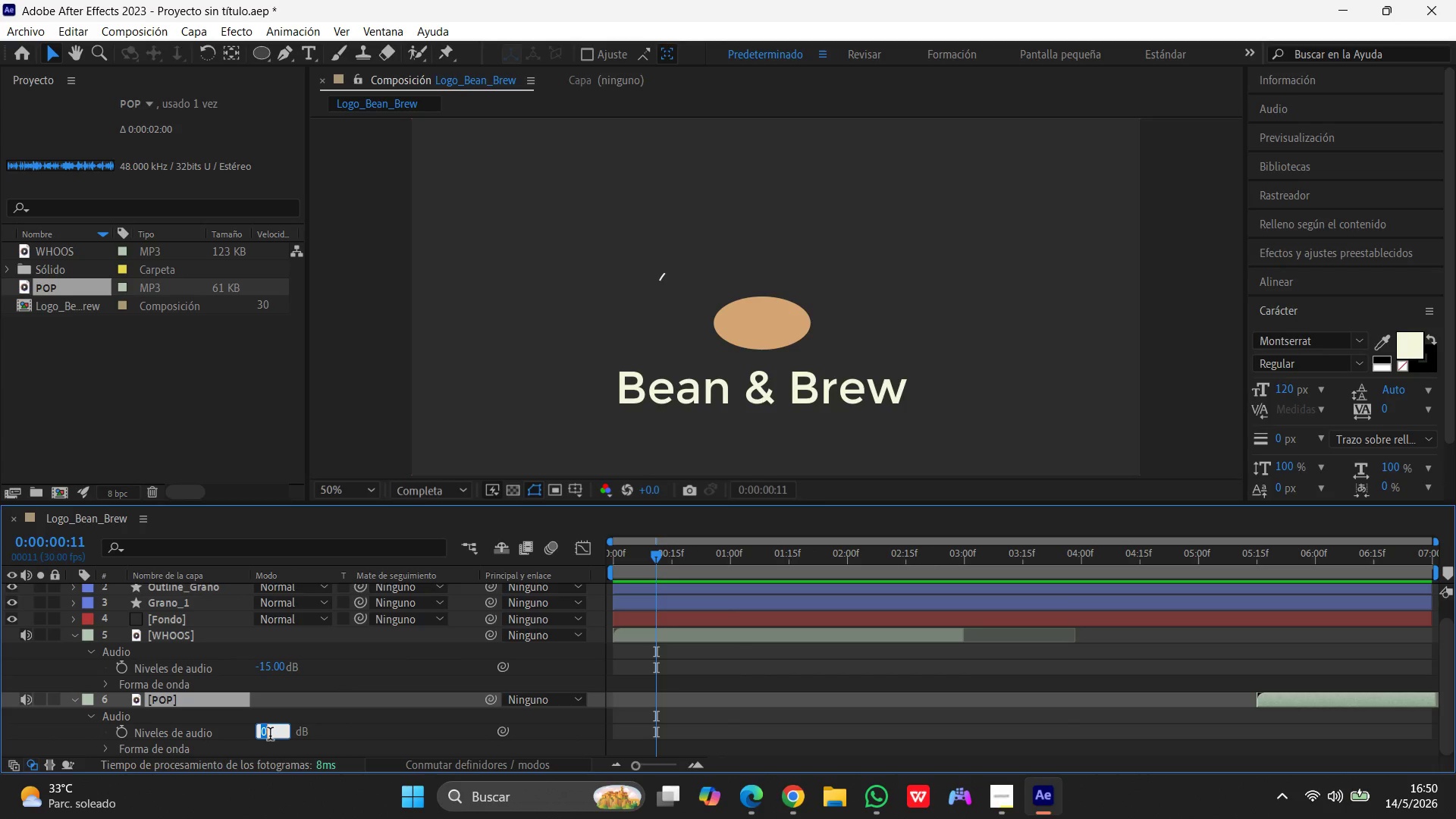 
key(Minus)
 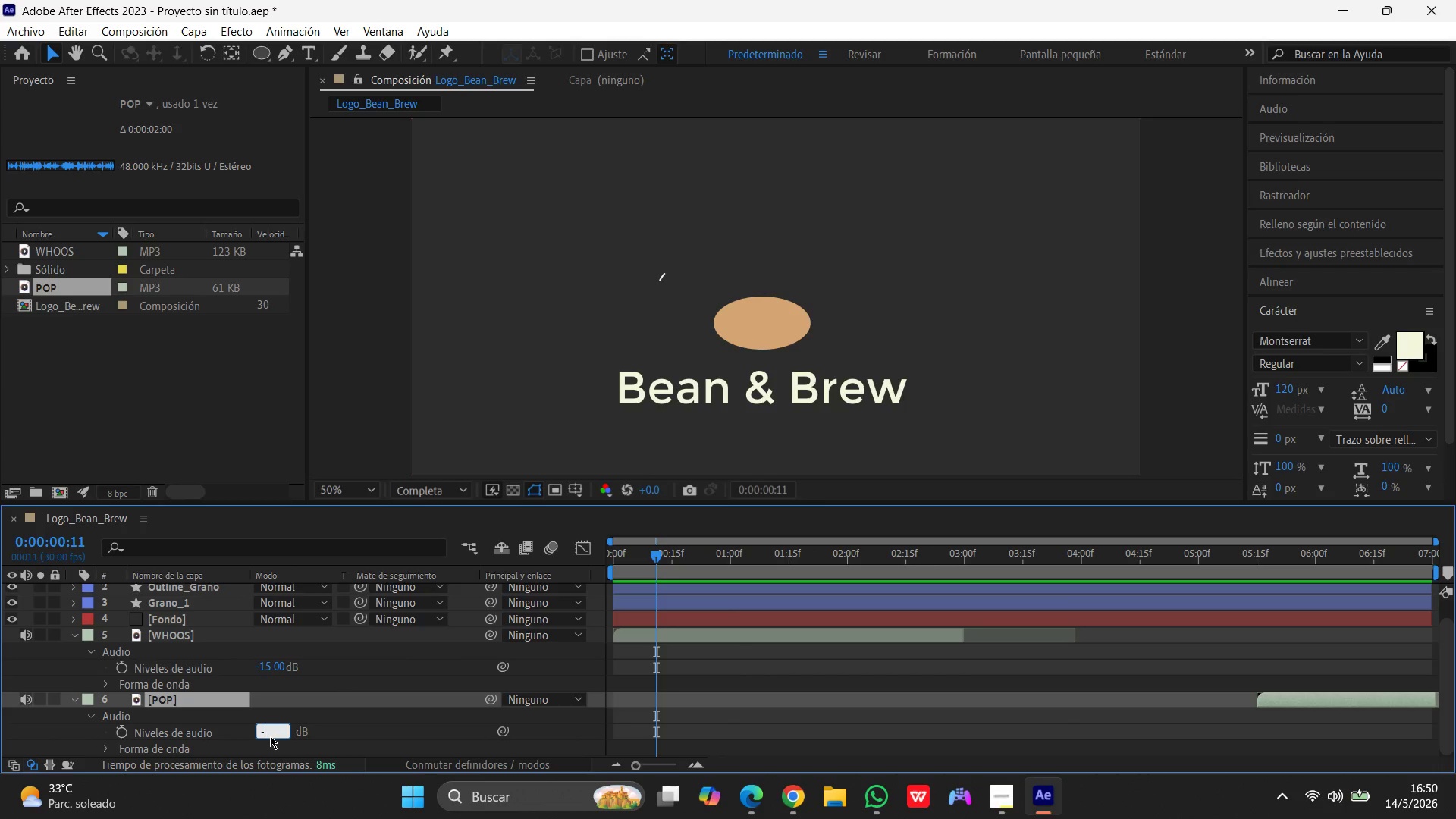 
key(Numpad8)
 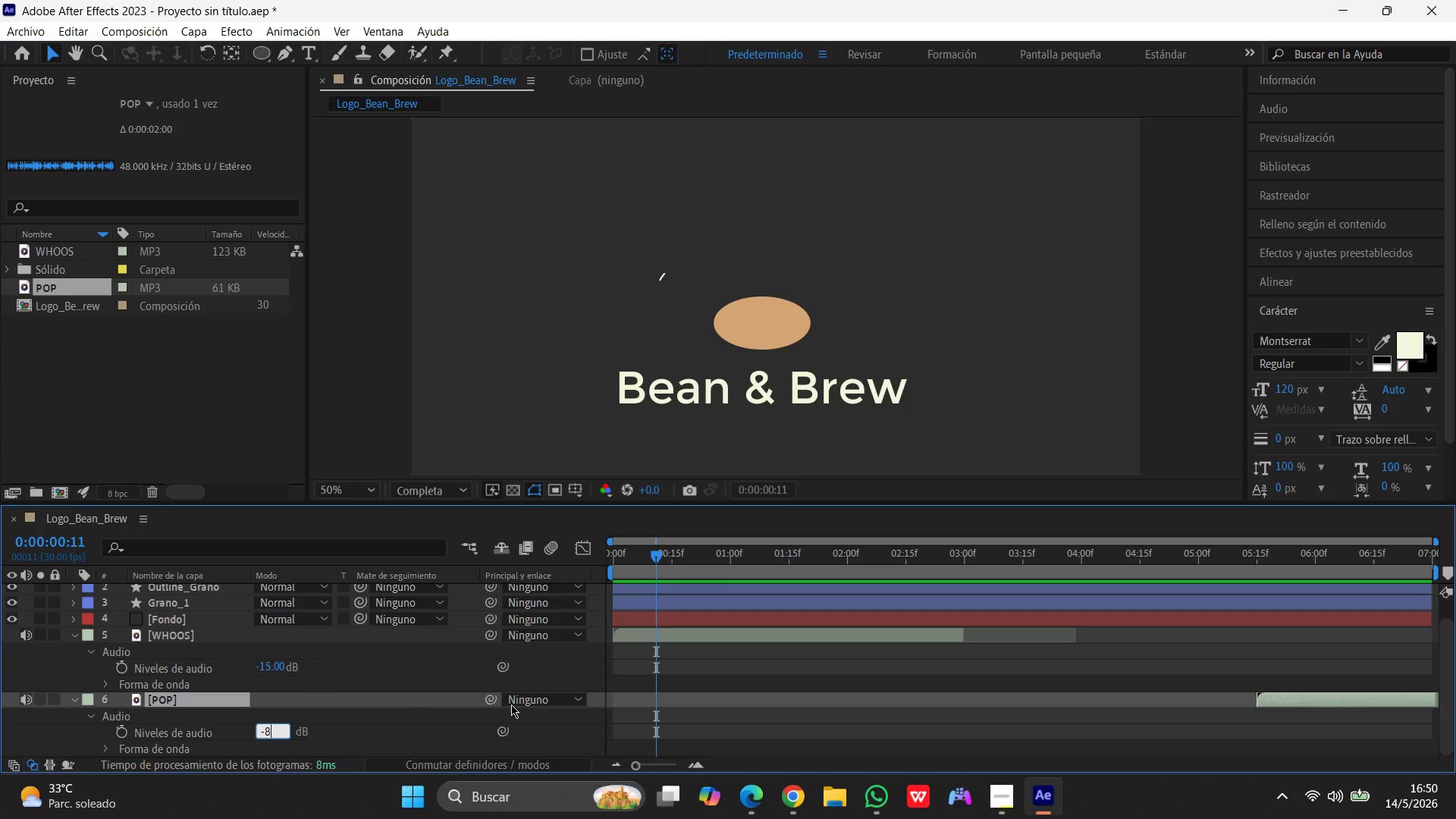 
left_click([774, 716])
 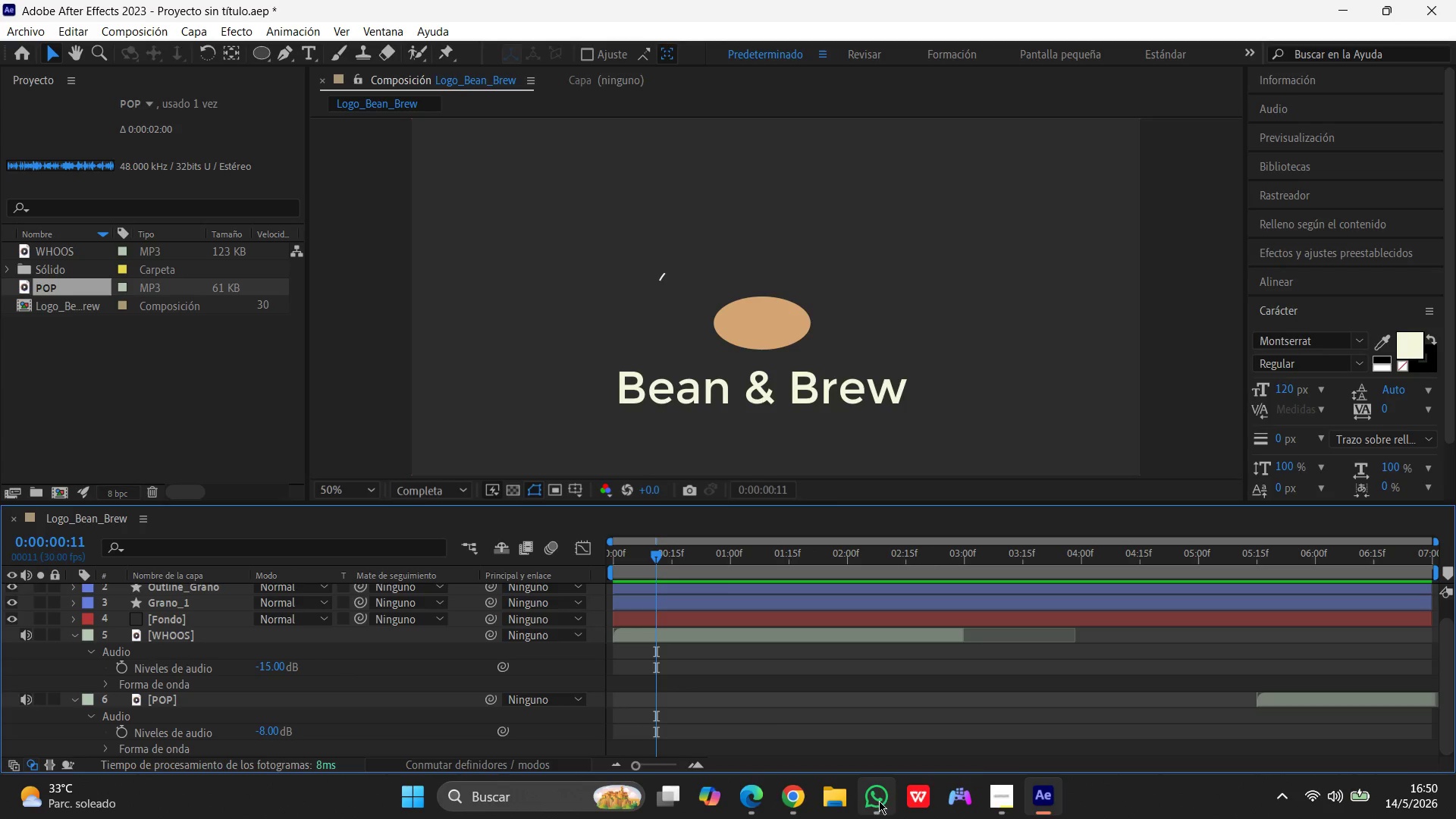 
left_click([794, 811])
 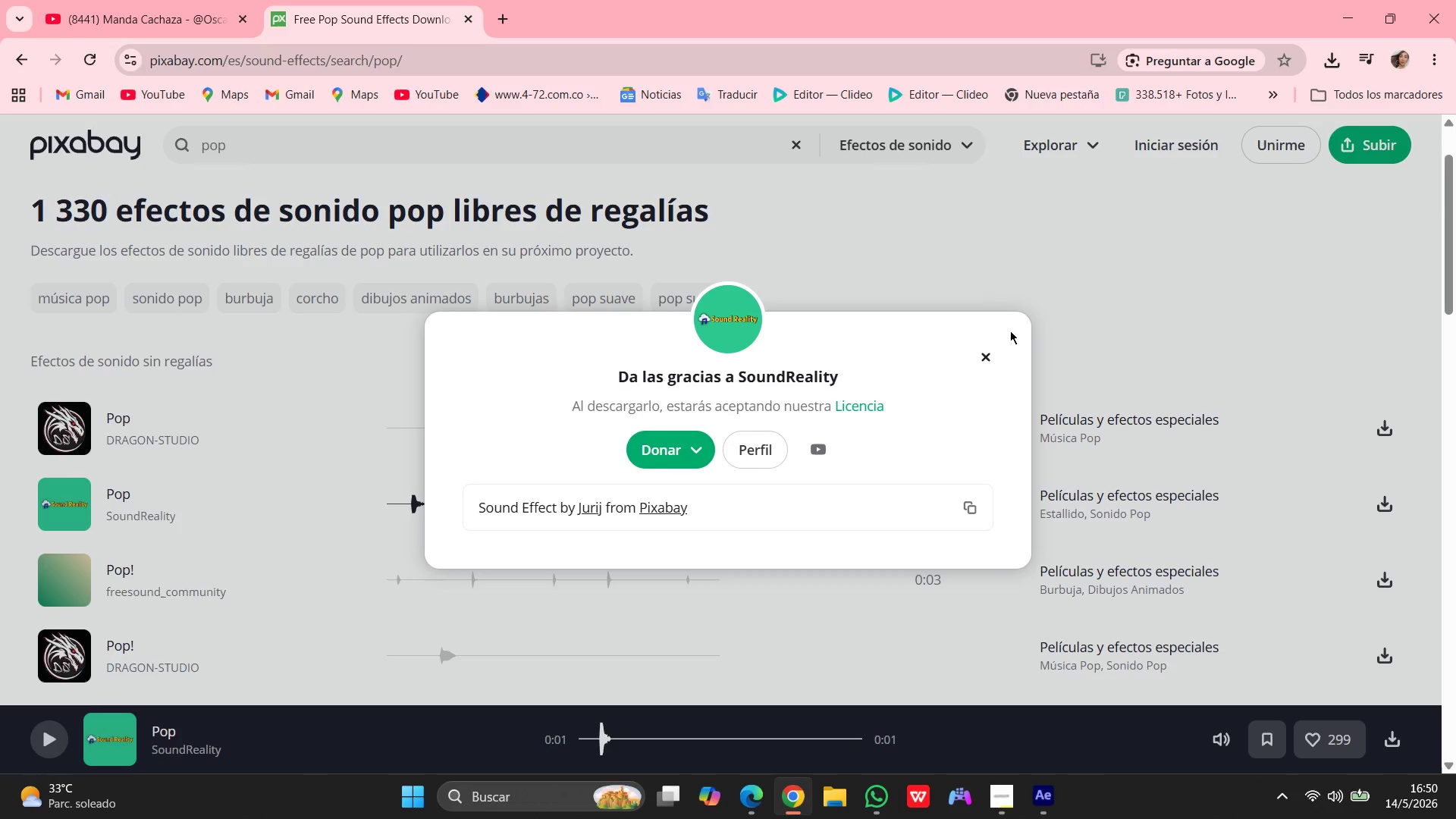 
left_click([988, 356])
 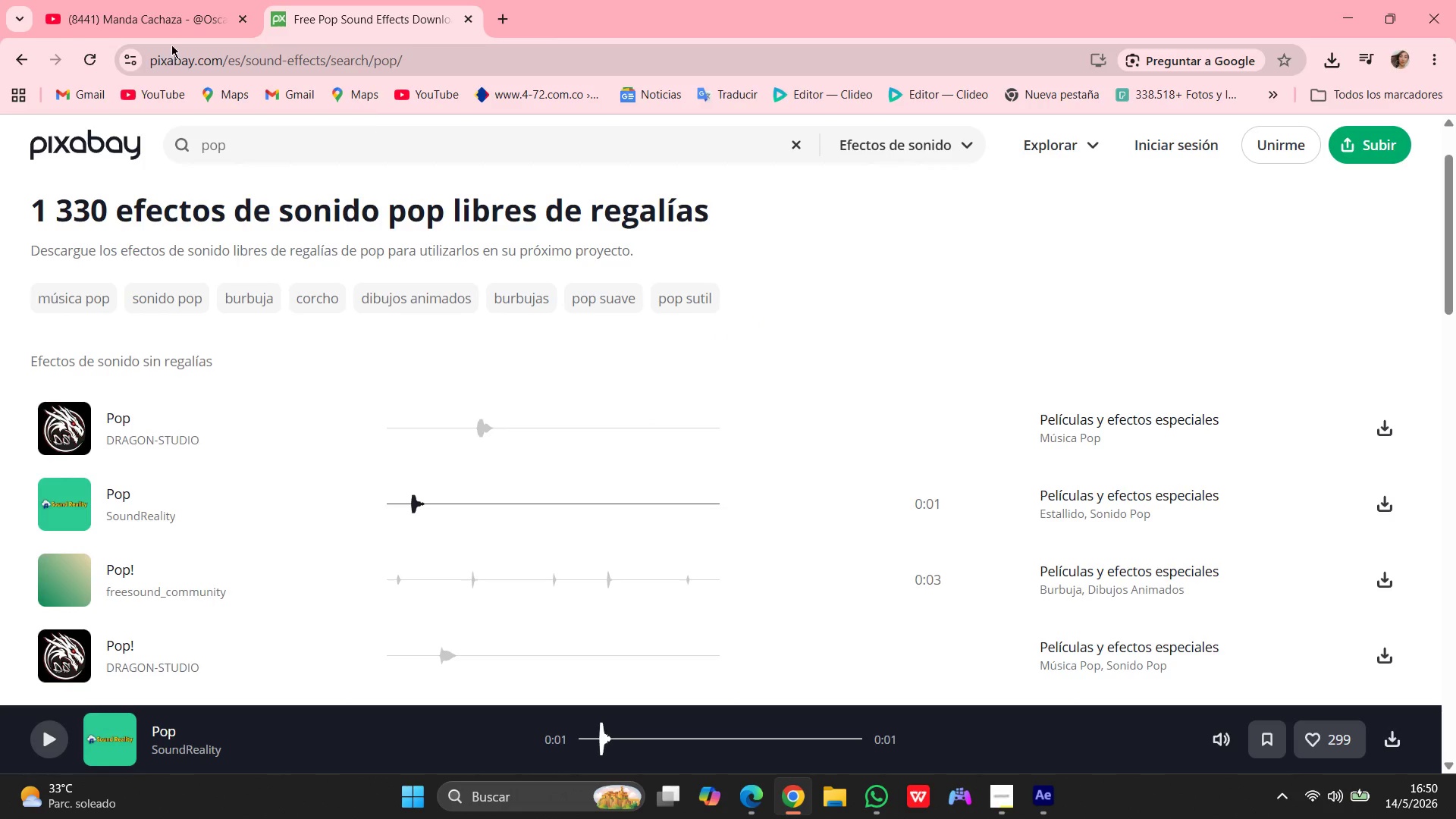 
left_click([160, 0])
 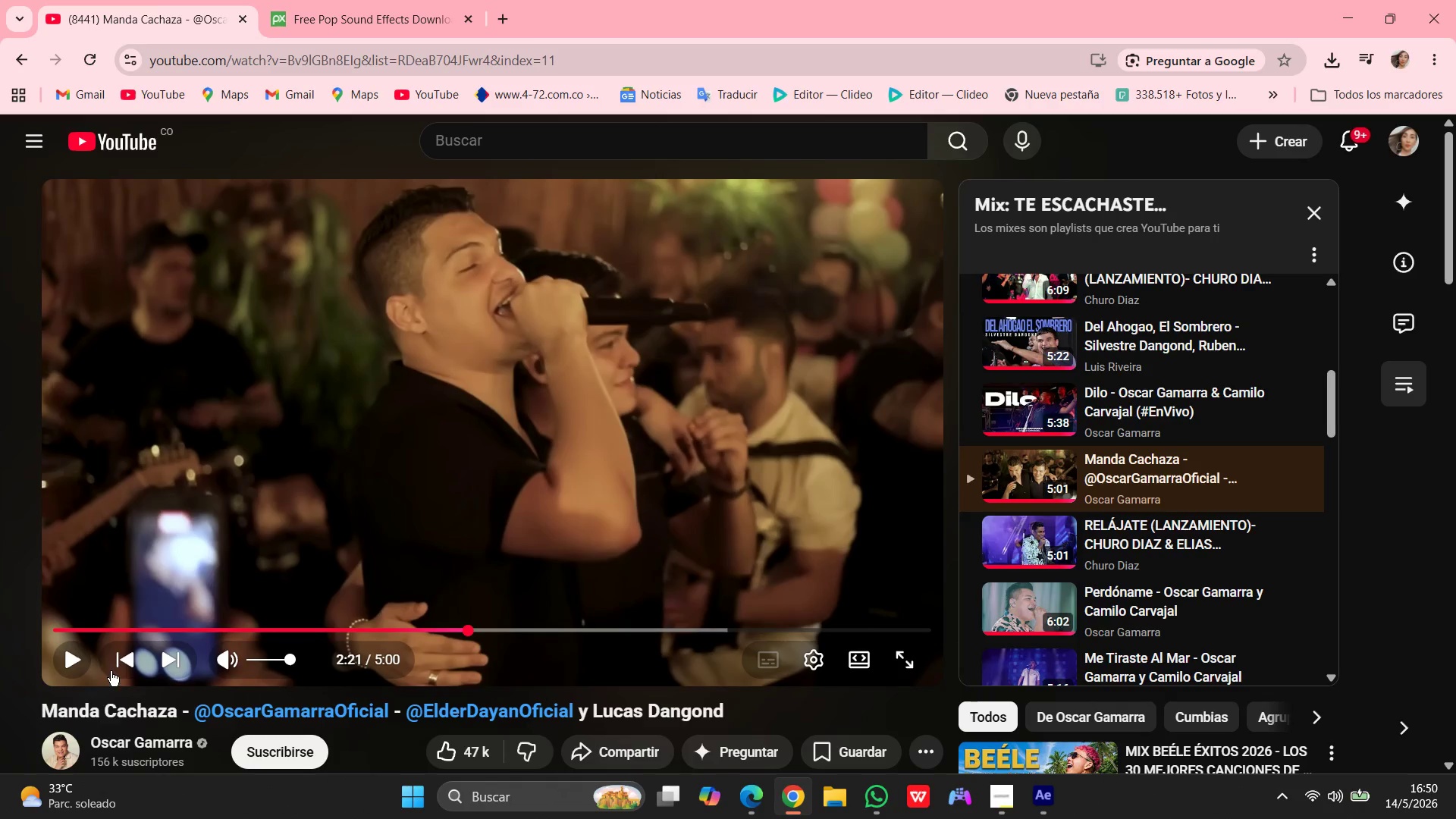 
left_click([71, 660])
 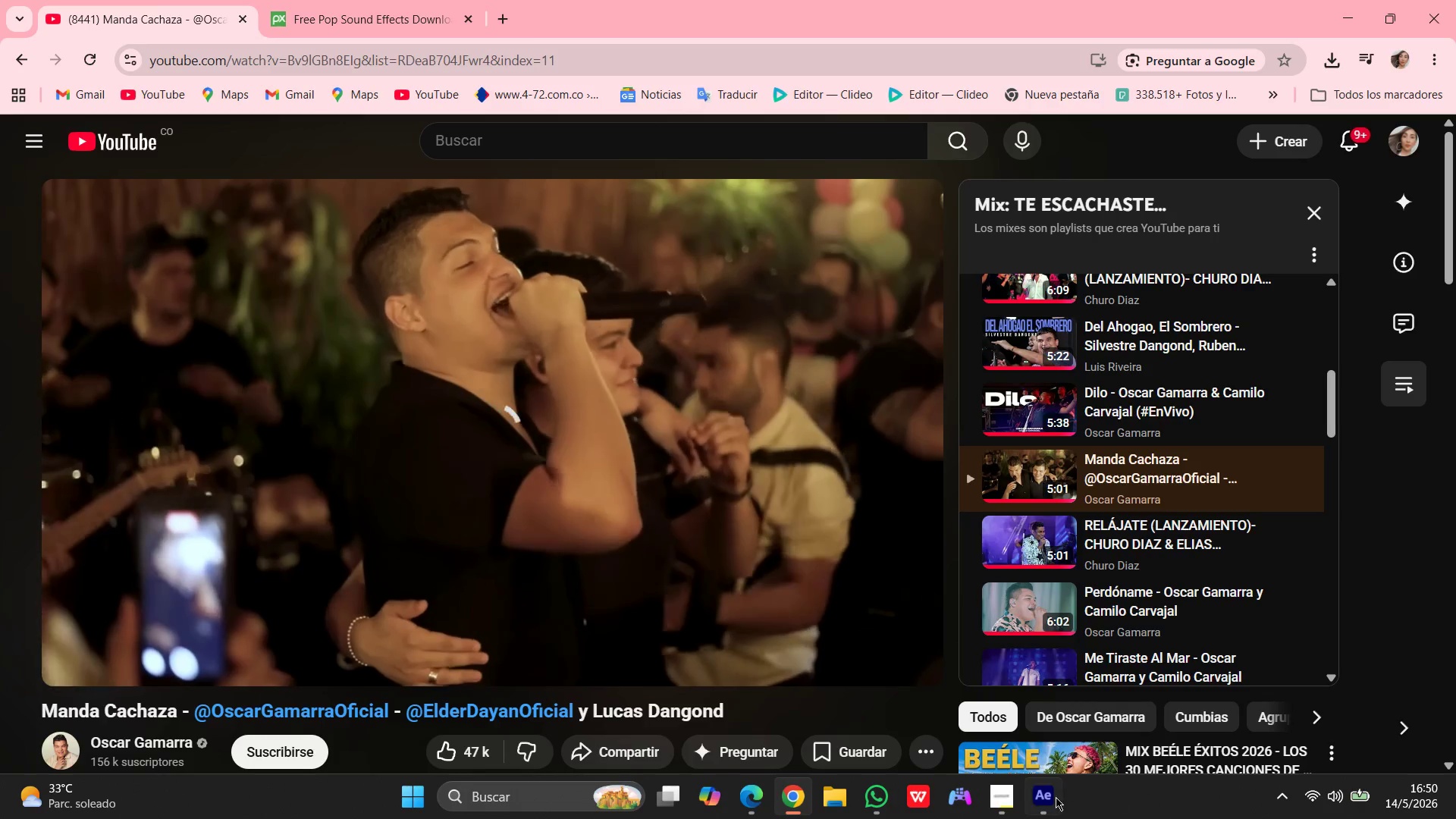 
left_click([1056, 798])
 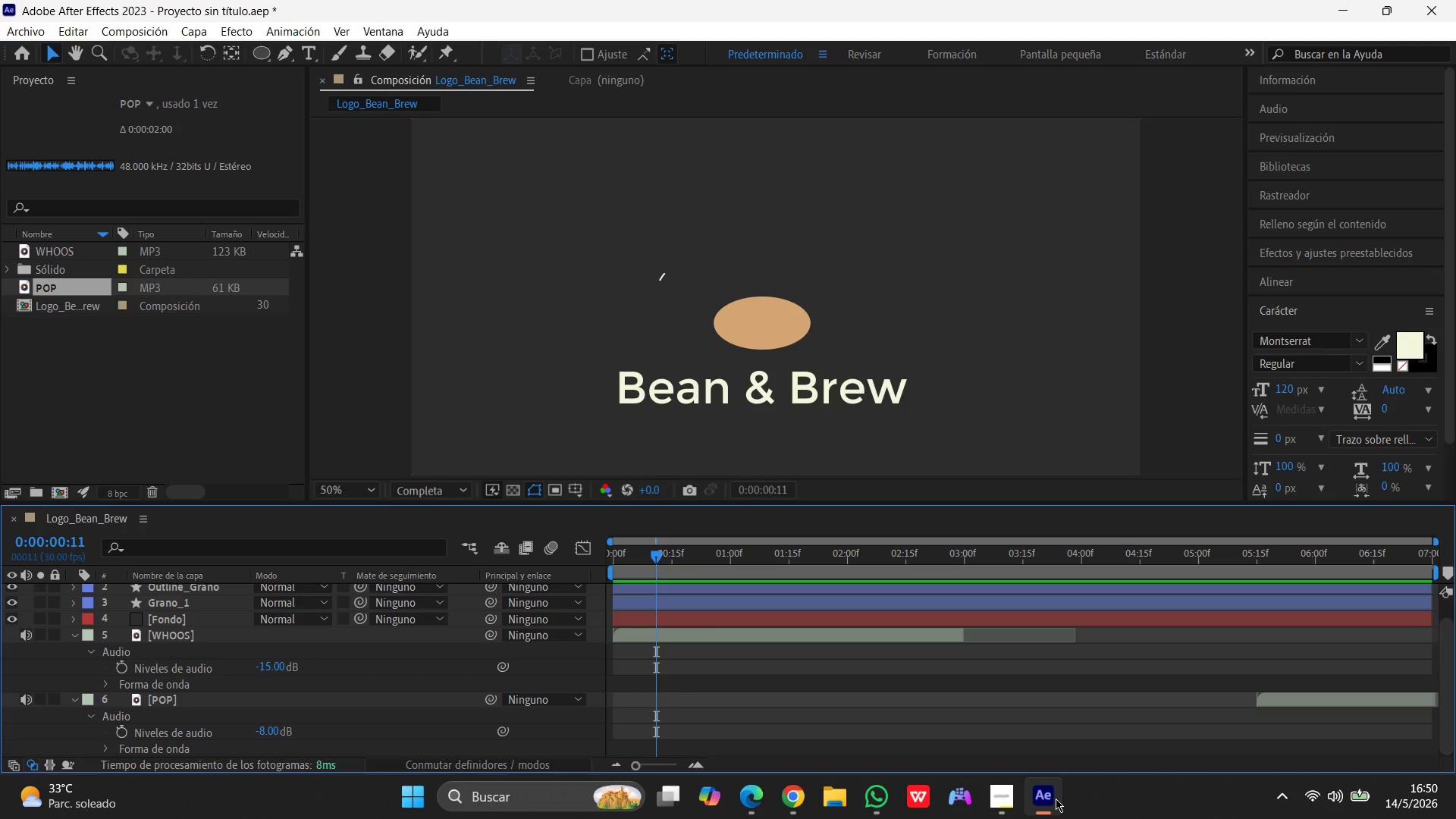 
hold_key(key=VolumeDown, duration=0.98)
 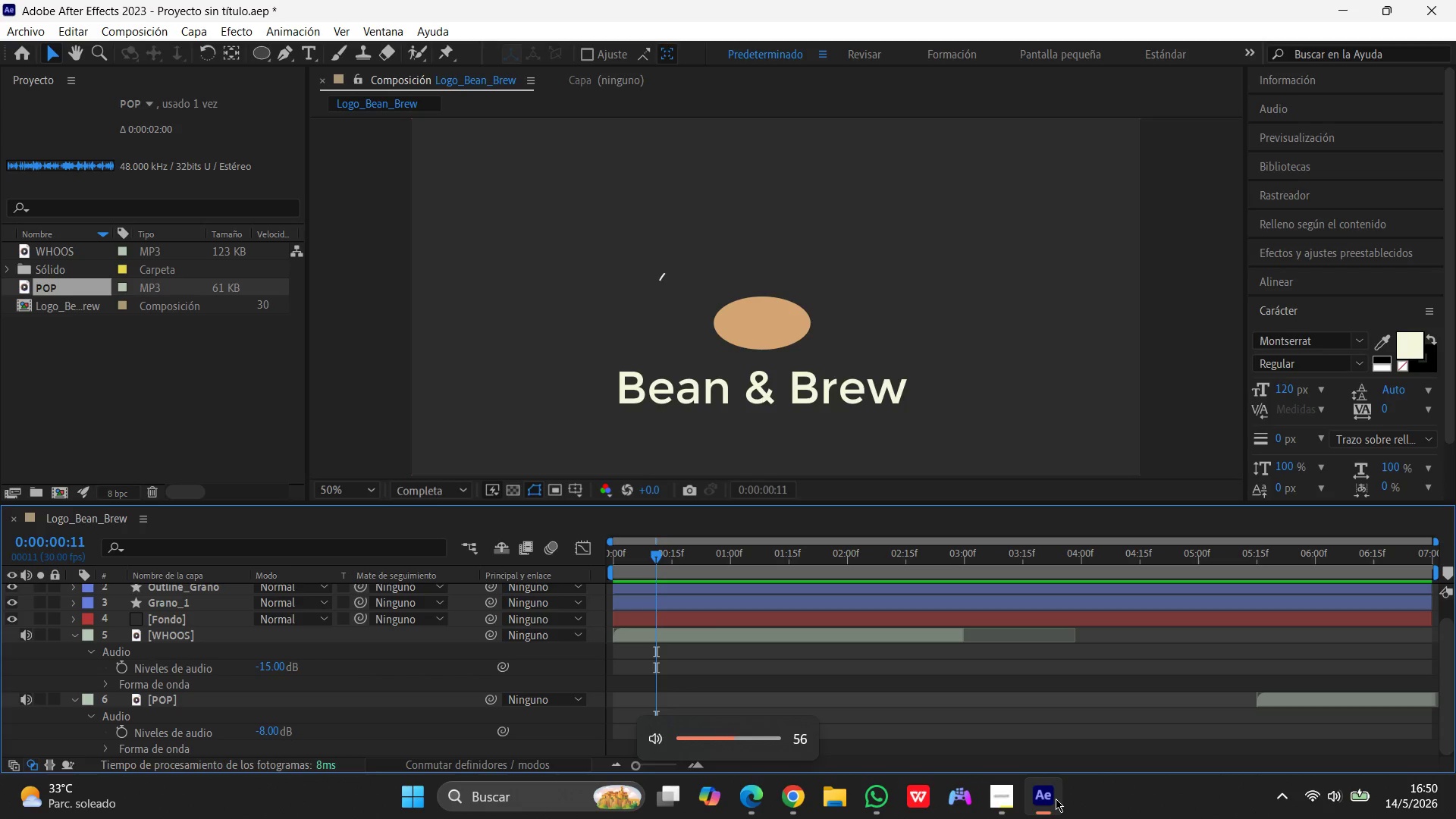 
key(VolumeDown)
 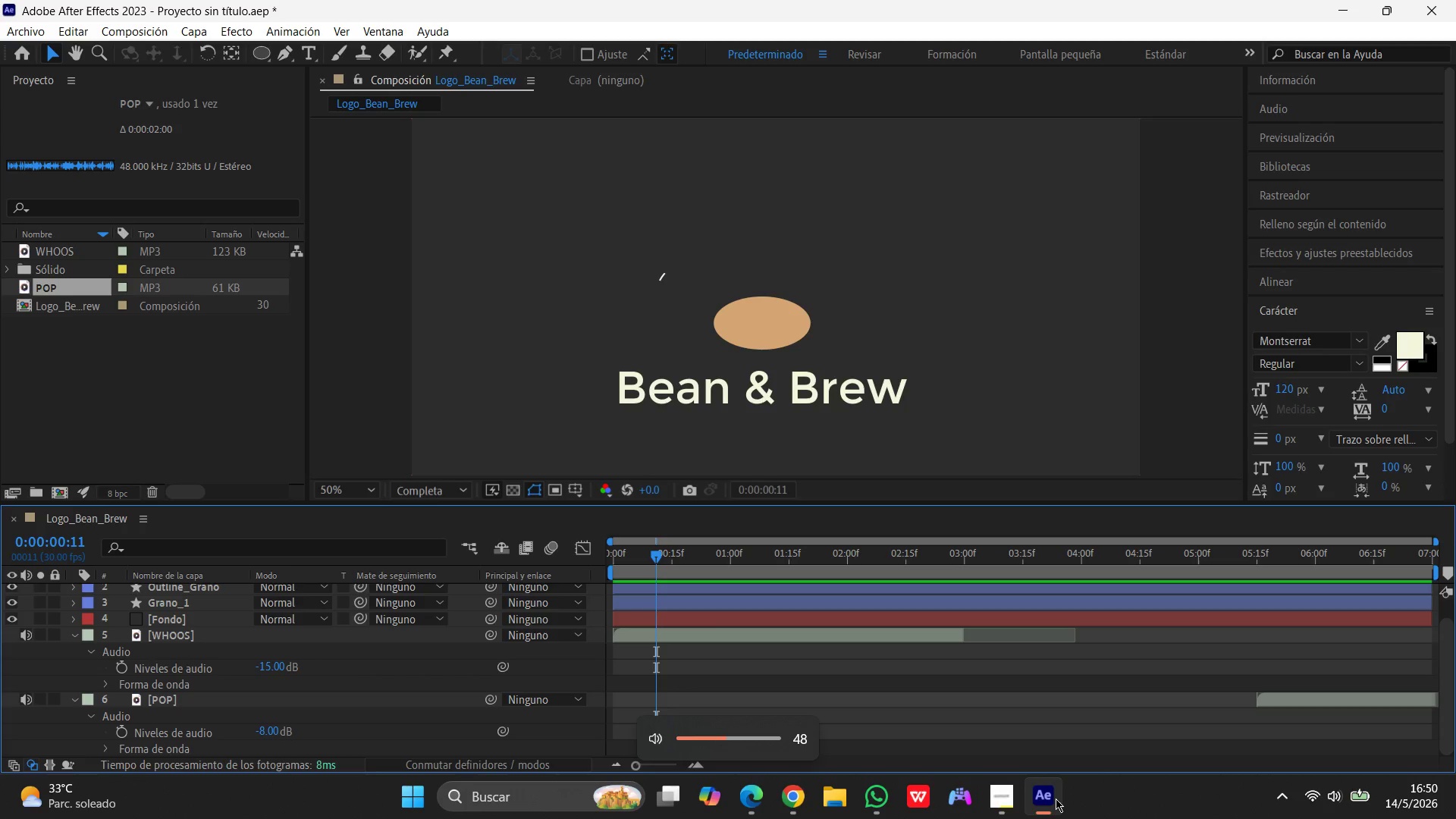 
key(VolumeDown)
 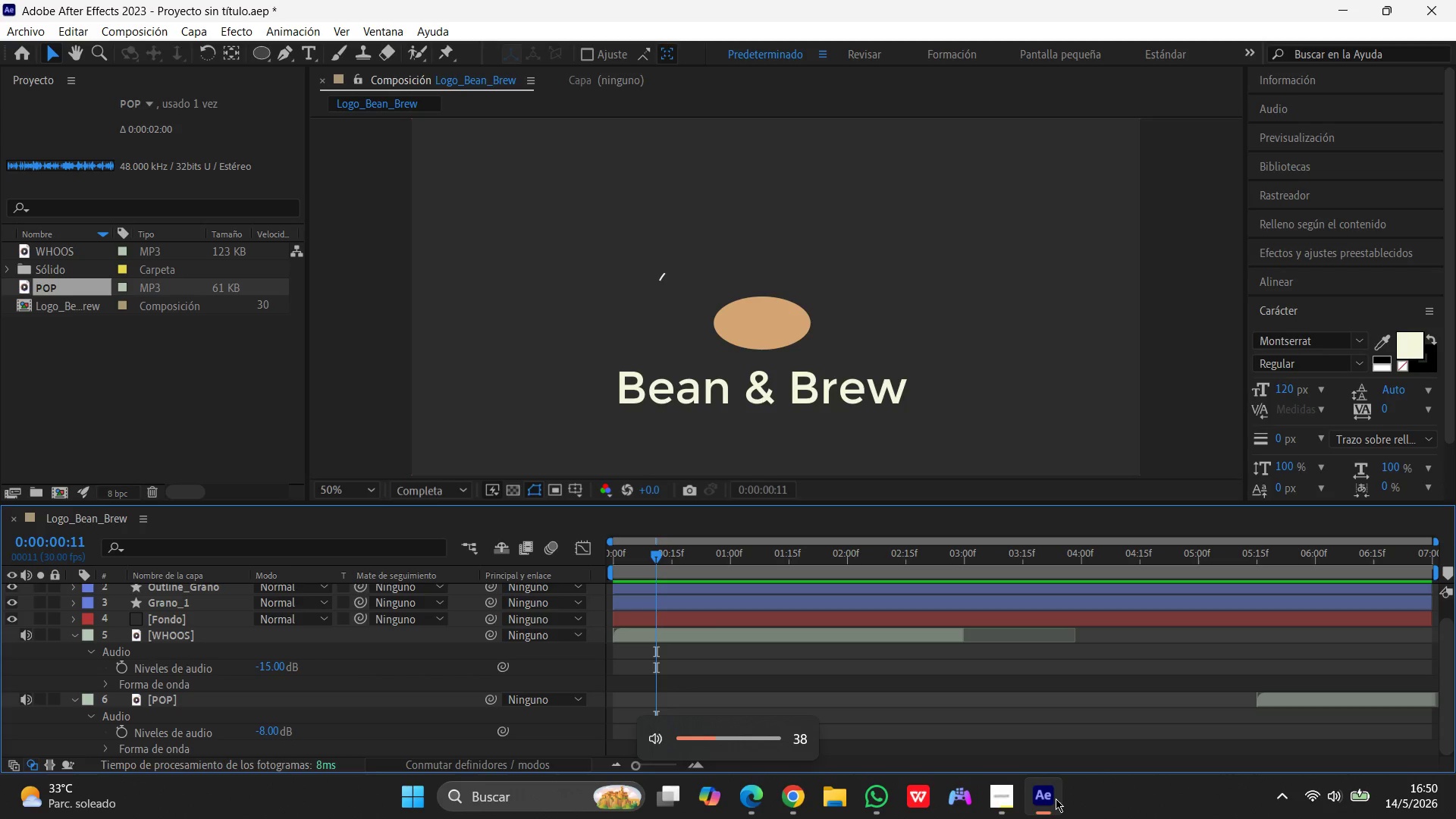 
key(VolumeDown)
 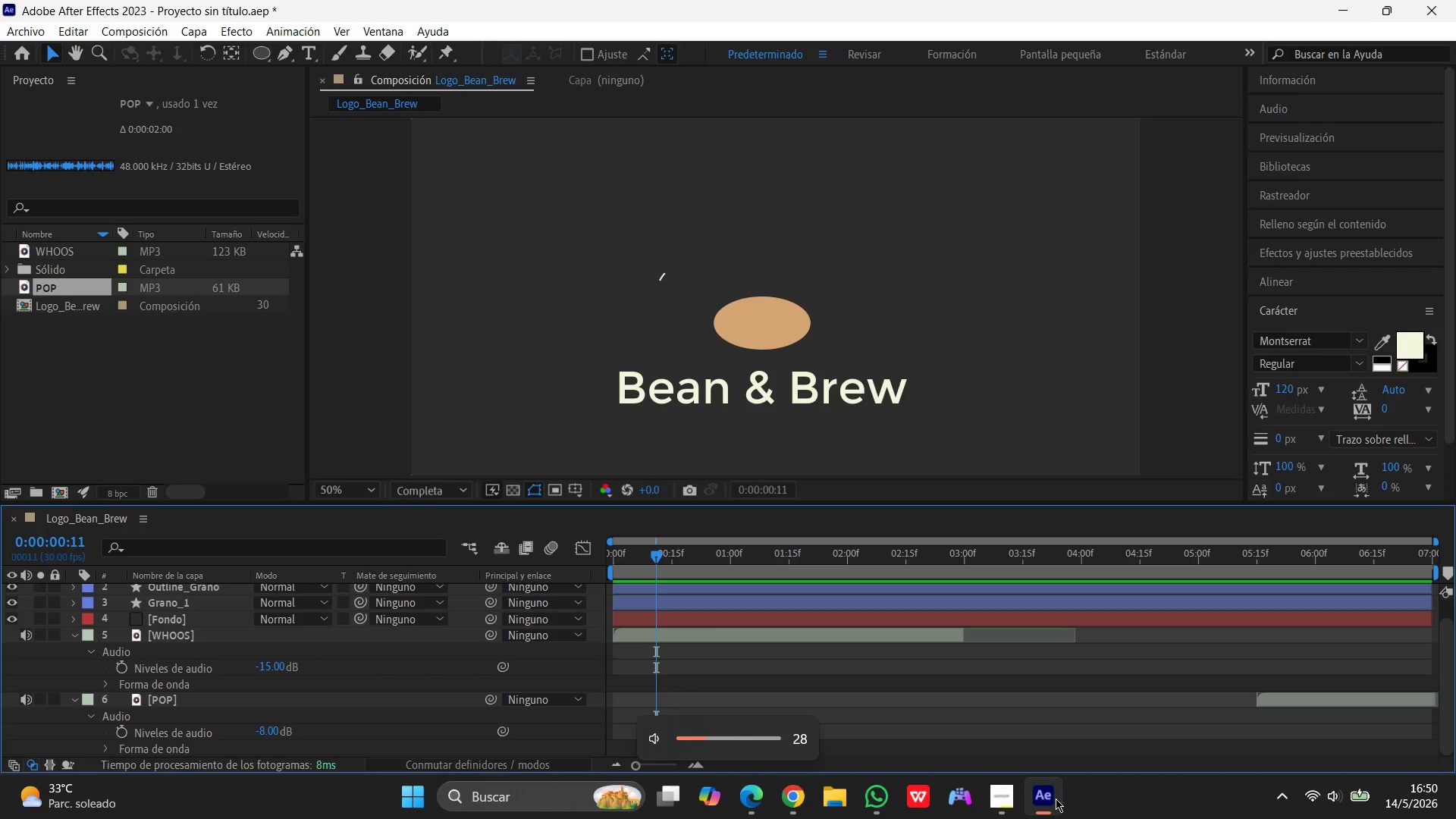 
key(VolumeUp)
 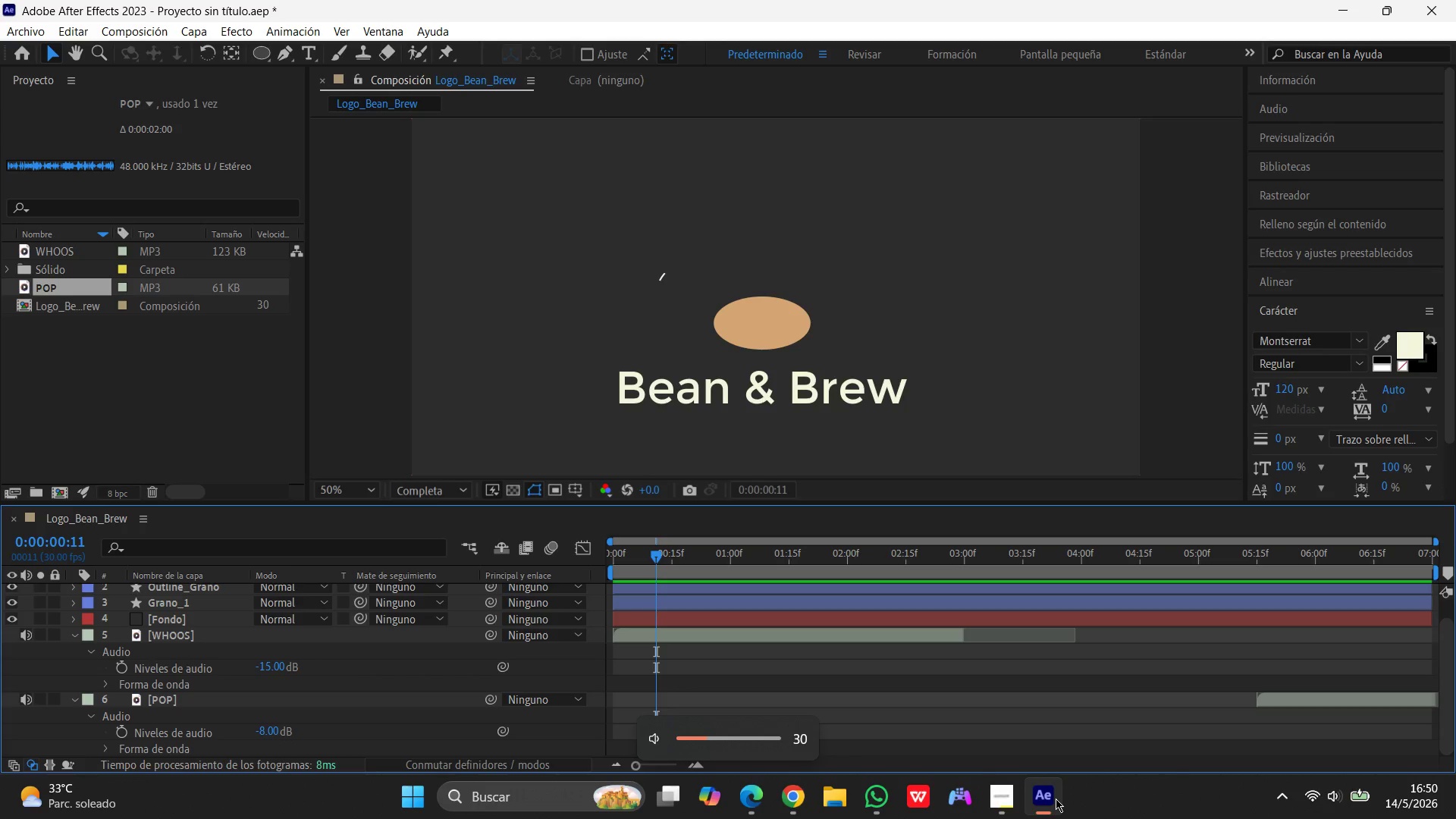 
key(VolumeDown)
 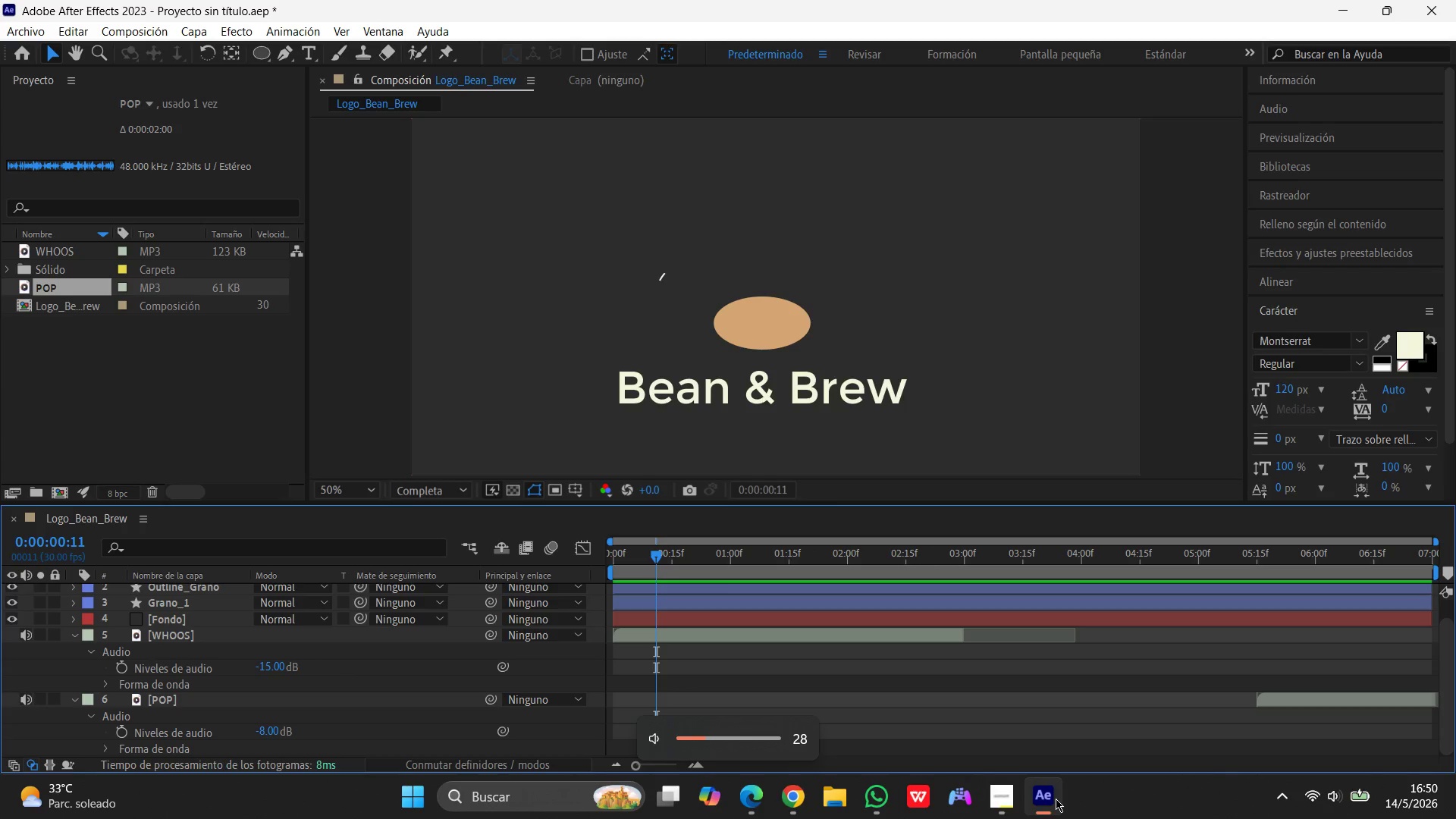 
key(VolumeUp)
 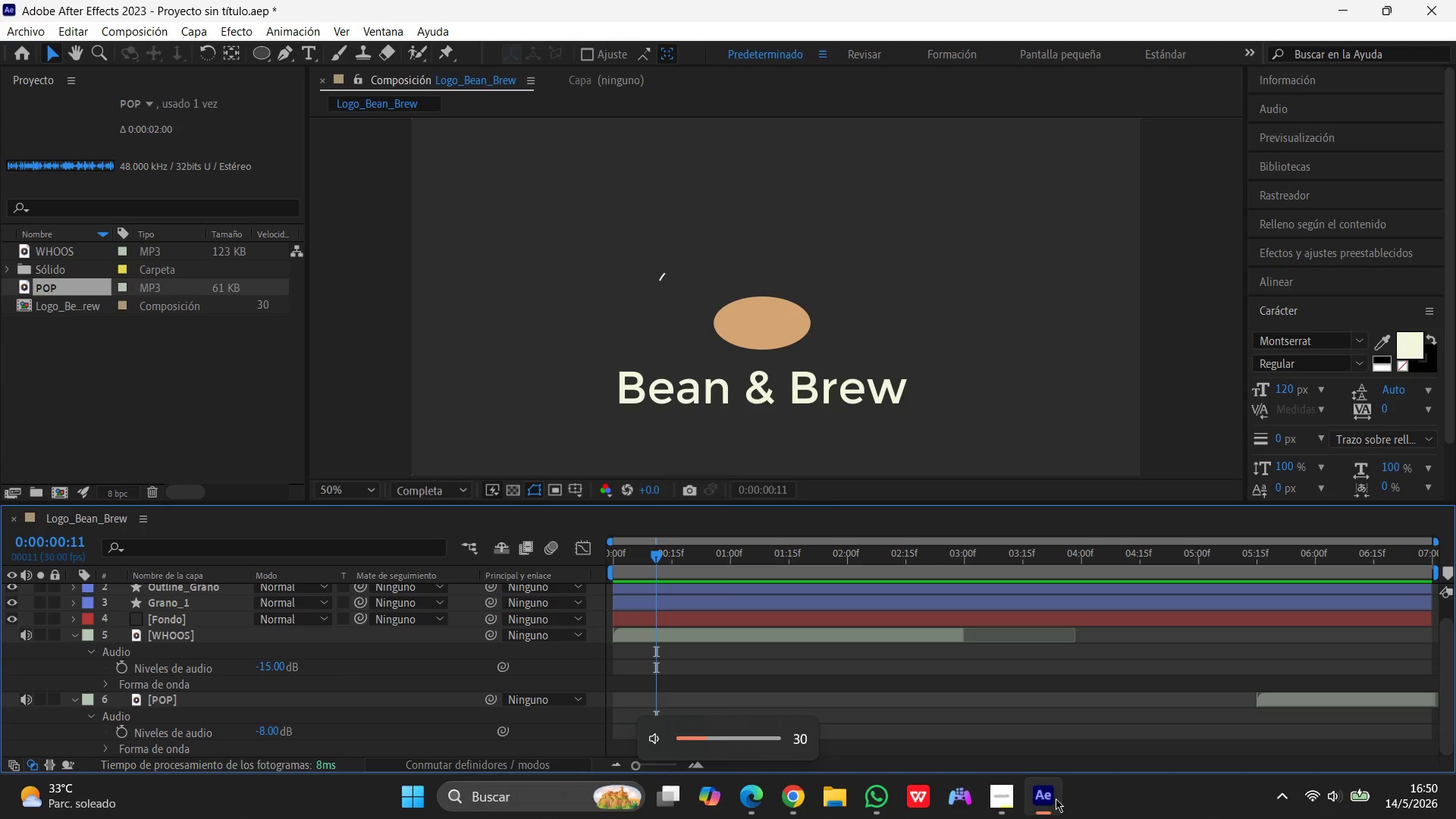 
key(VolumeUp)
 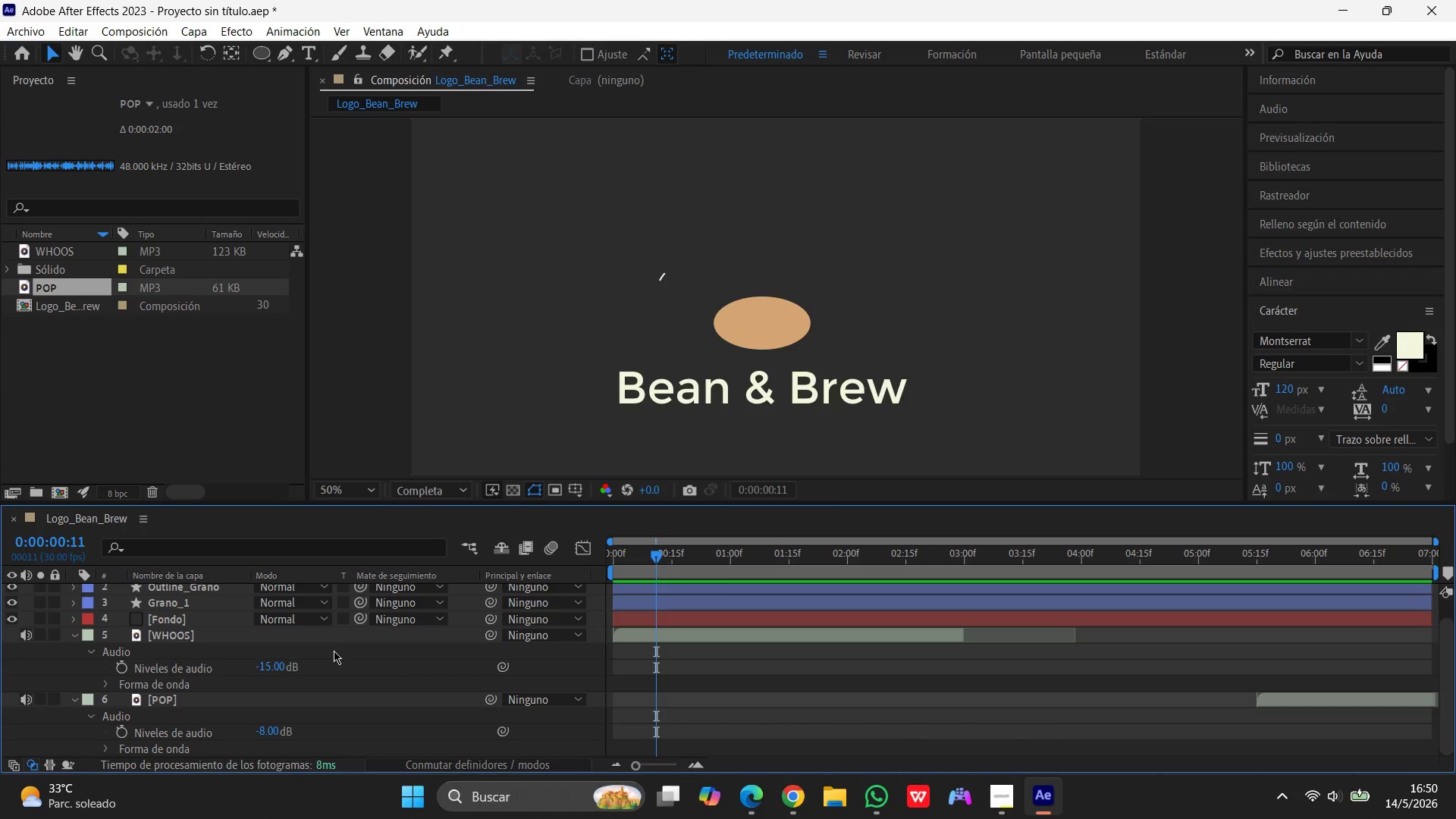 
wait(11.39)
 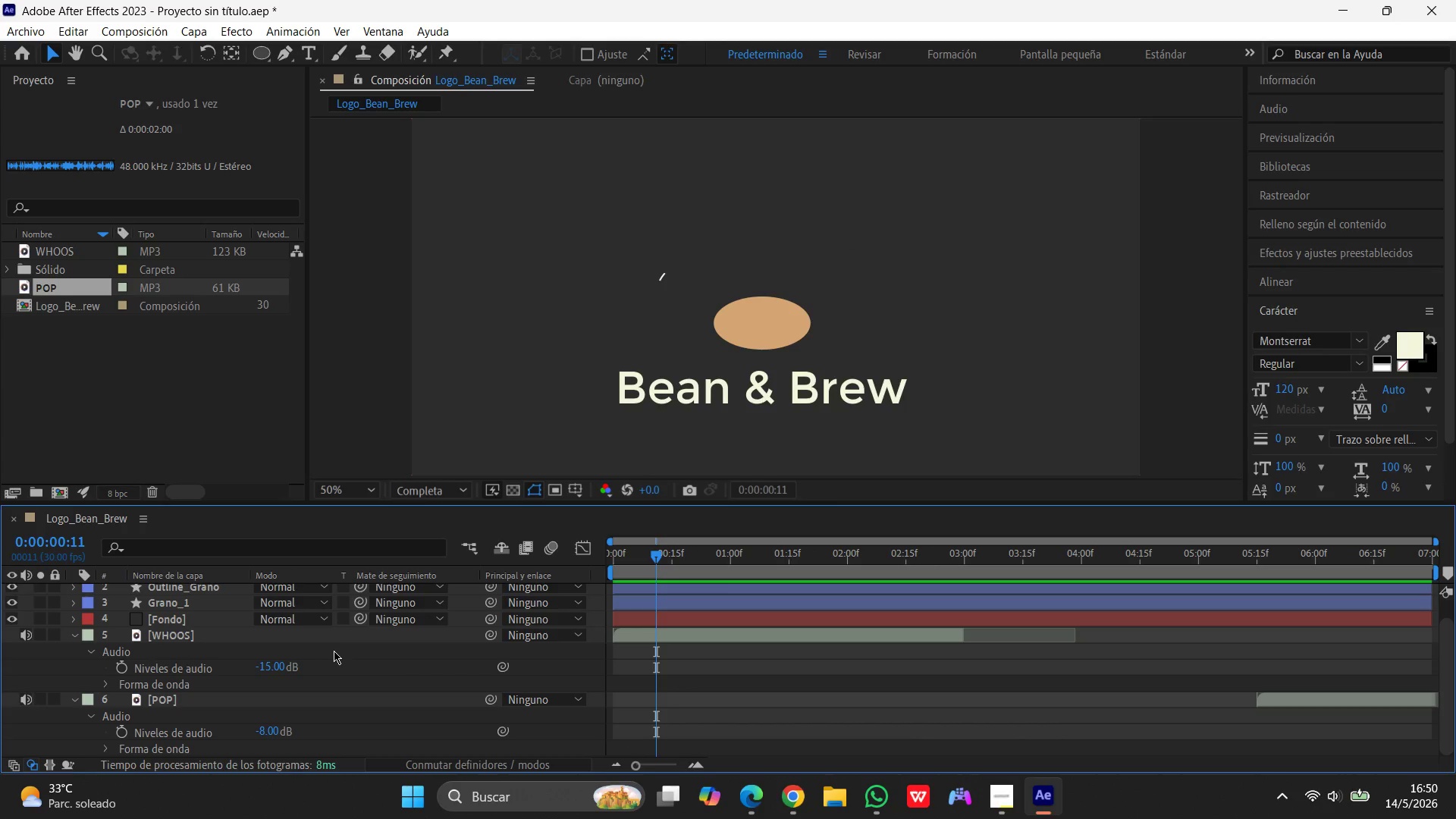 
left_click_drag(start_coordinate=[656, 556], to_coordinate=[491, 565])
 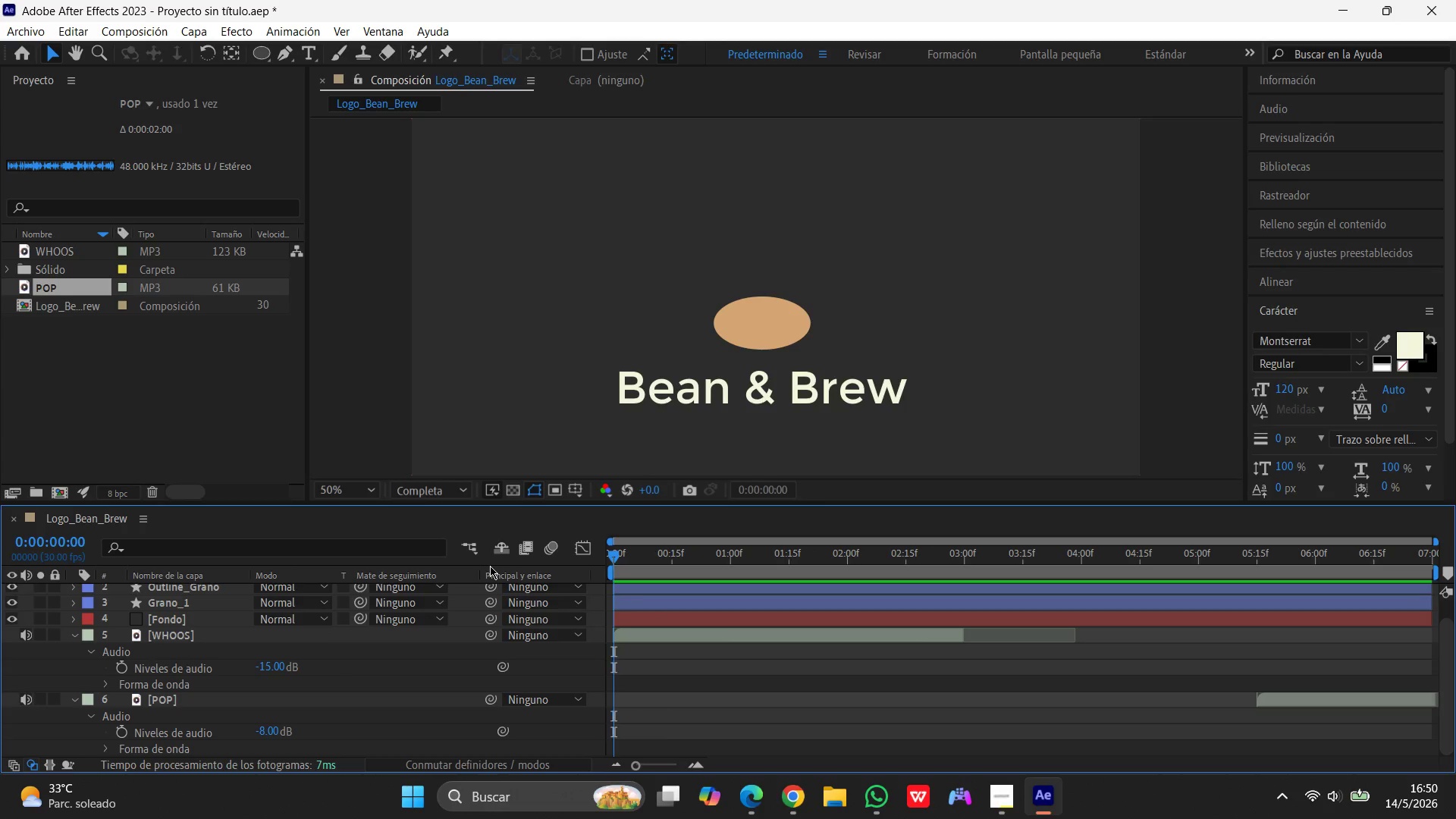 
key(Space)
 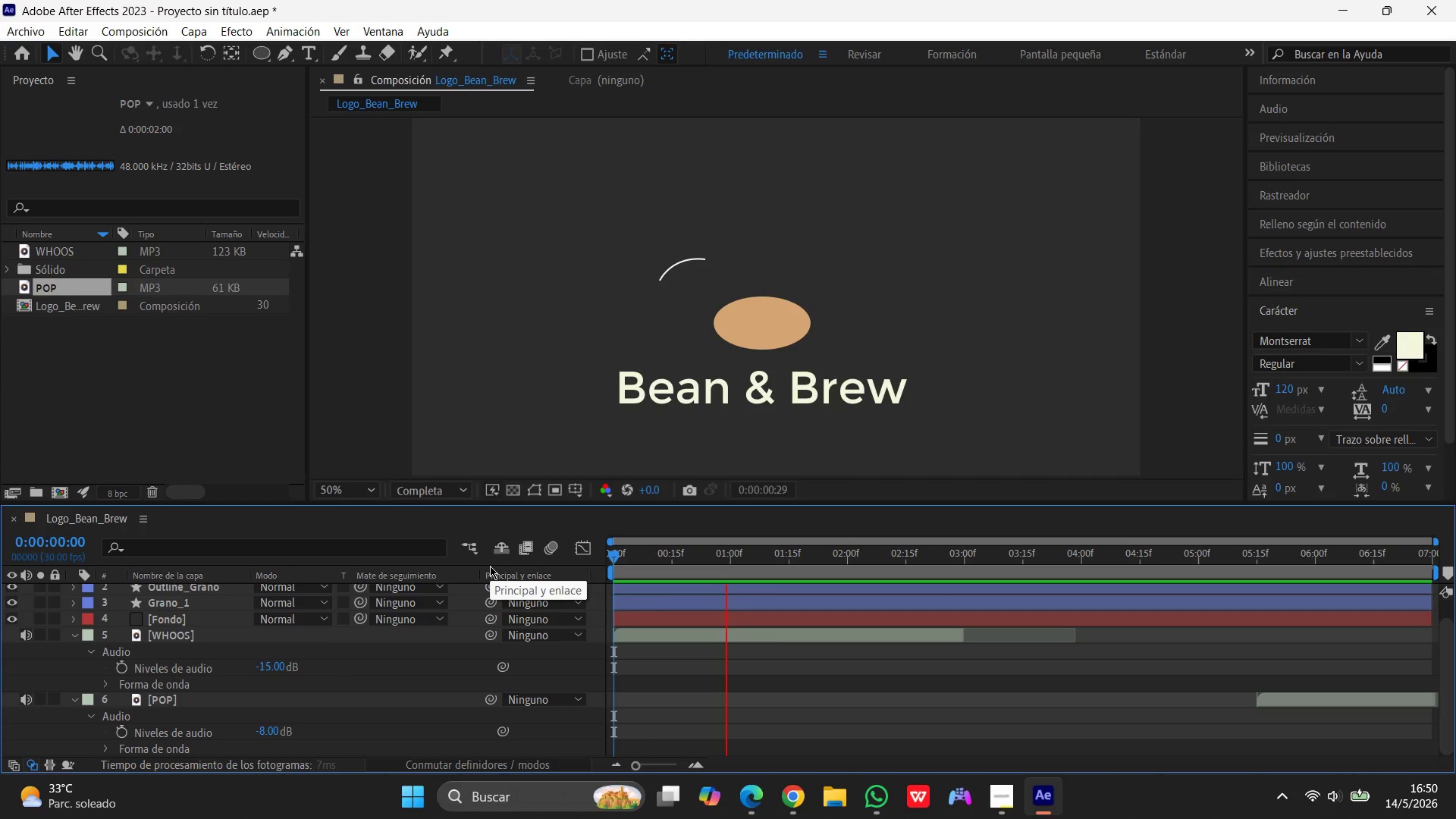 
key(Space)
 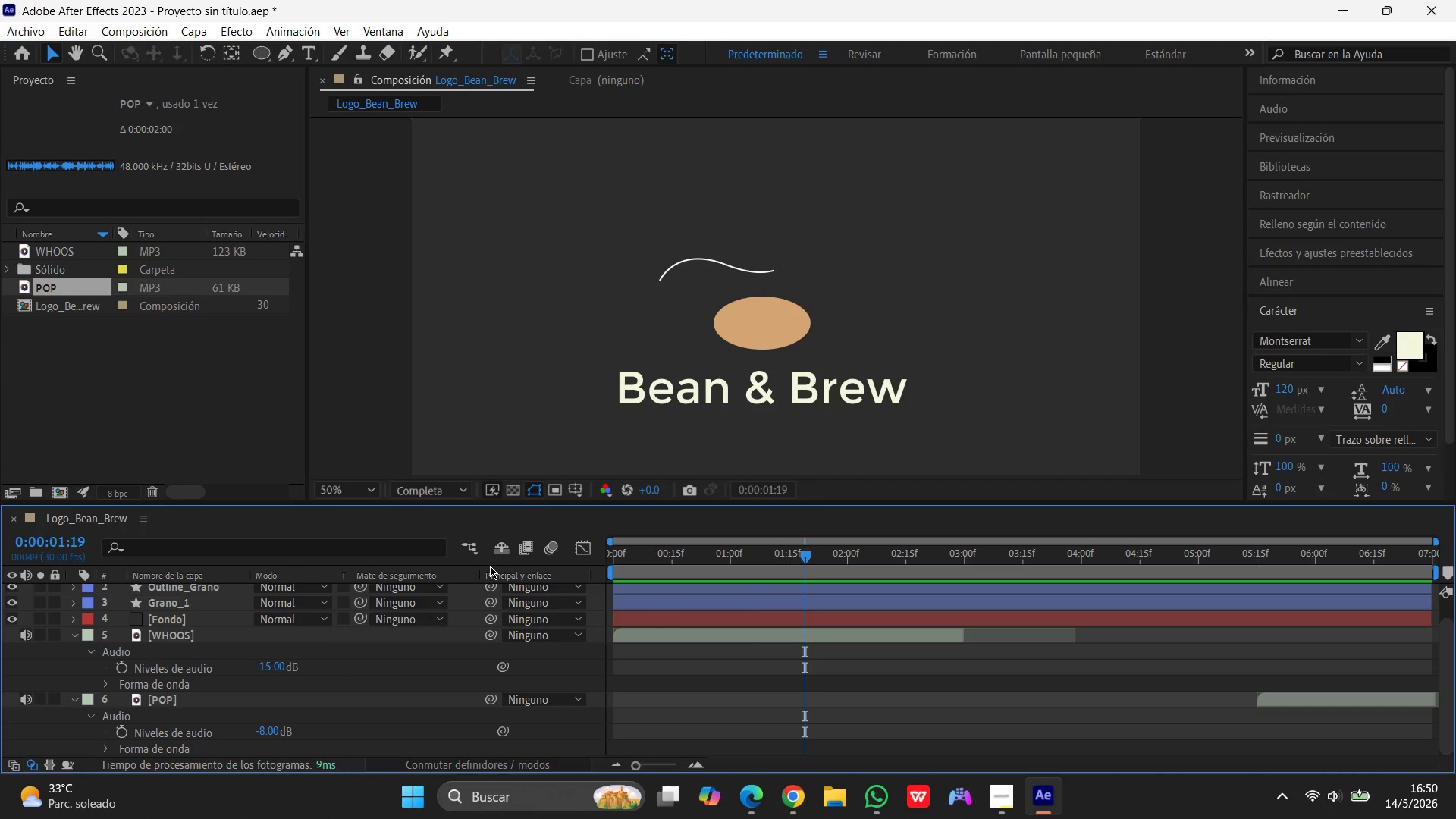 
wait(10.27)
 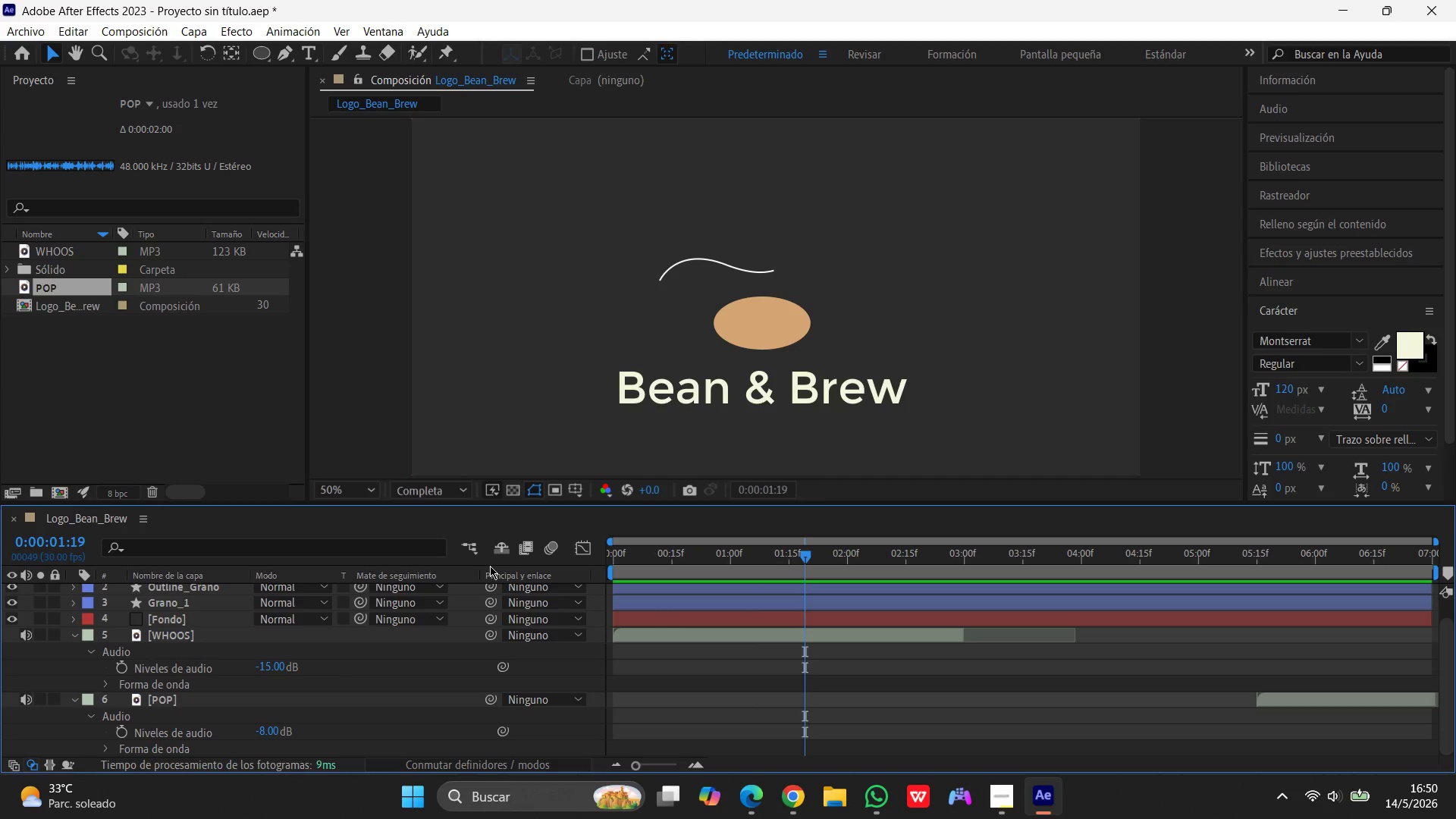 
left_click([1348, 6])
 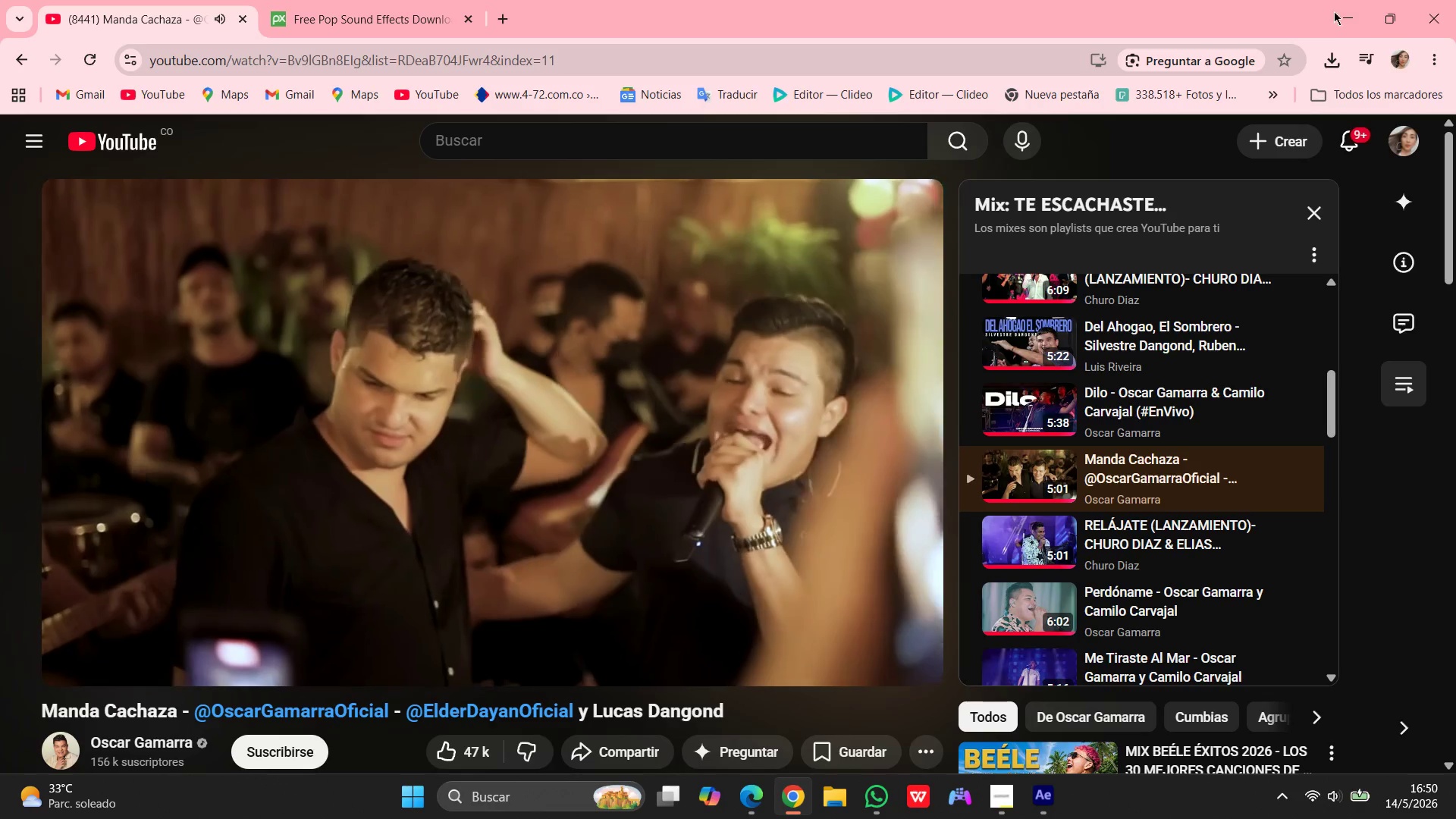 
left_click([1345, 6])